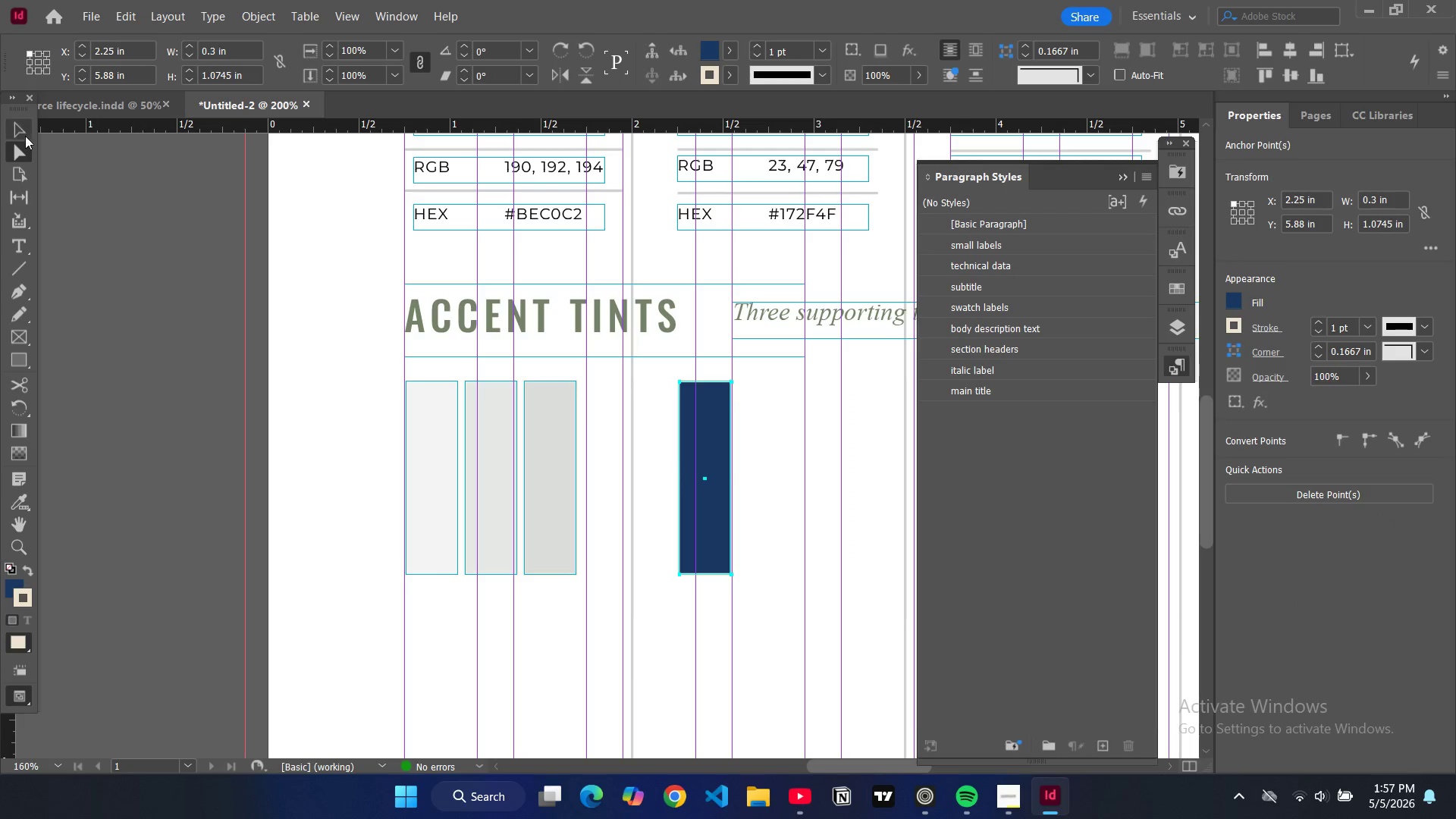 
left_click([21, 131])
 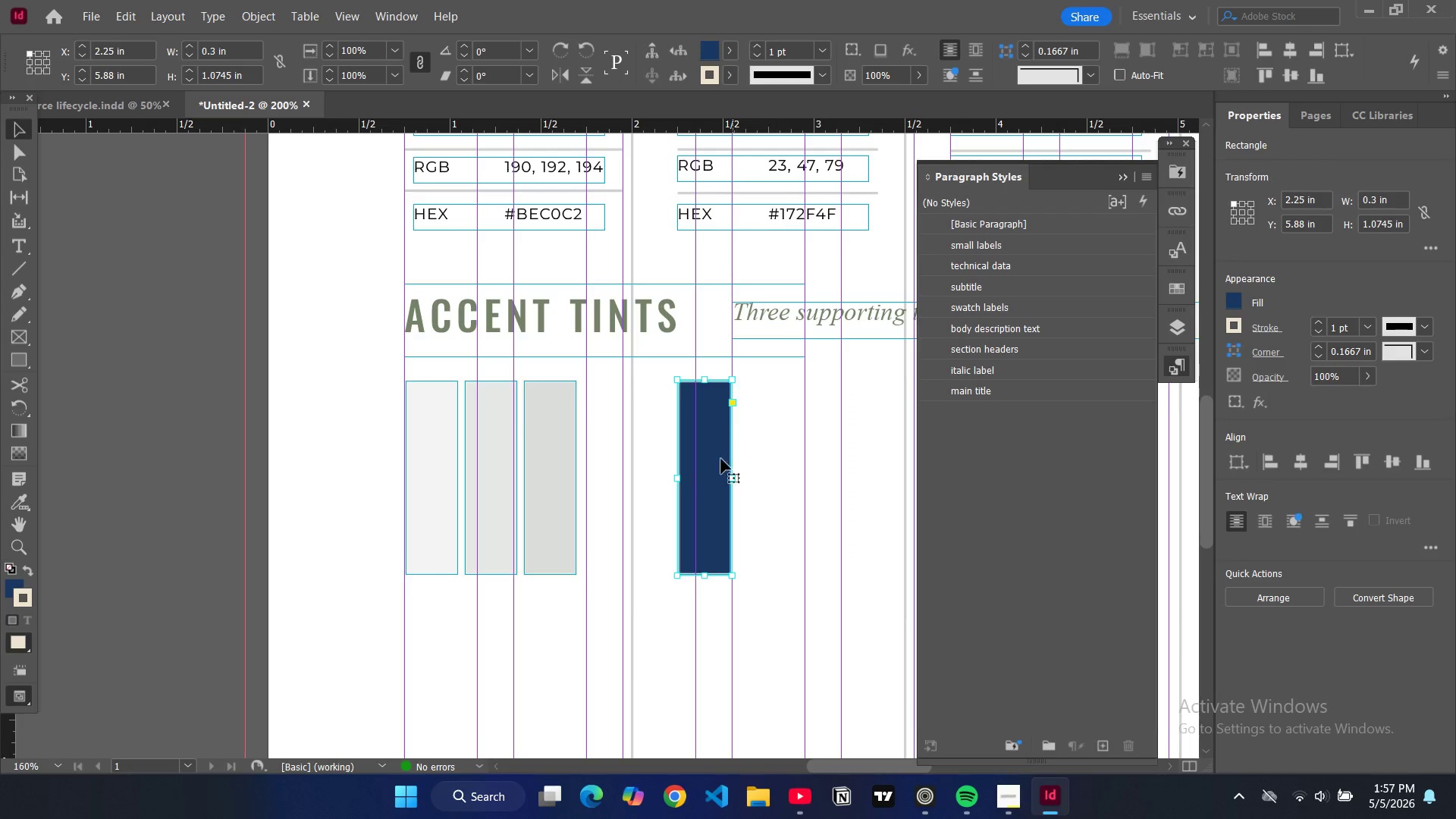 
hold_key(key=ControlLeft, duration=0.84)
left_click([717, 466])
 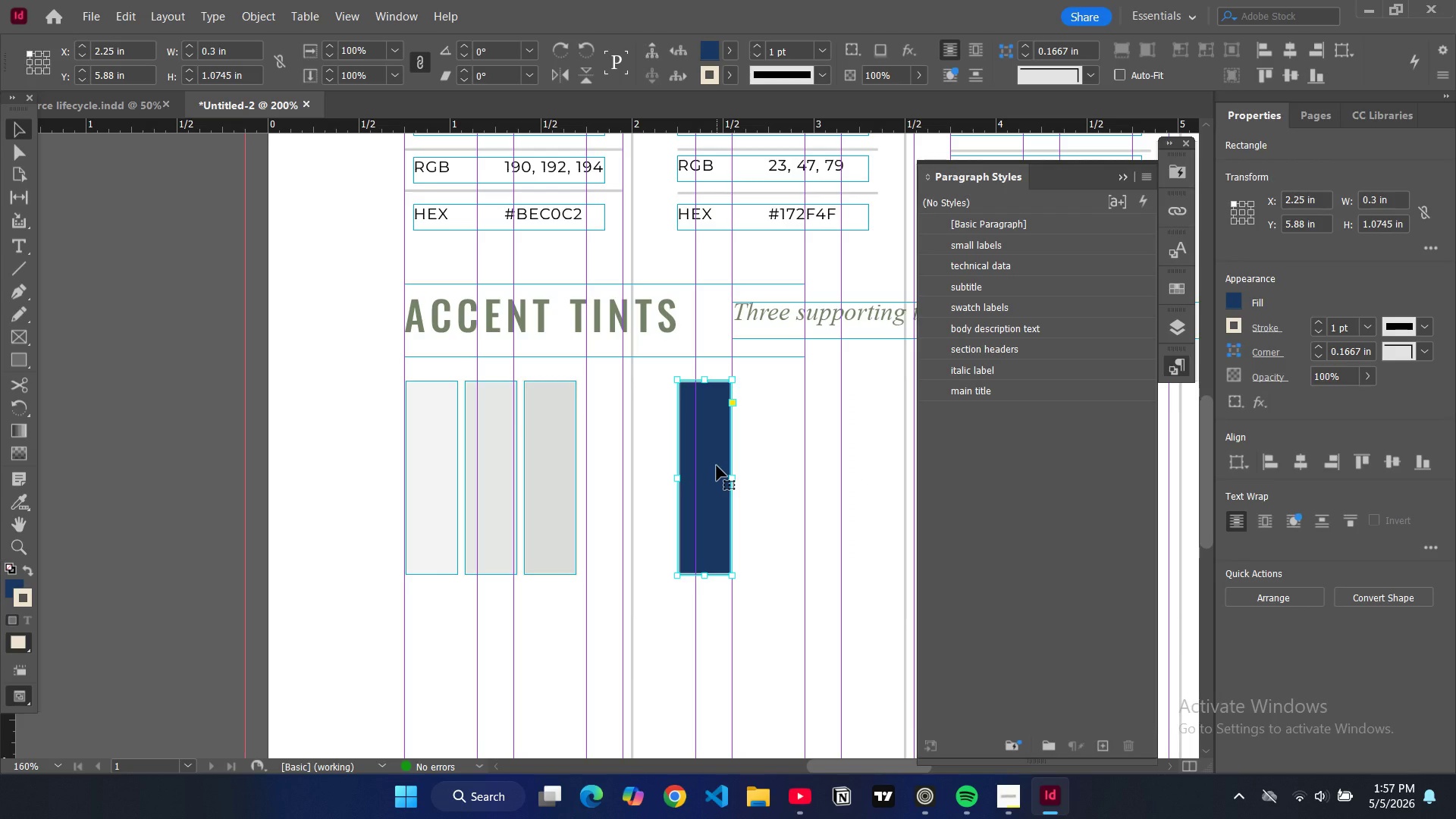 
key(Control+C)
 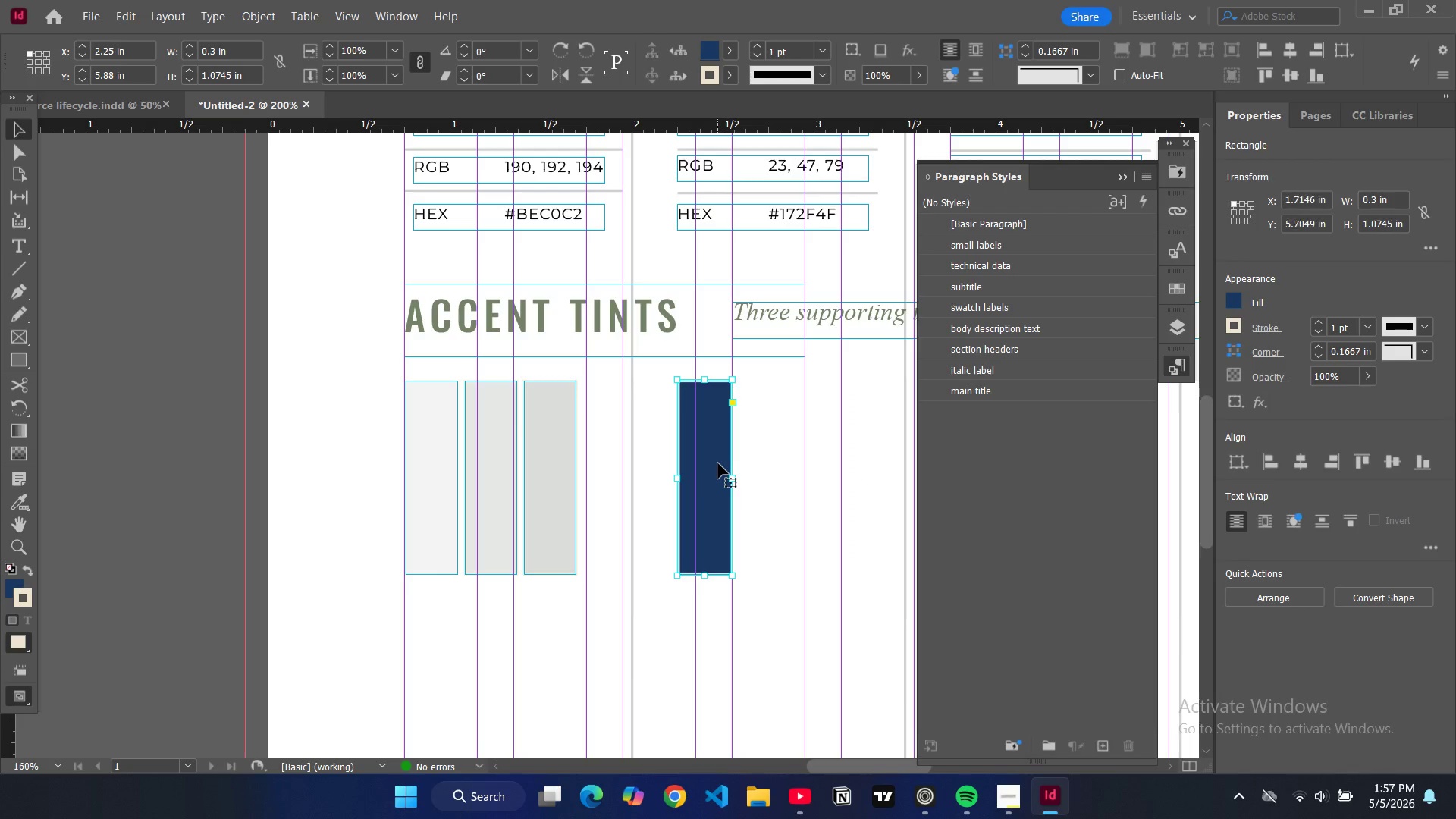 
key(Control+V)
 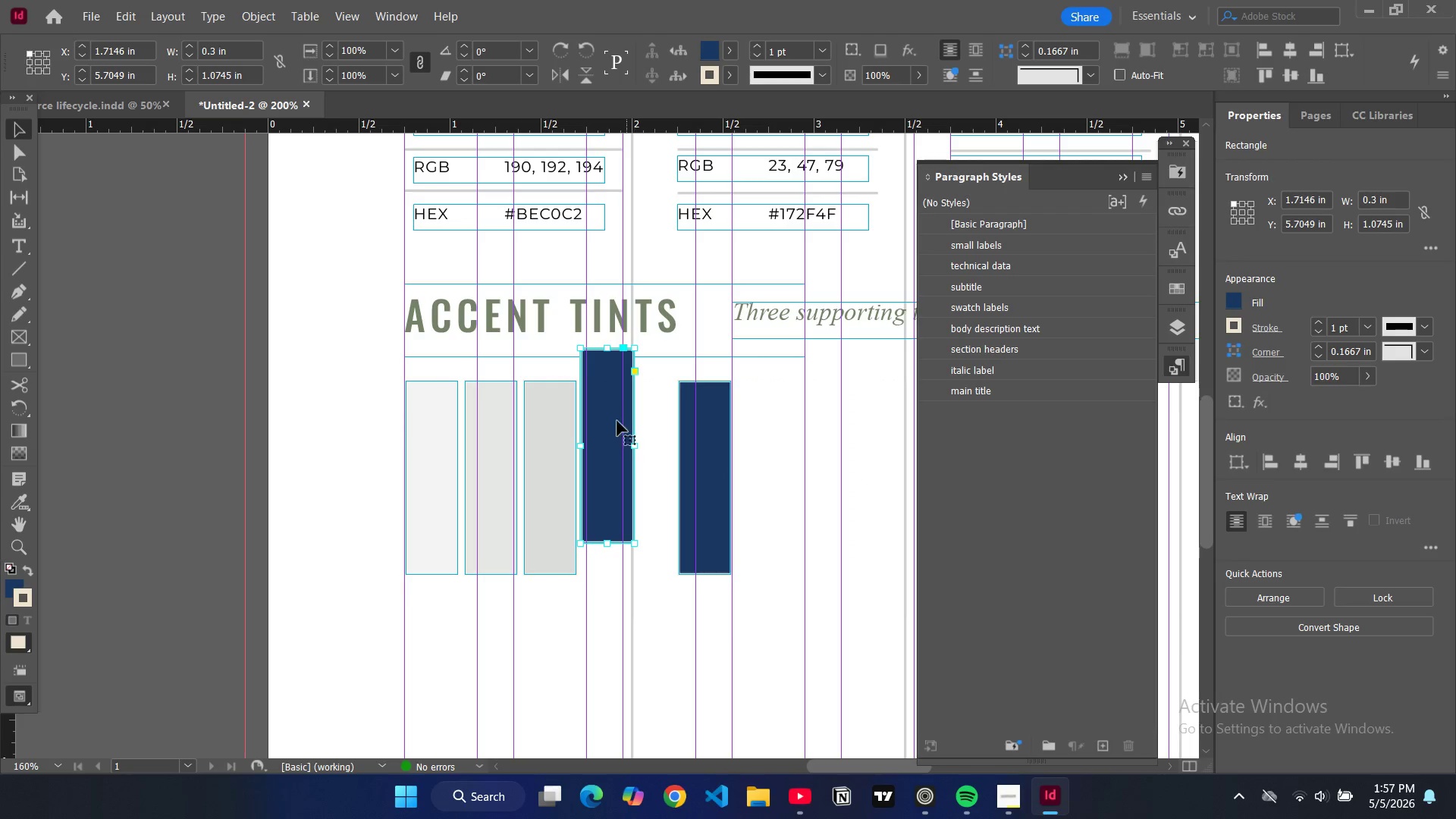 
left_click_drag(start_coordinate=[611, 421], to_coordinate=[769, 453])
 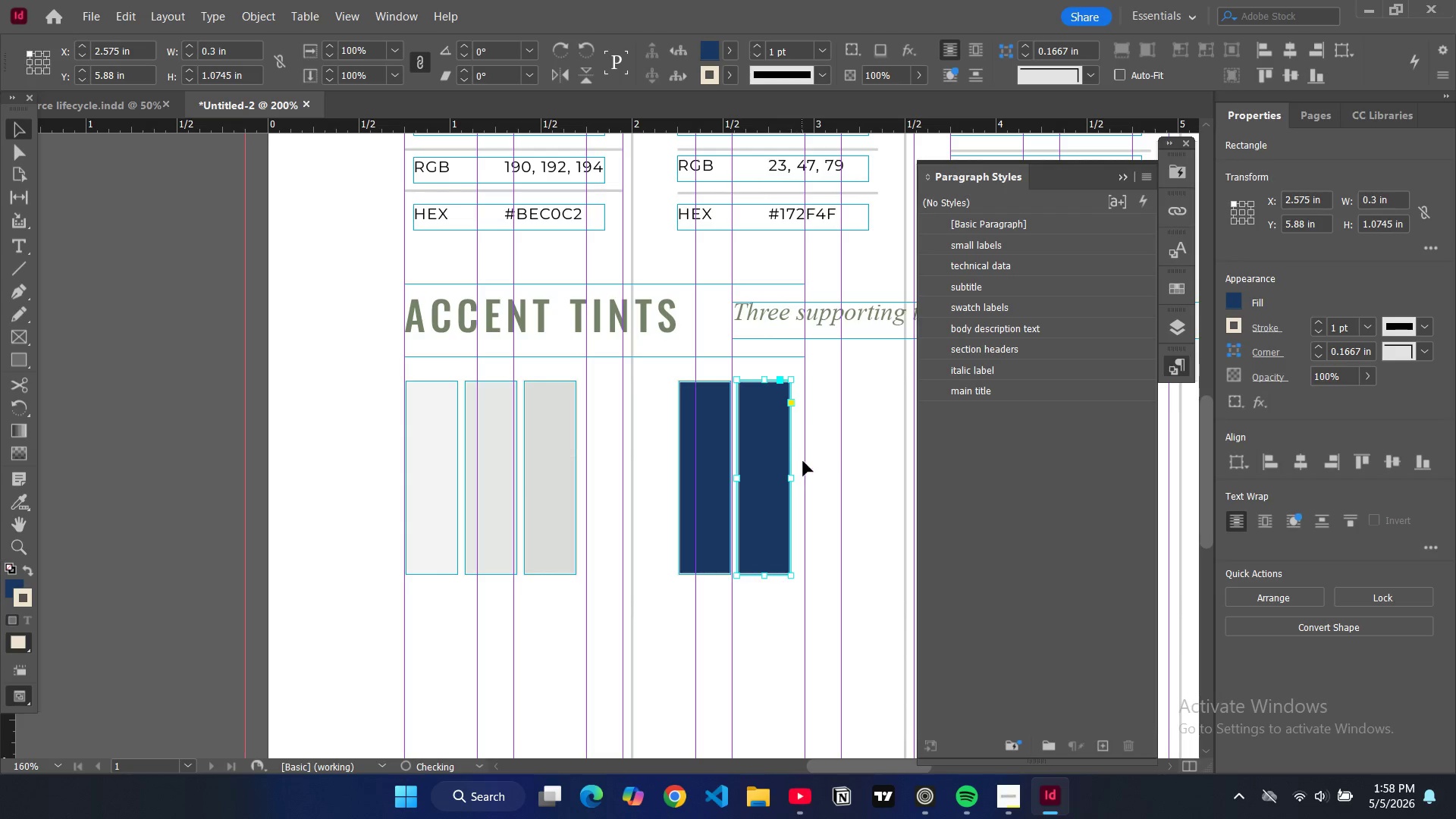 
key(Control+V)
 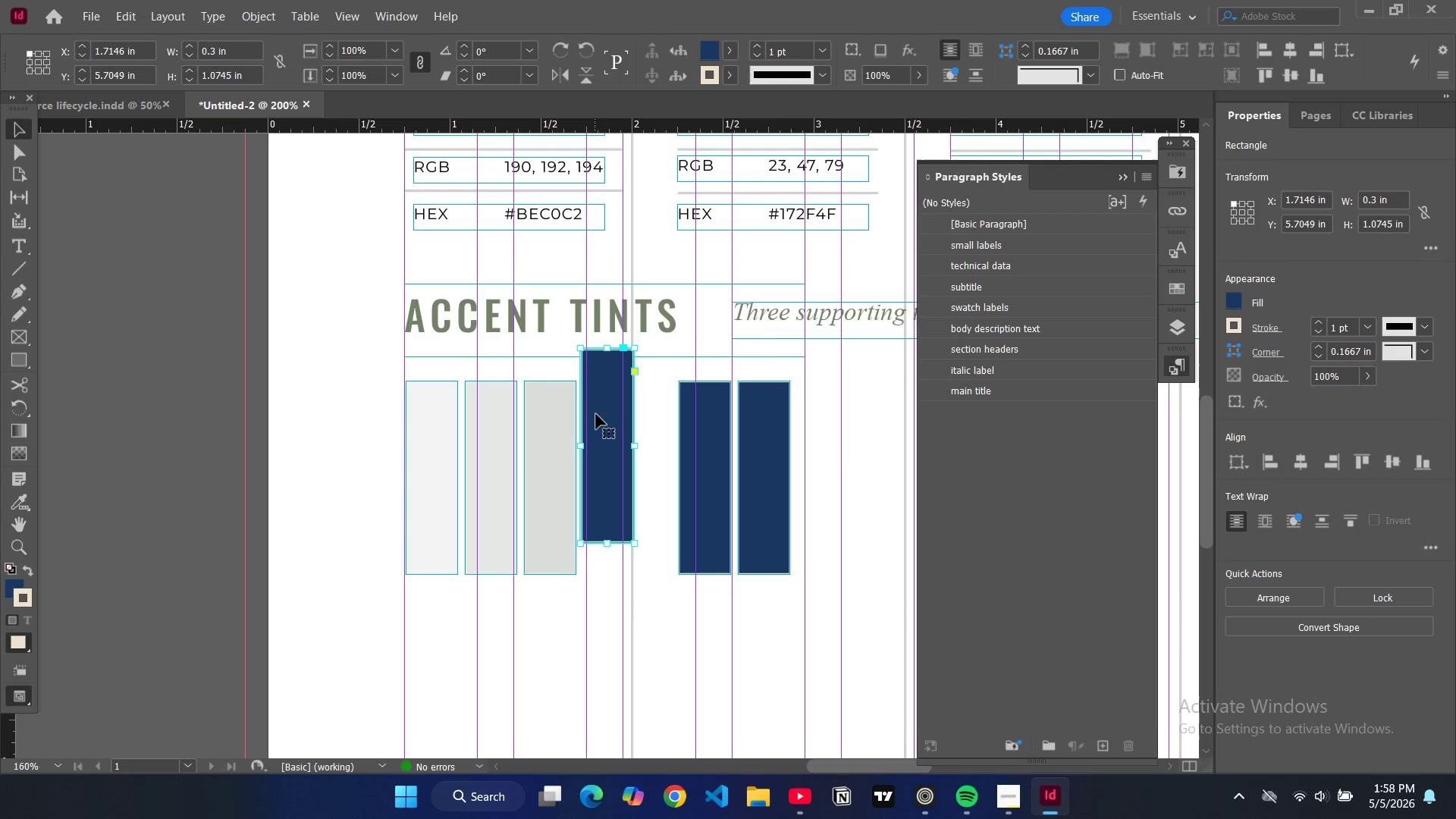 
left_click_drag(start_coordinate=[600, 416], to_coordinate=[814, 450])
 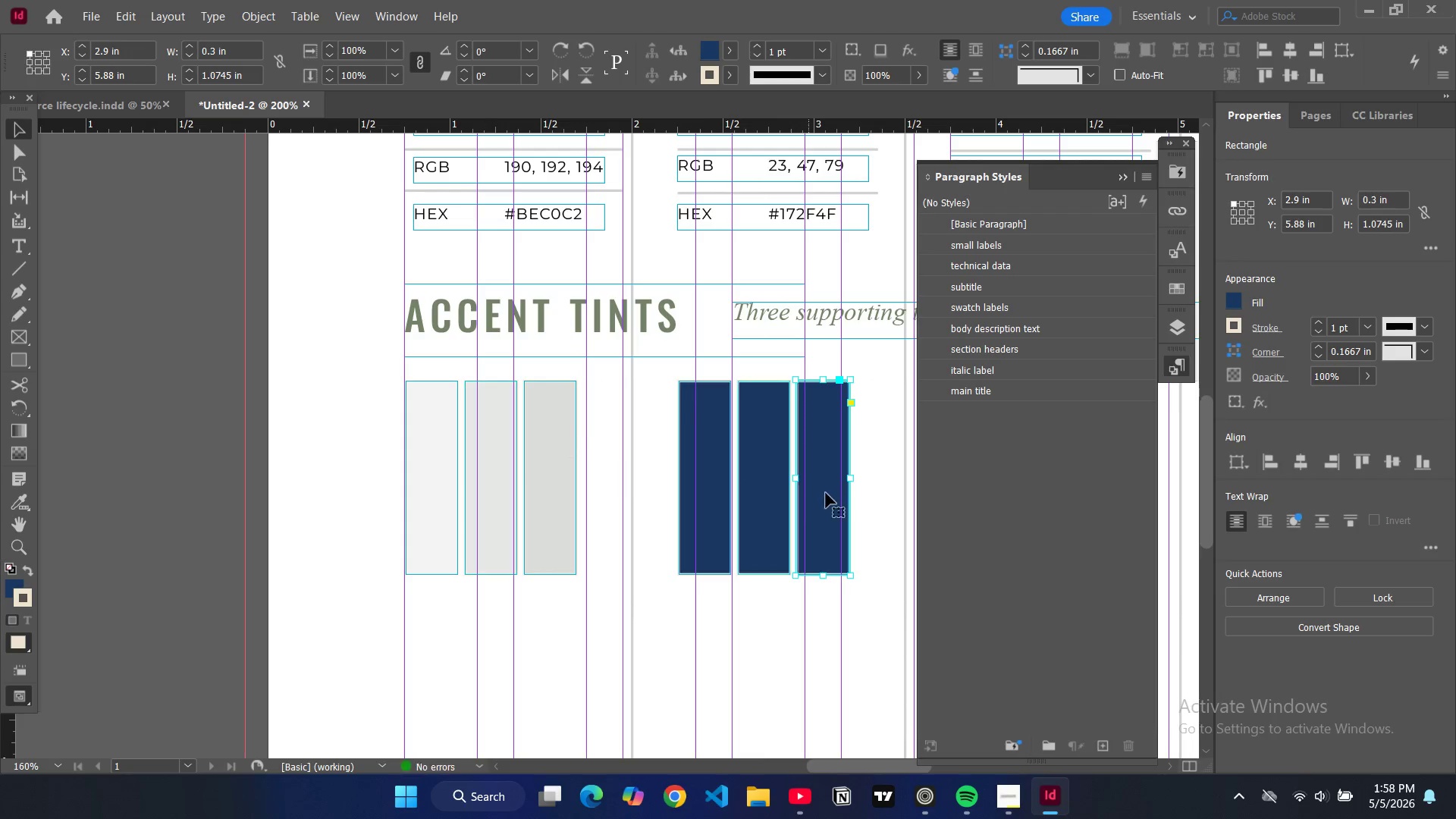 
scroll: coordinate [830, 488], scroll_direction: up, amount: 3.0
 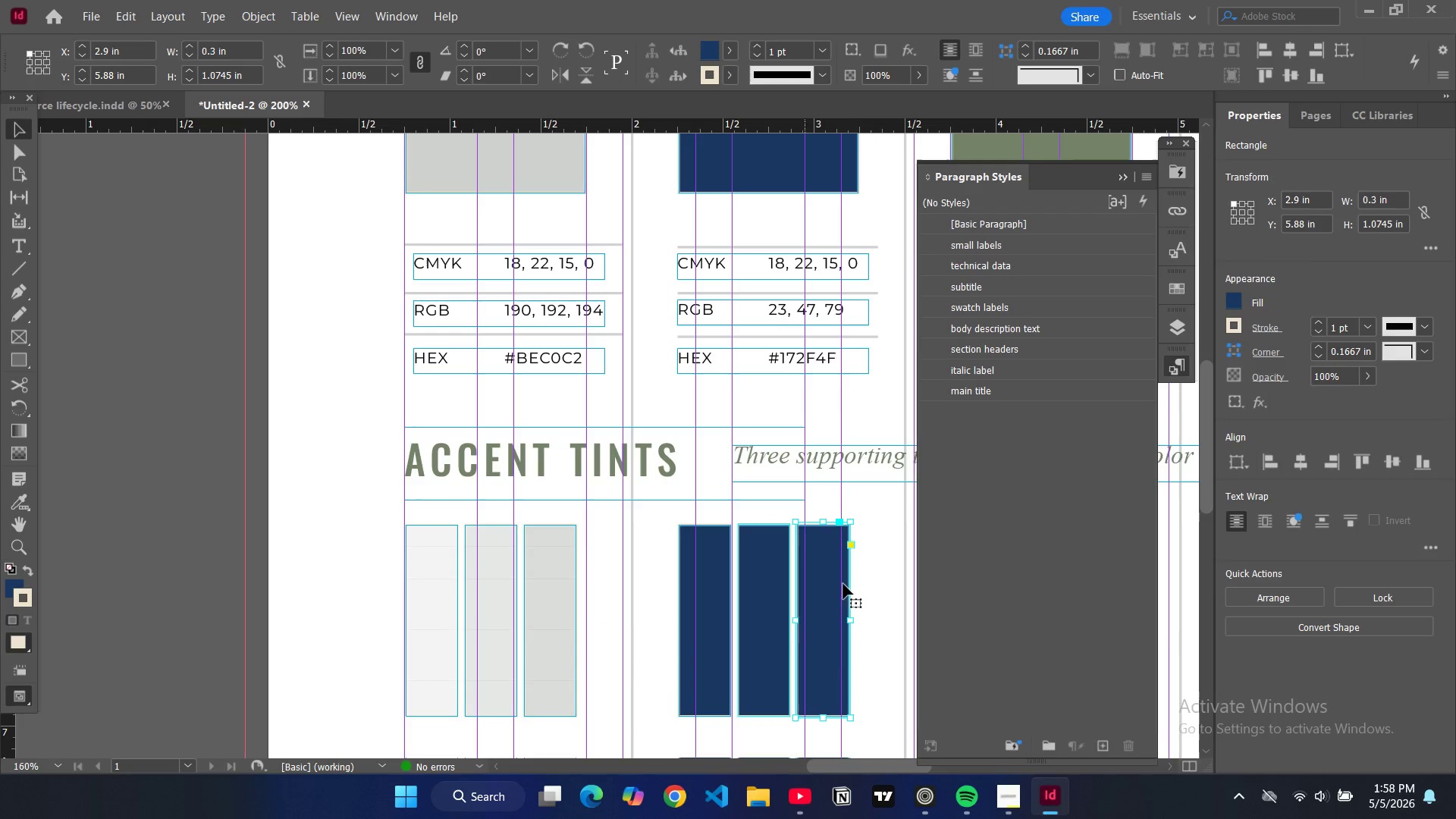 
left_click_drag(start_coordinate=[827, 576], to_coordinate=[836, 579])
 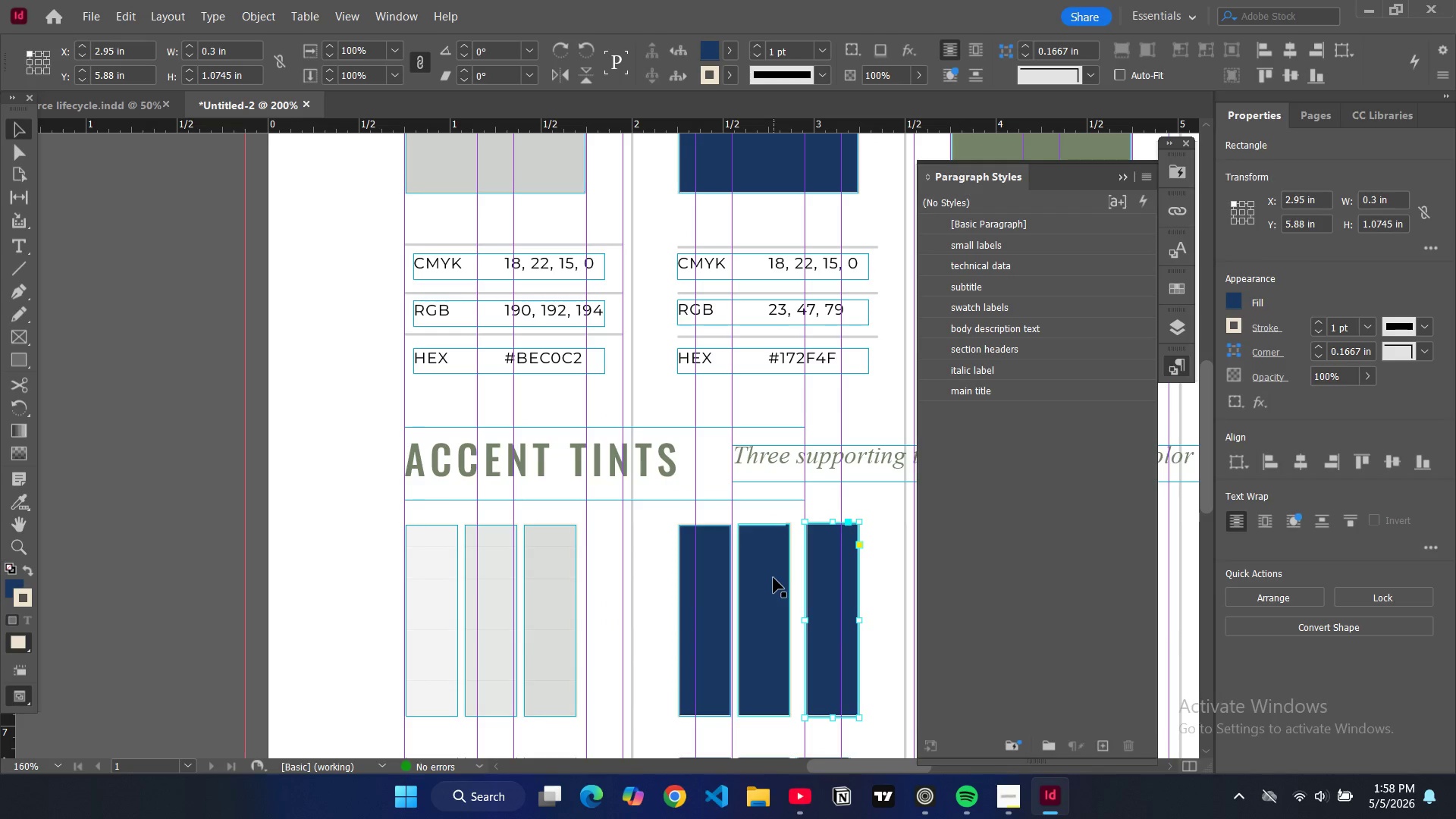 
left_click([772, 579])
 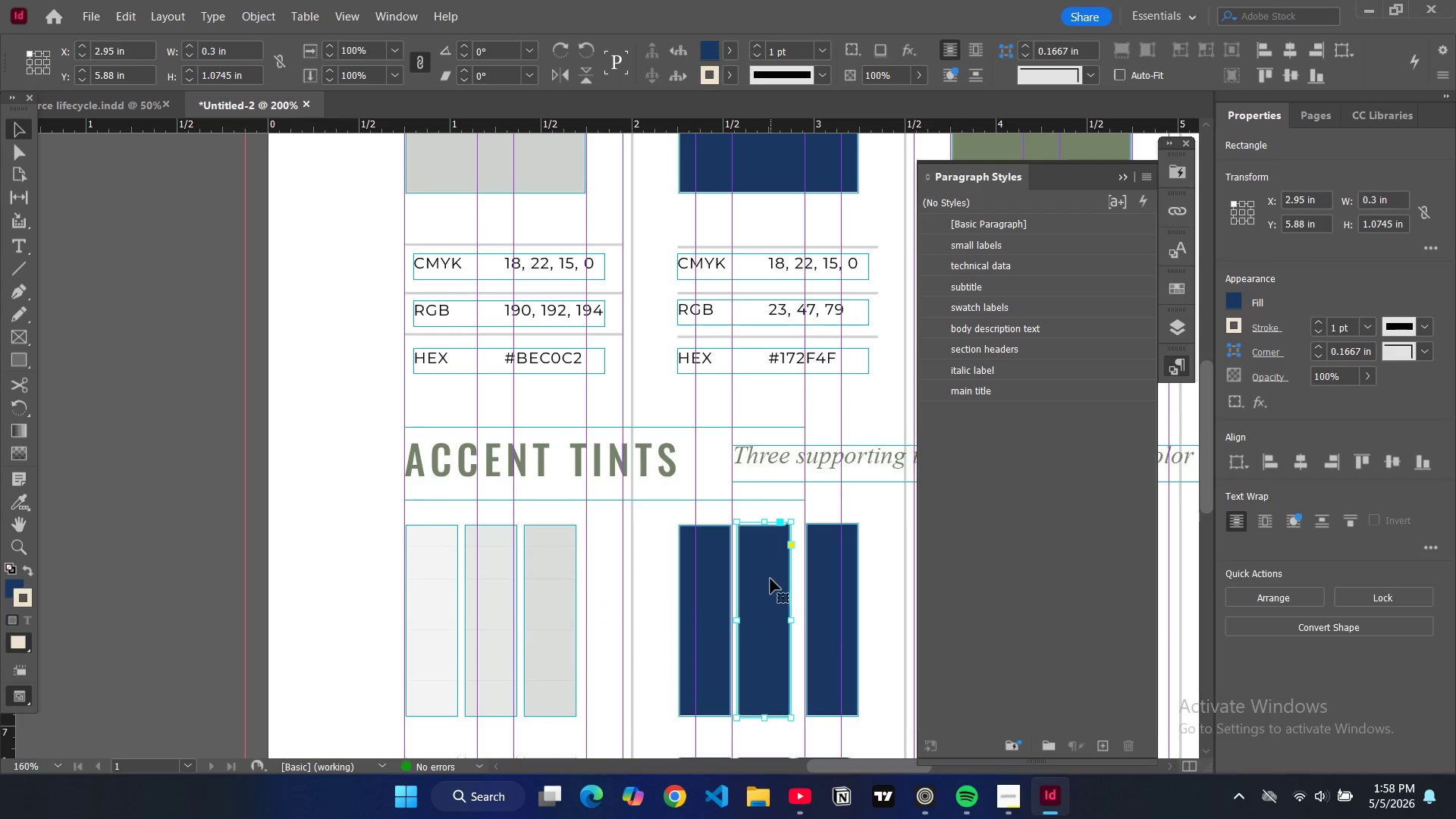 
left_click_drag(start_coordinate=[770, 579], to_coordinate=[778, 579])
 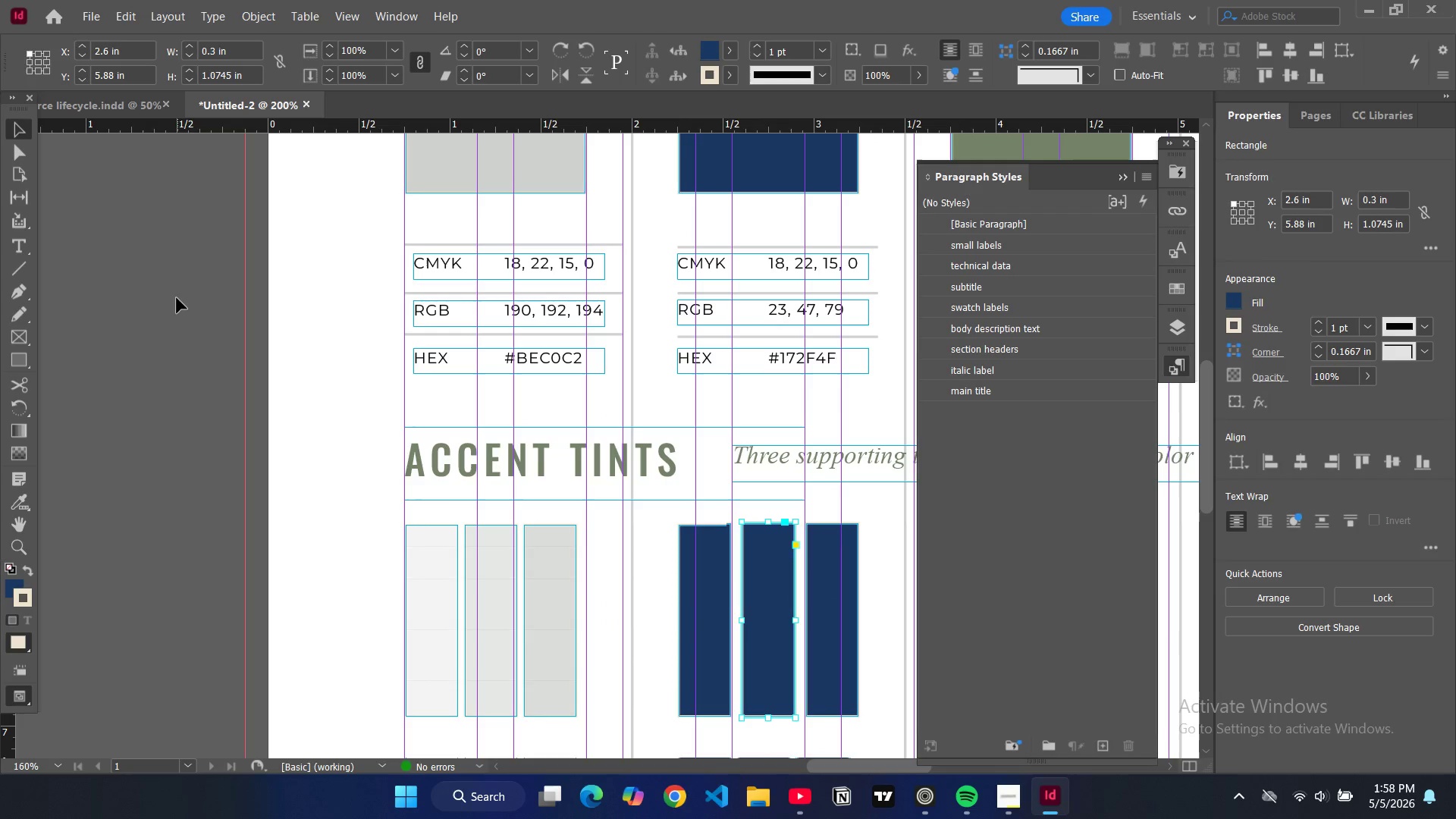 
key(Control+Z)
 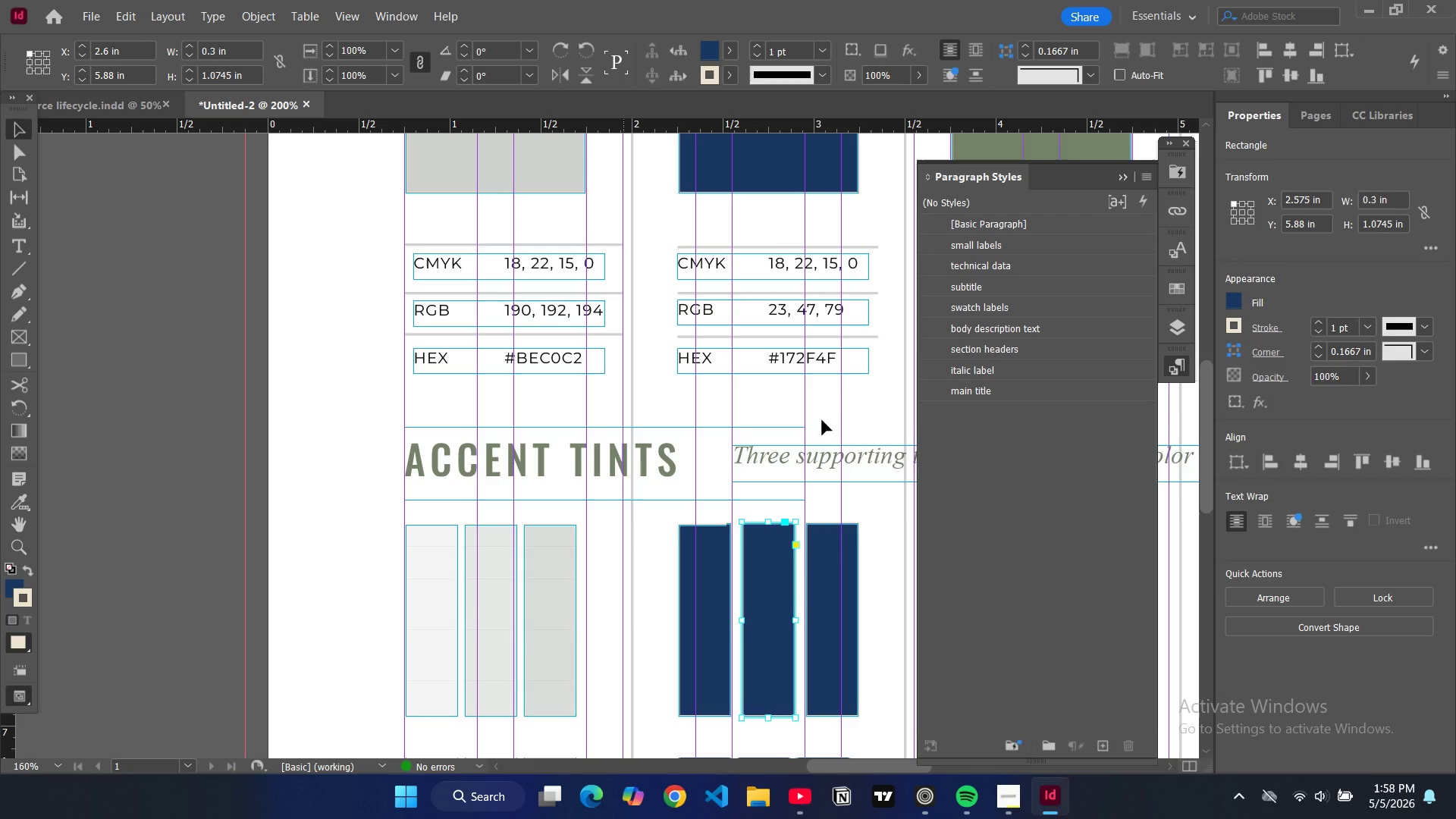 
key(Control+Z)
 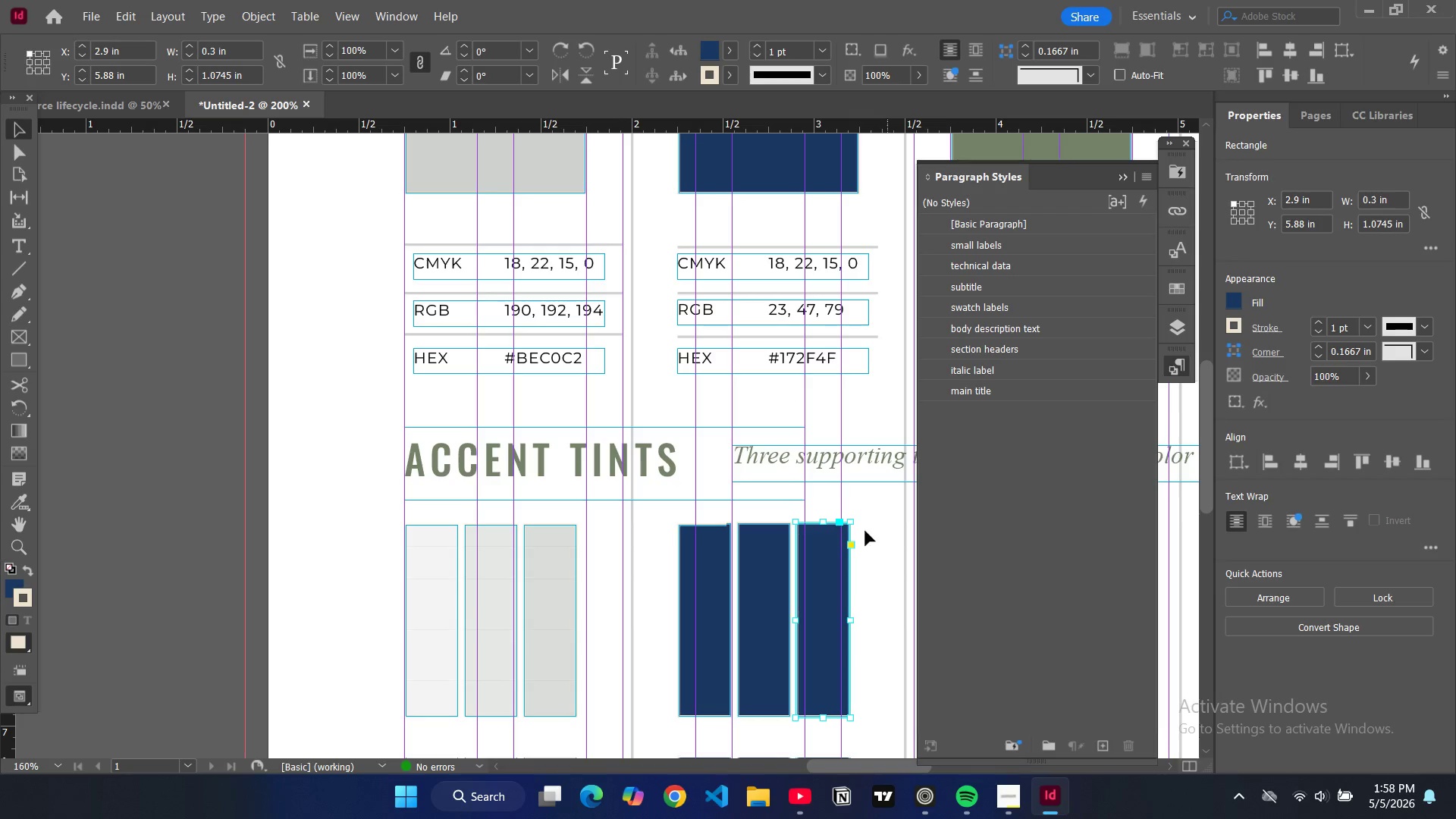 
scroll: coordinate [863, 516], scroll_direction: down, amount: 3.0
 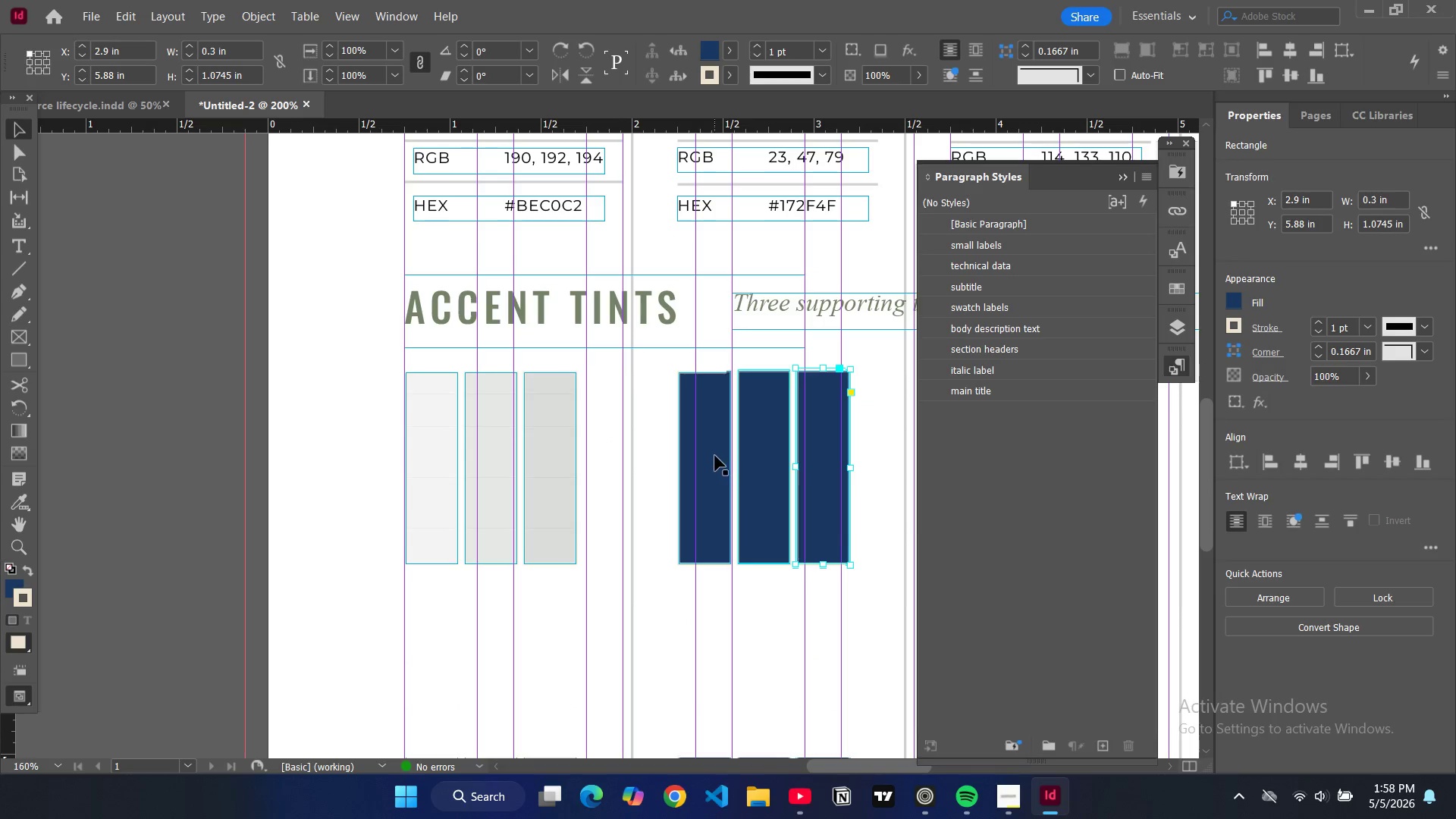 
left_click([715, 456])
 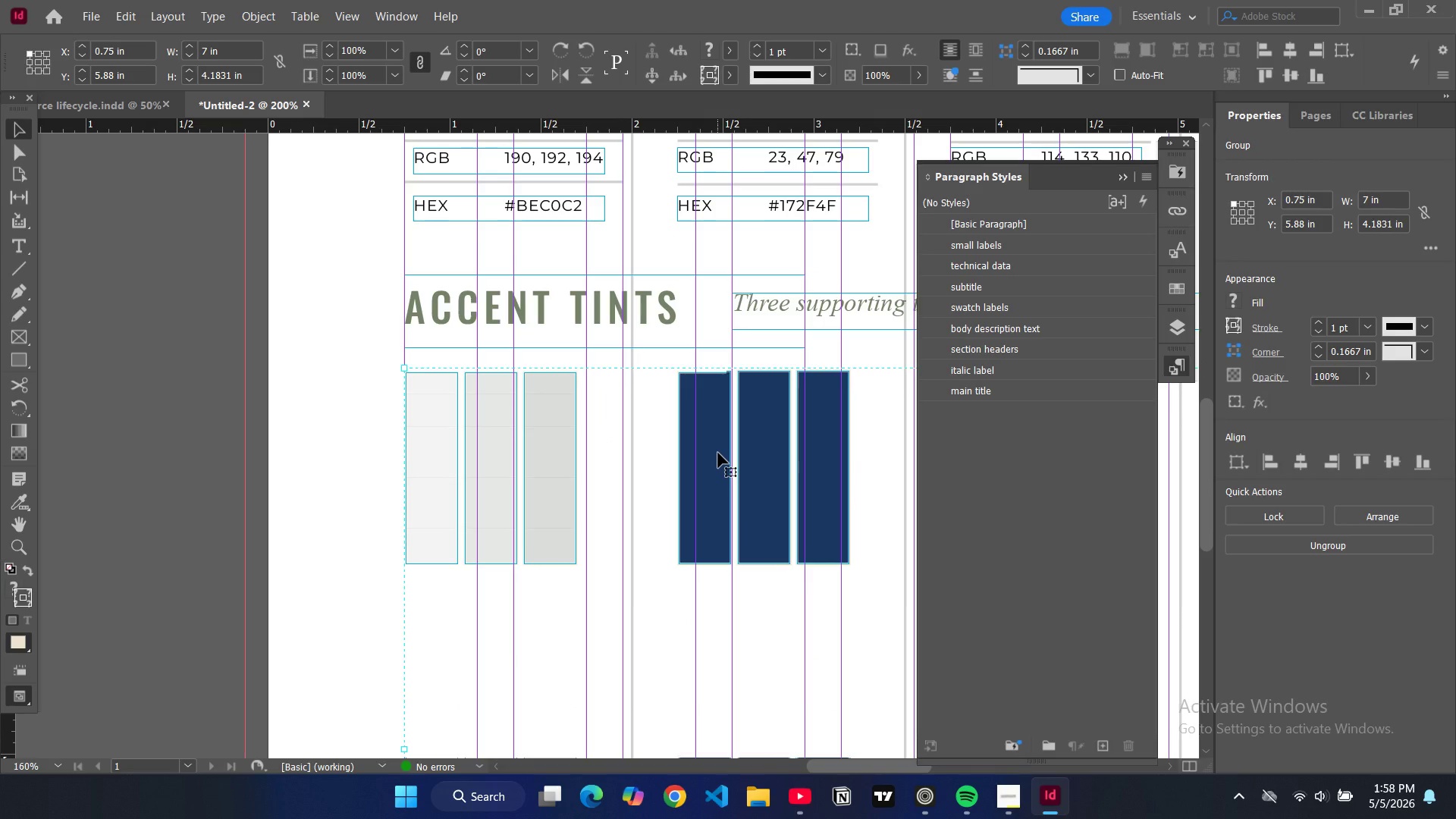 
double_click([718, 453])
 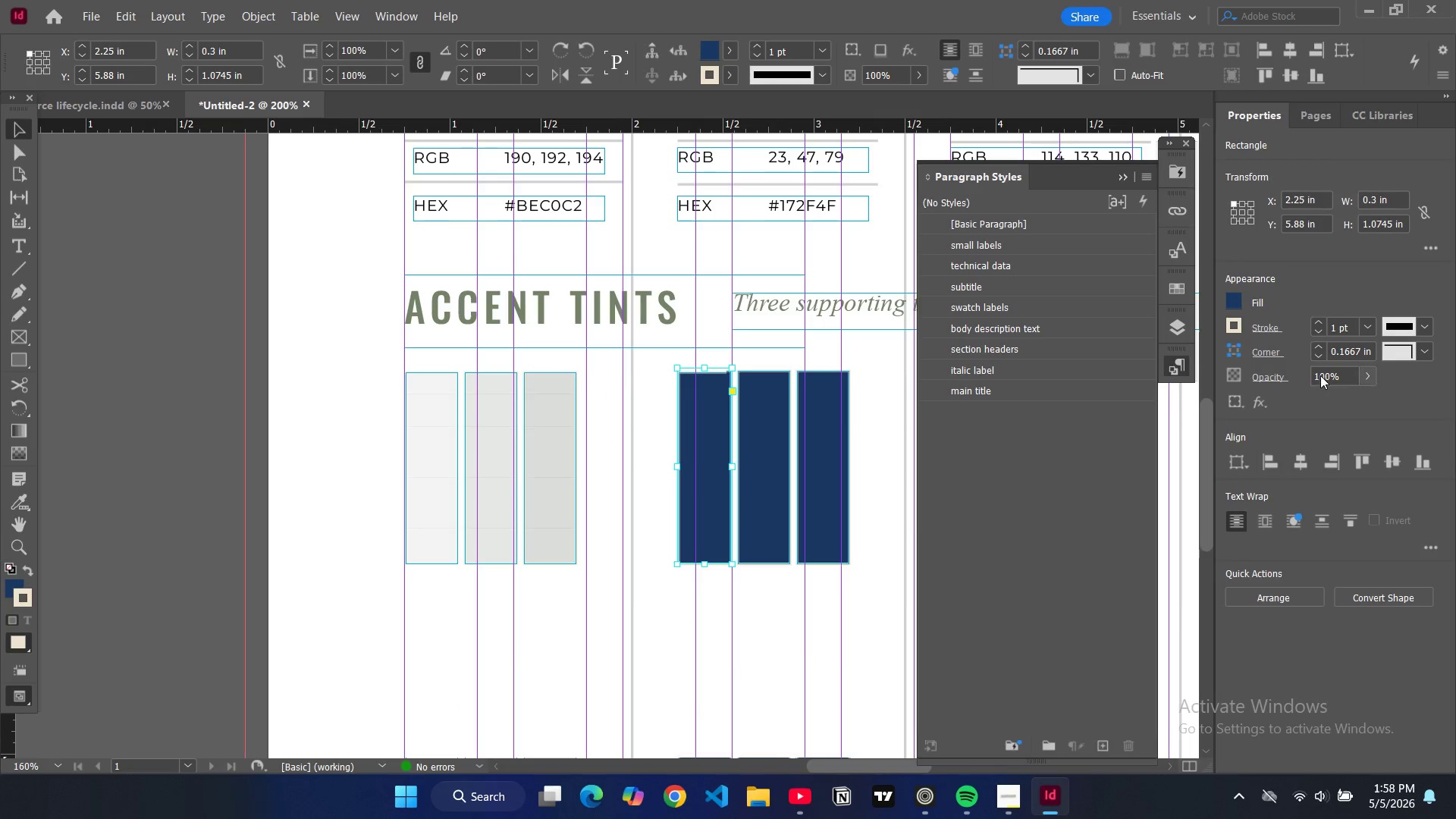 
double_click([1320, 374])
 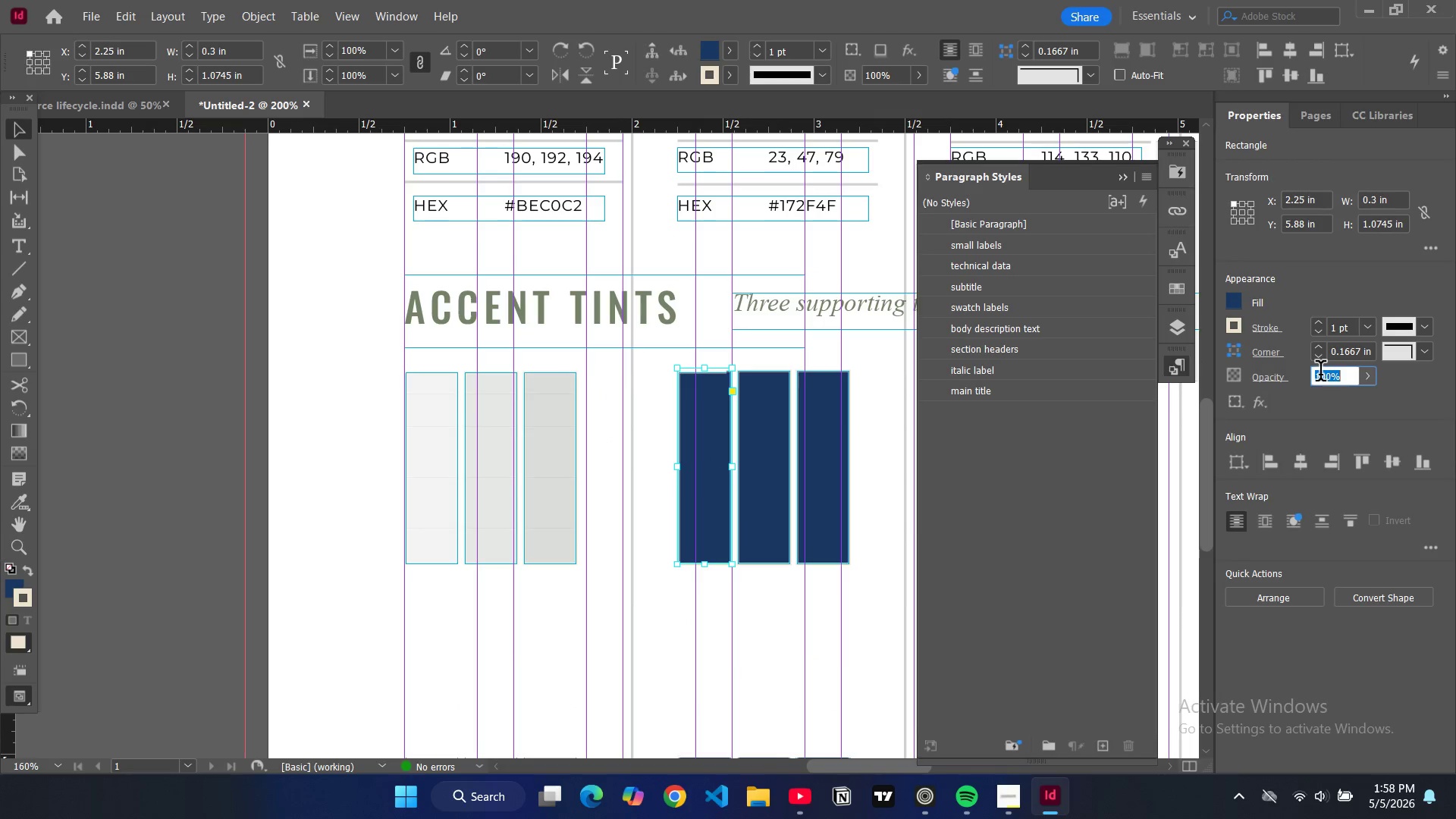 
triple_click([1320, 374])
 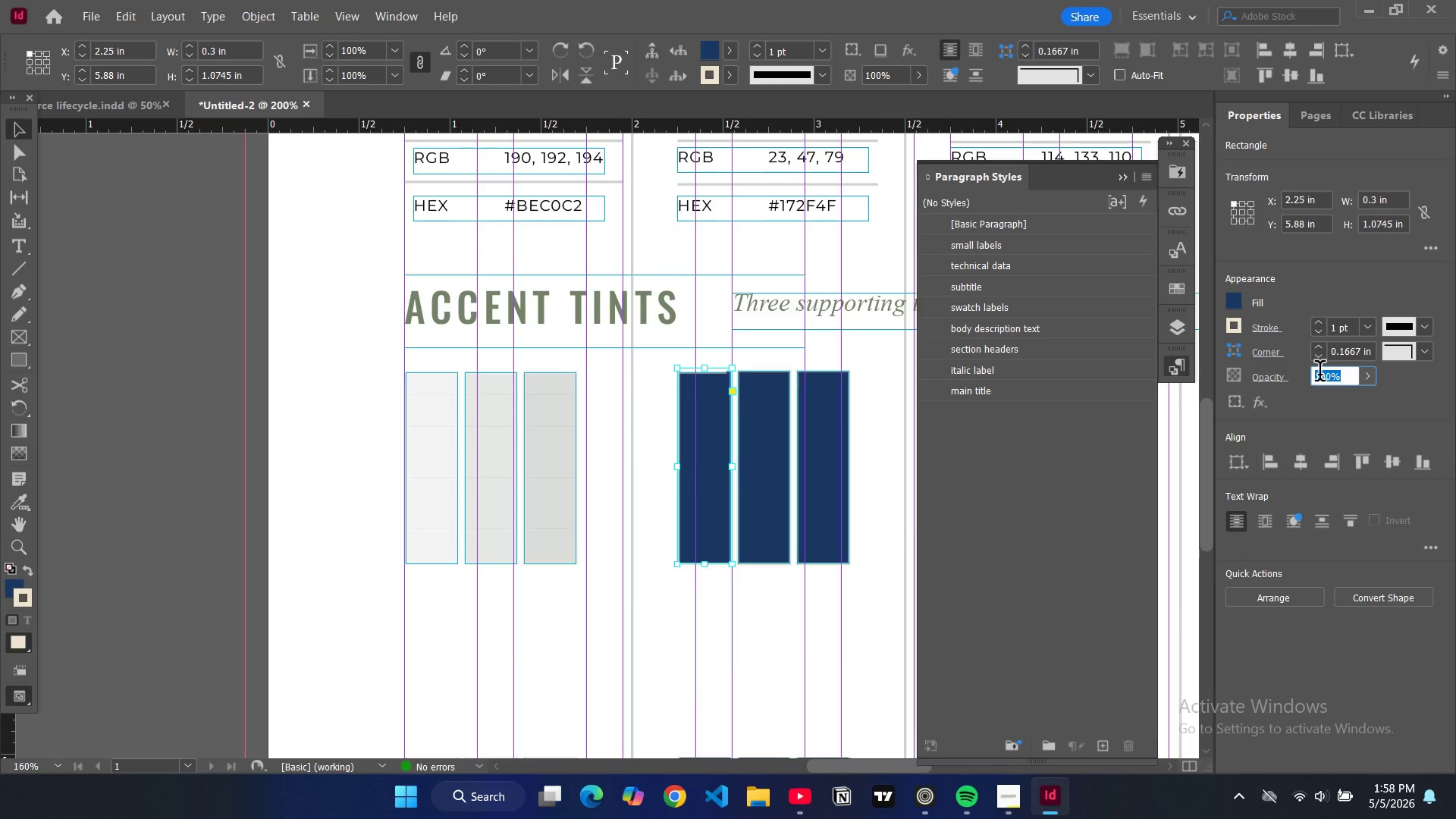 
type(25)
 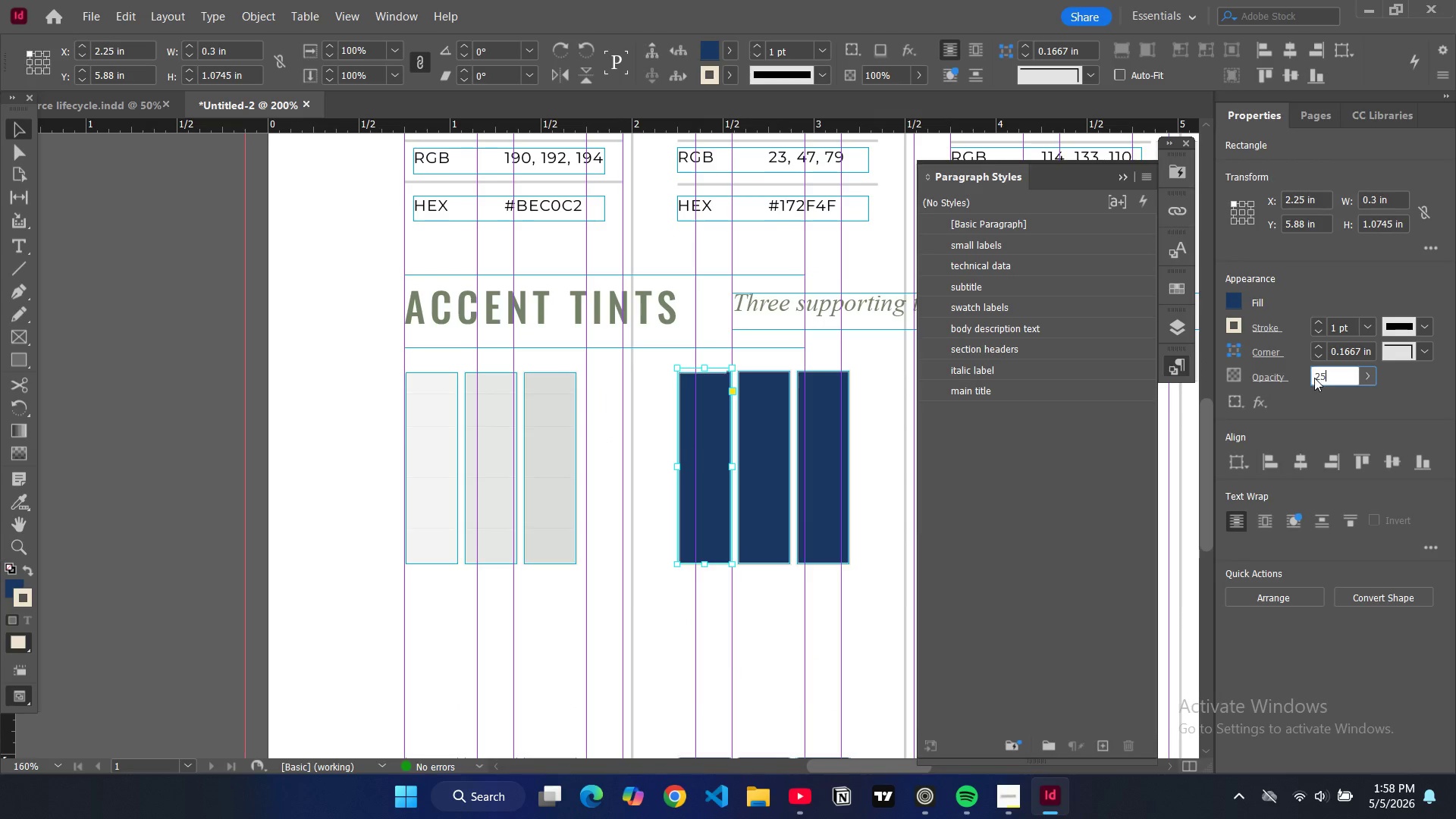 
key(Enter)
 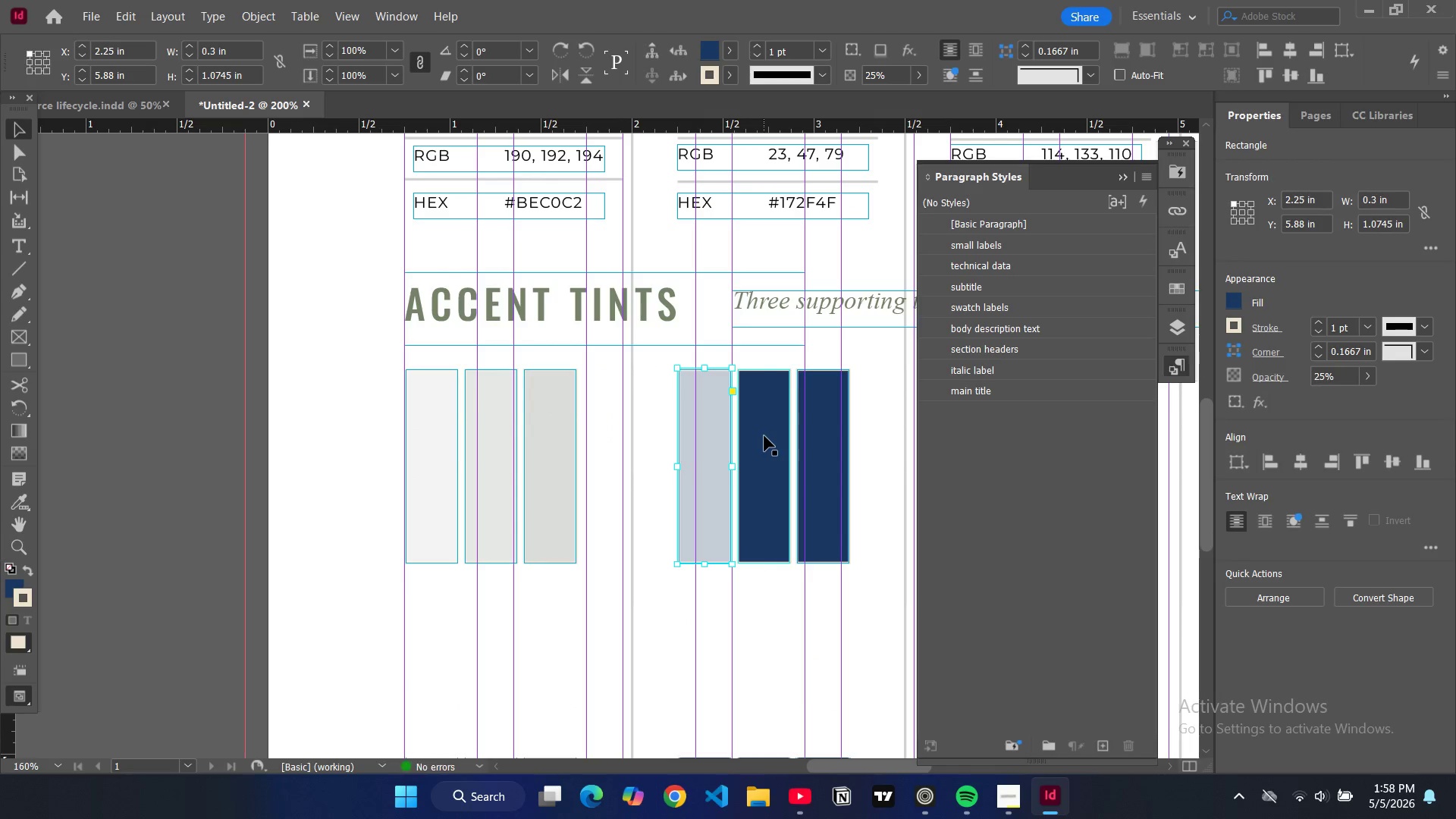 
double_click([764, 436])
 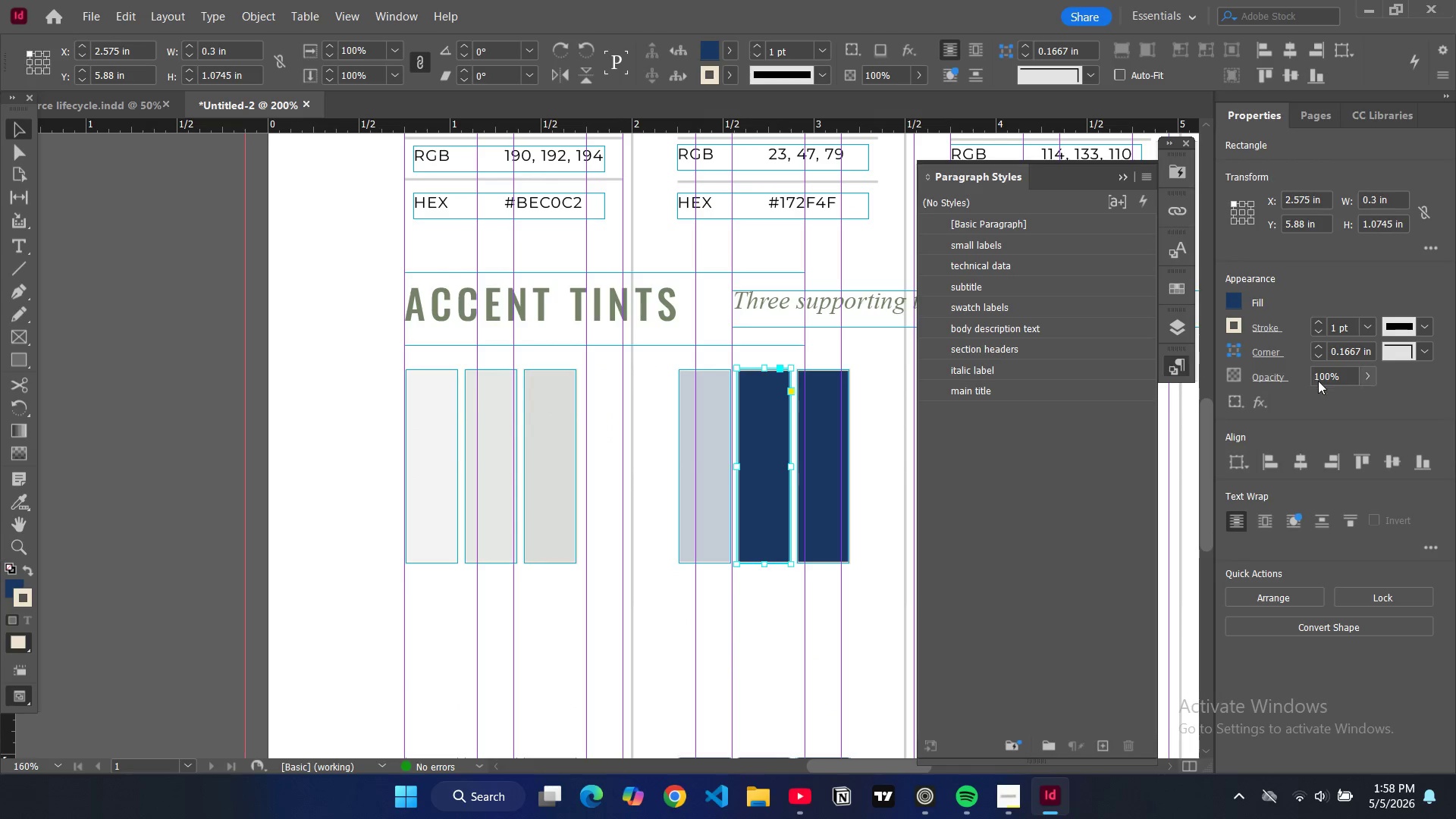 
double_click([1322, 378])
 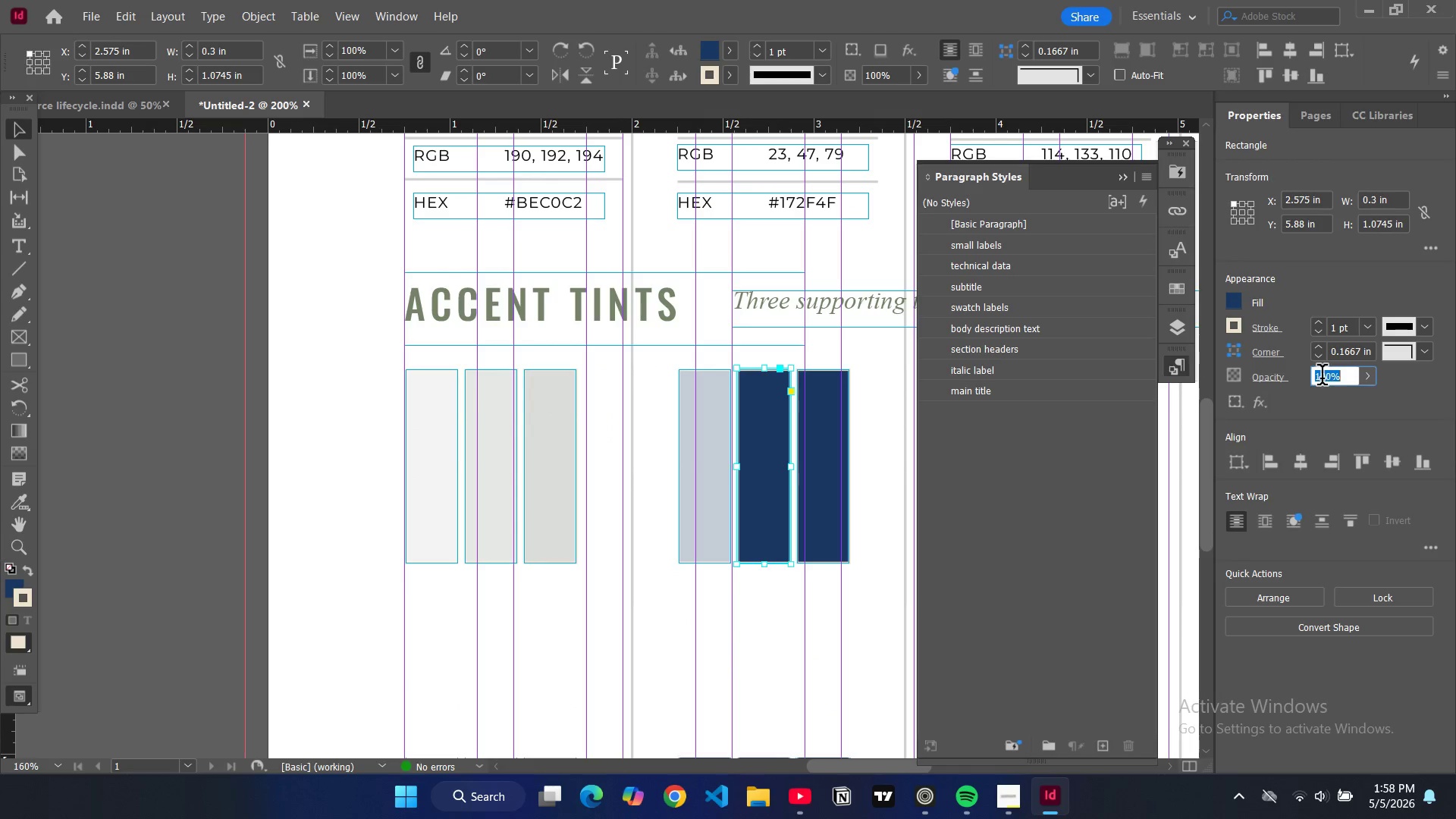 
triple_click([1322, 378])
 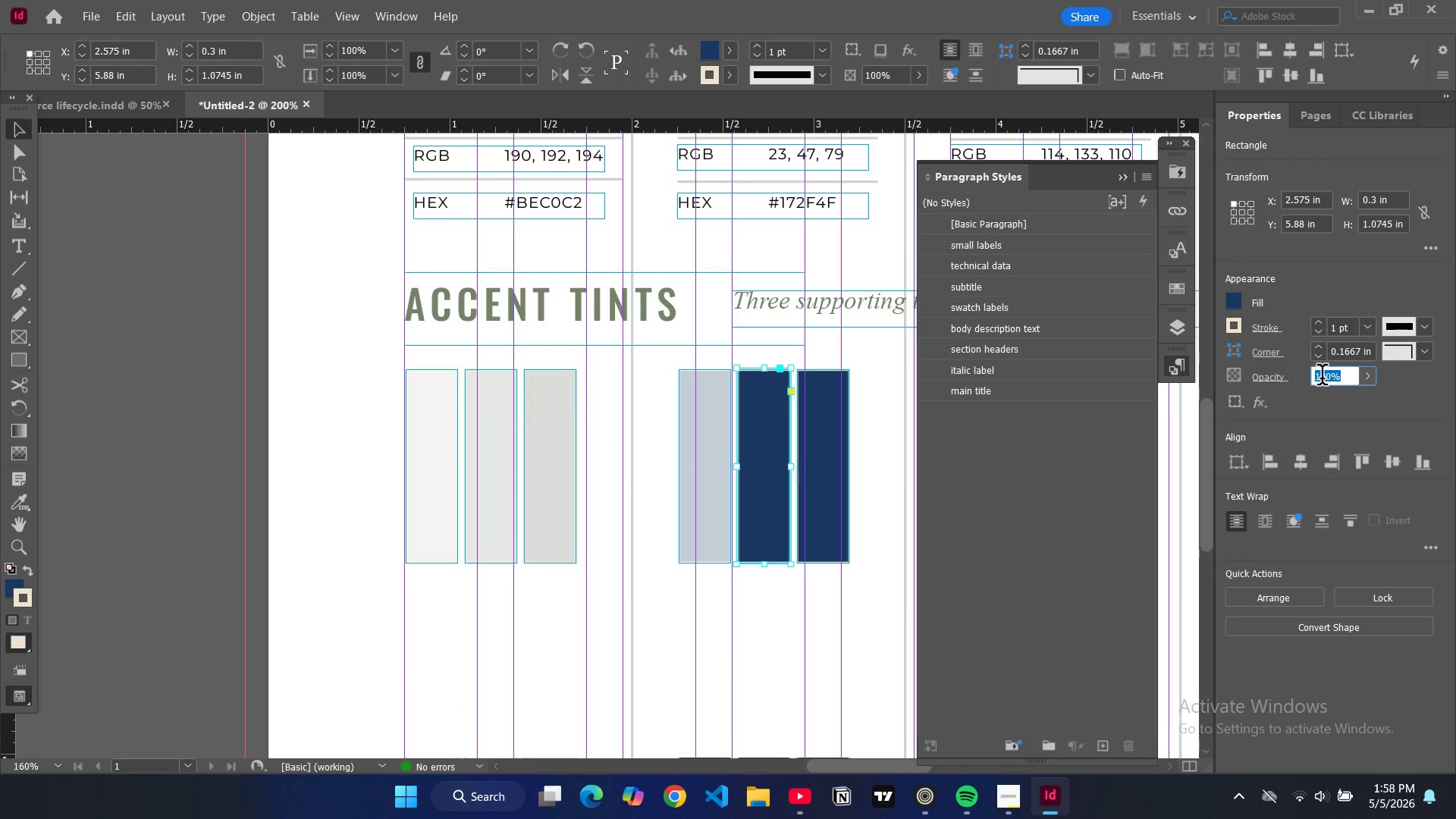 
type(50)
 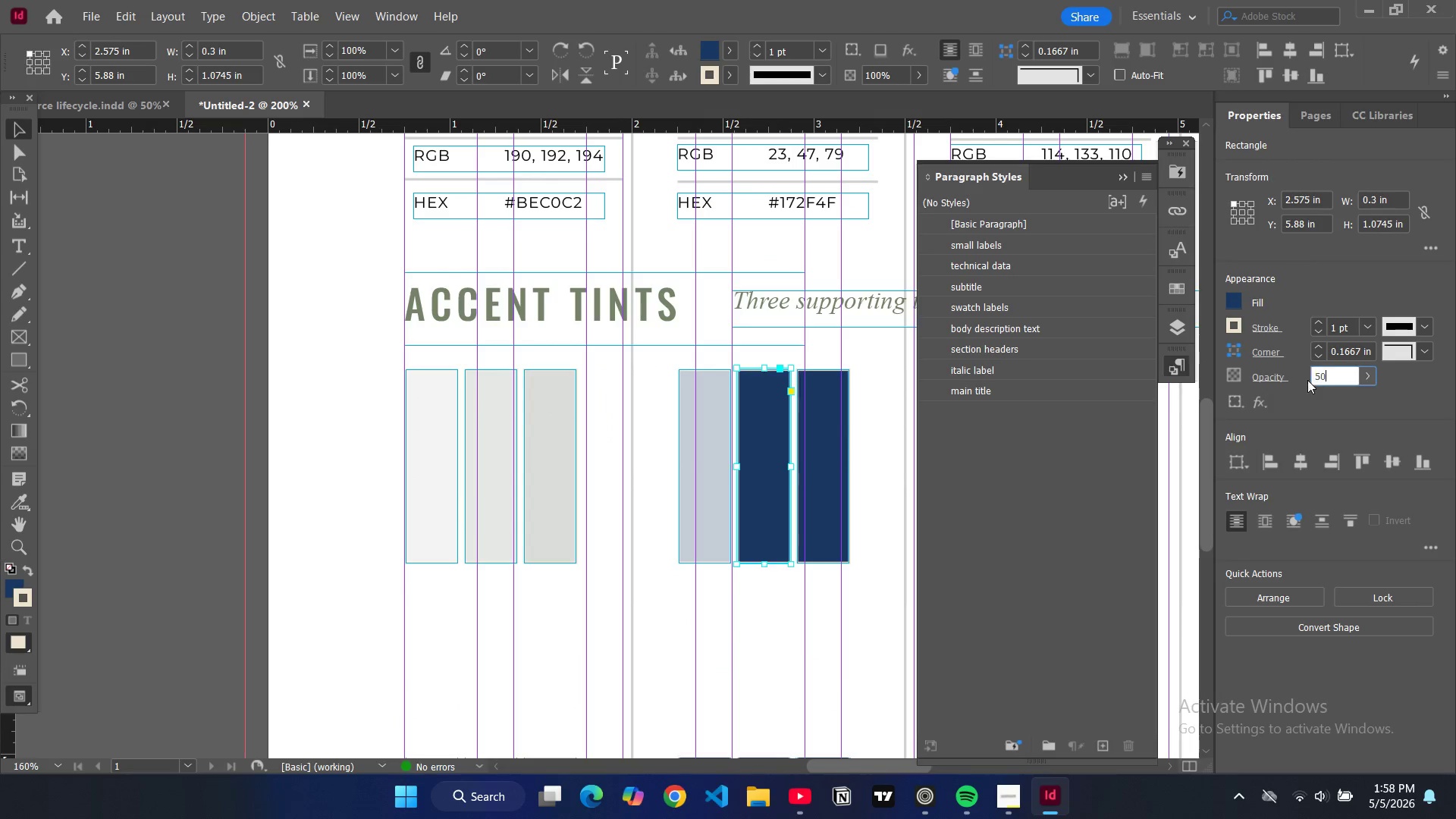 
key(Enter)
 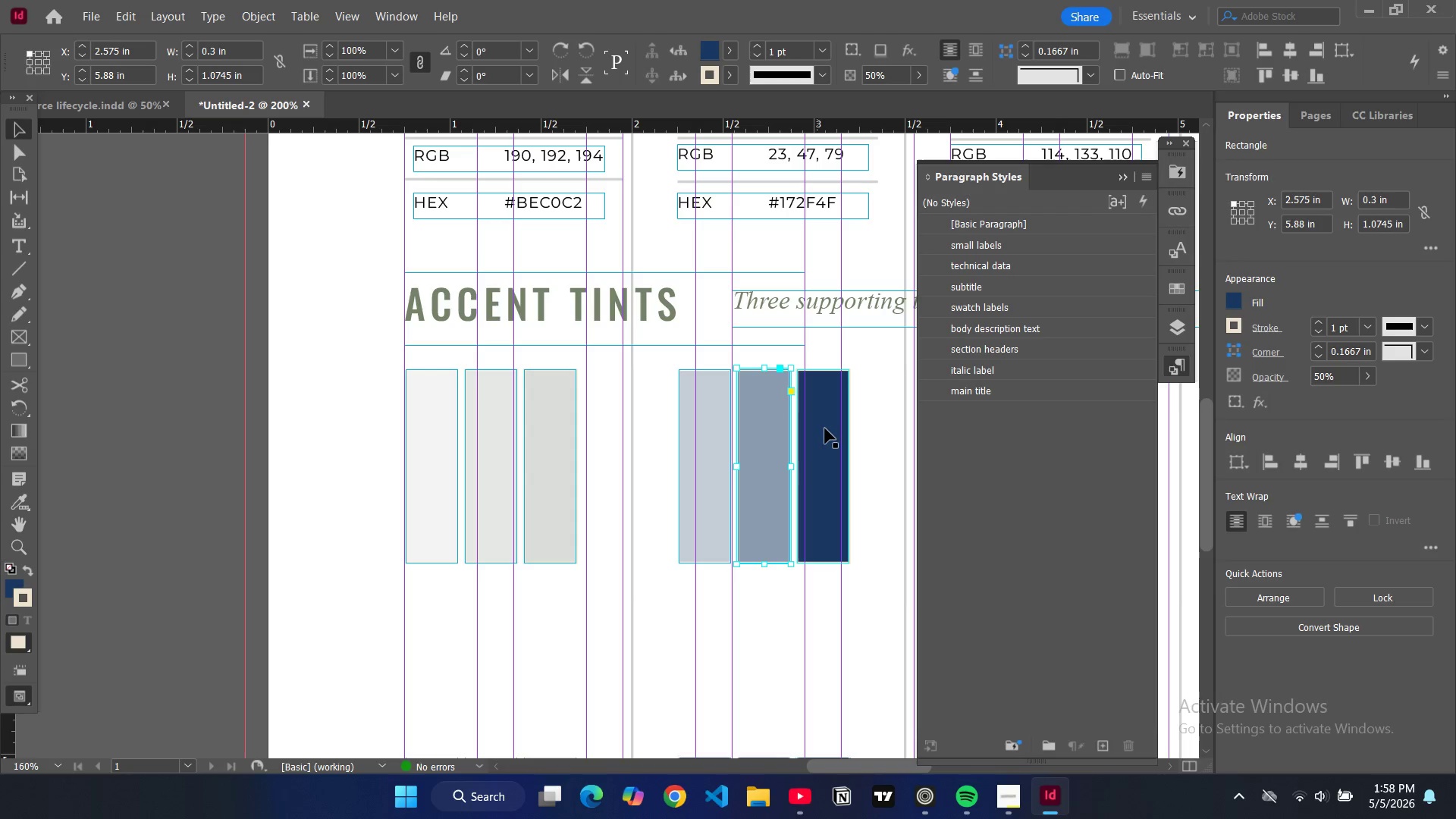 
double_click([823, 428])
 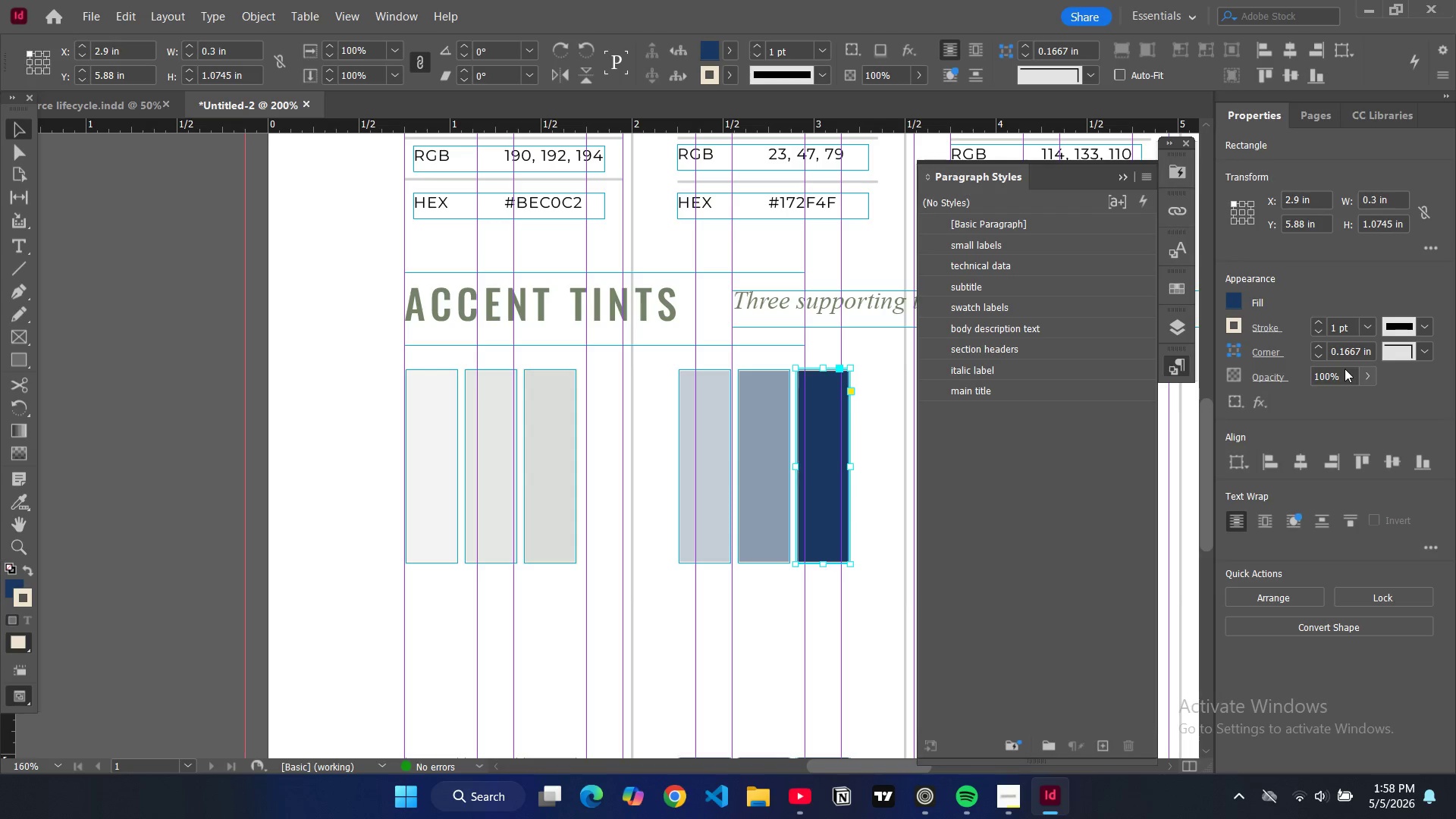 
double_click([1327, 375])
 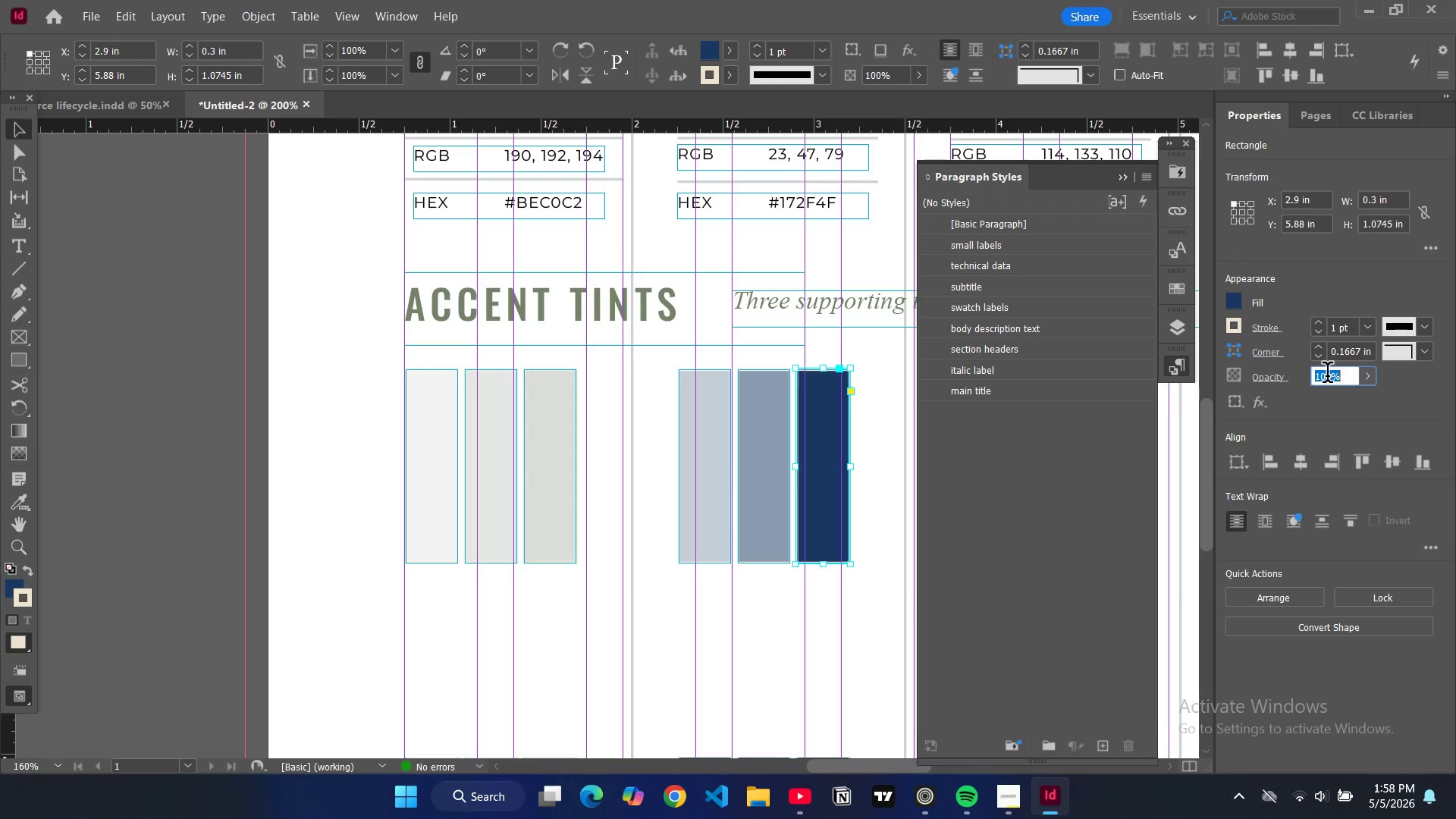 
triple_click([1327, 375])
 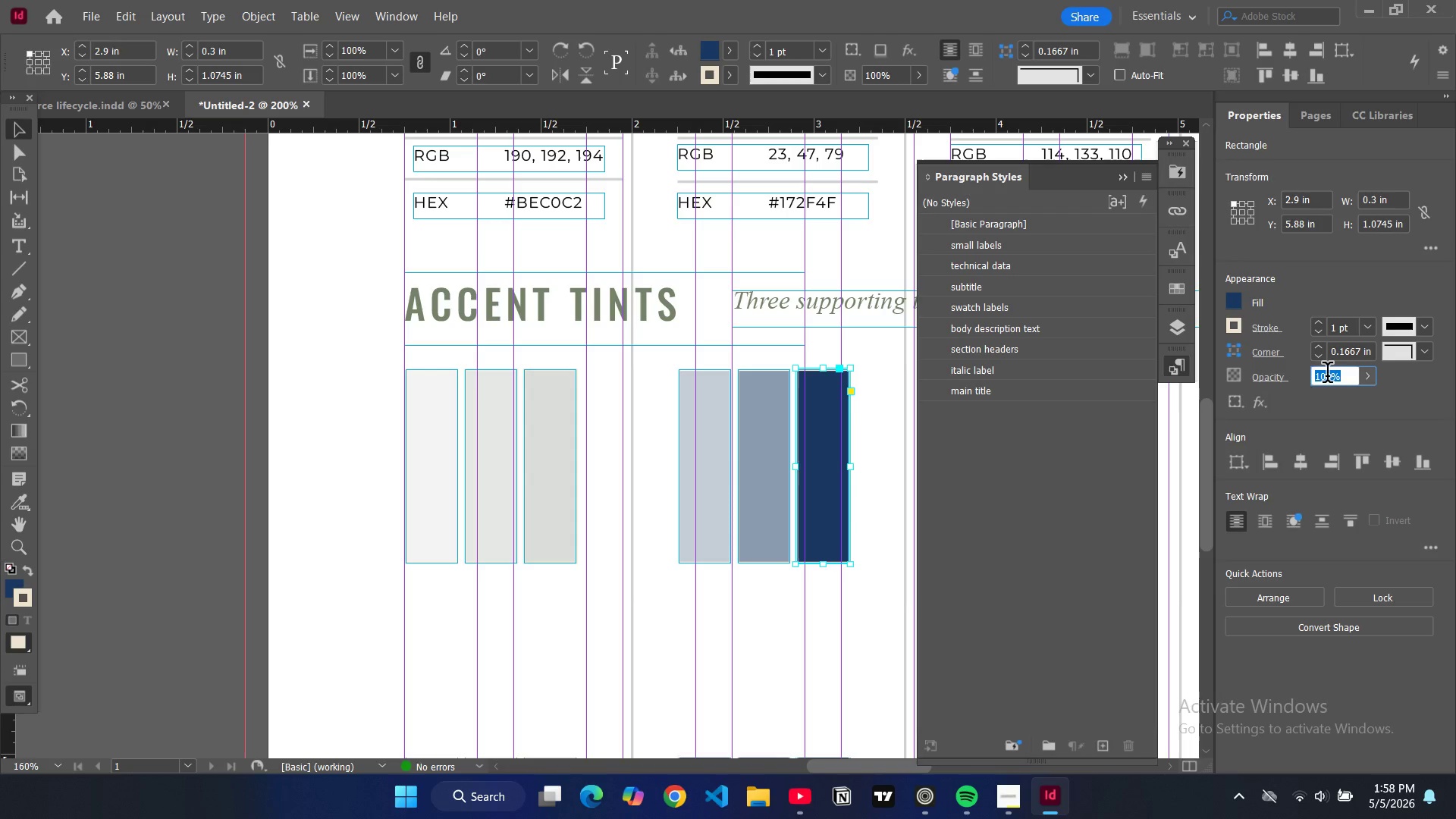 
type(75)
 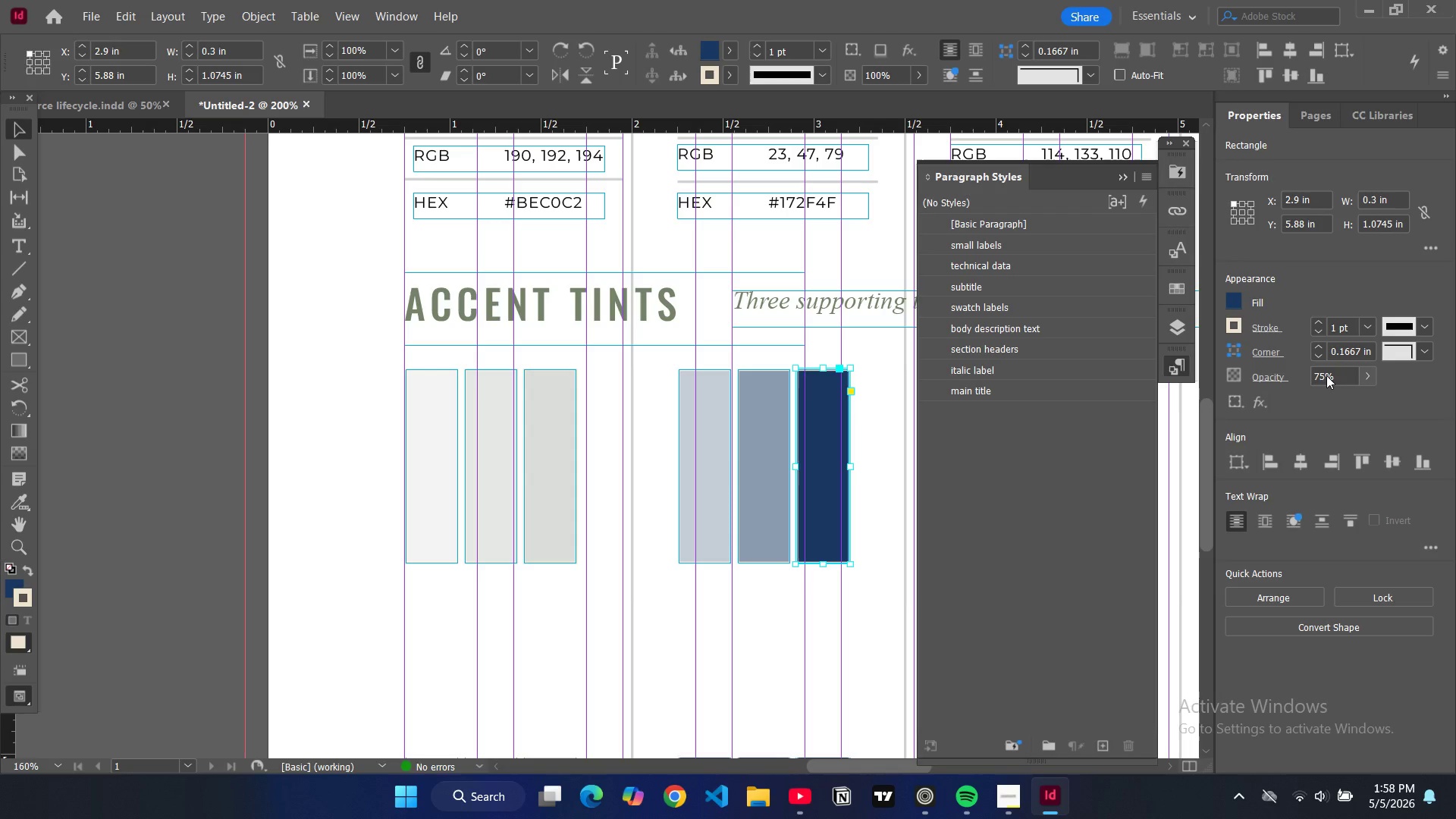 
key(Enter)
 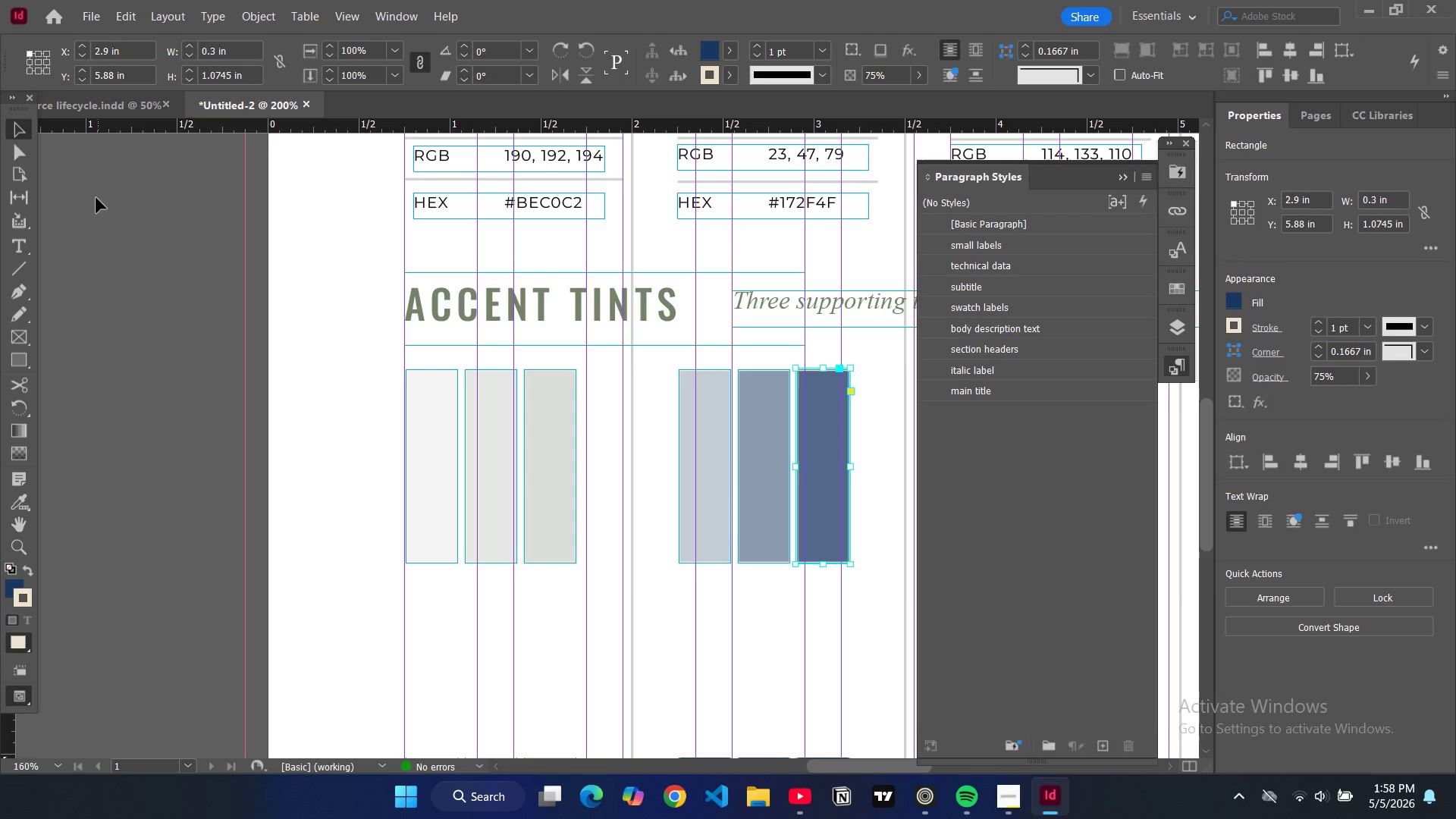 
left_click([103, 189])
 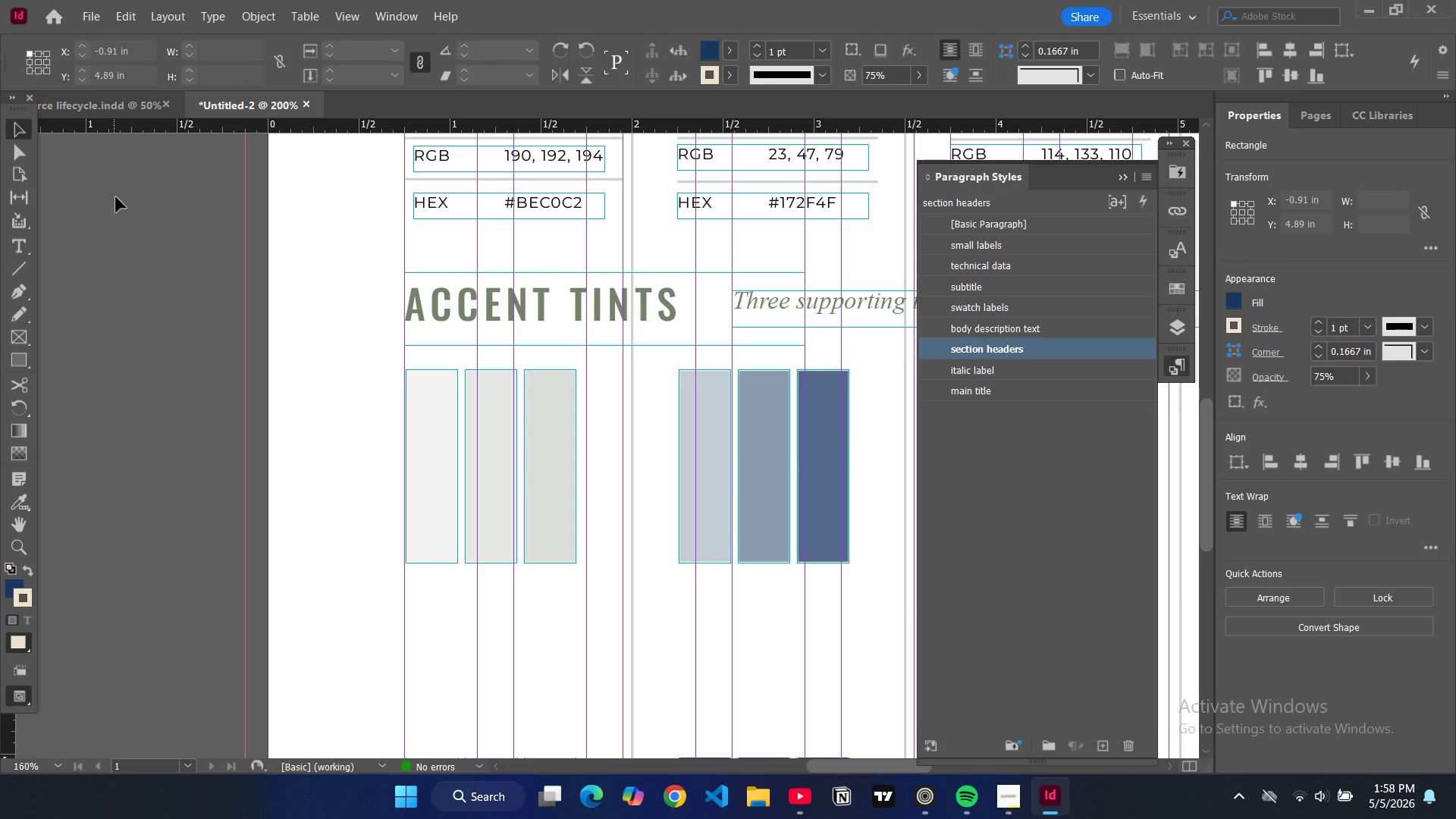 
key(W)
 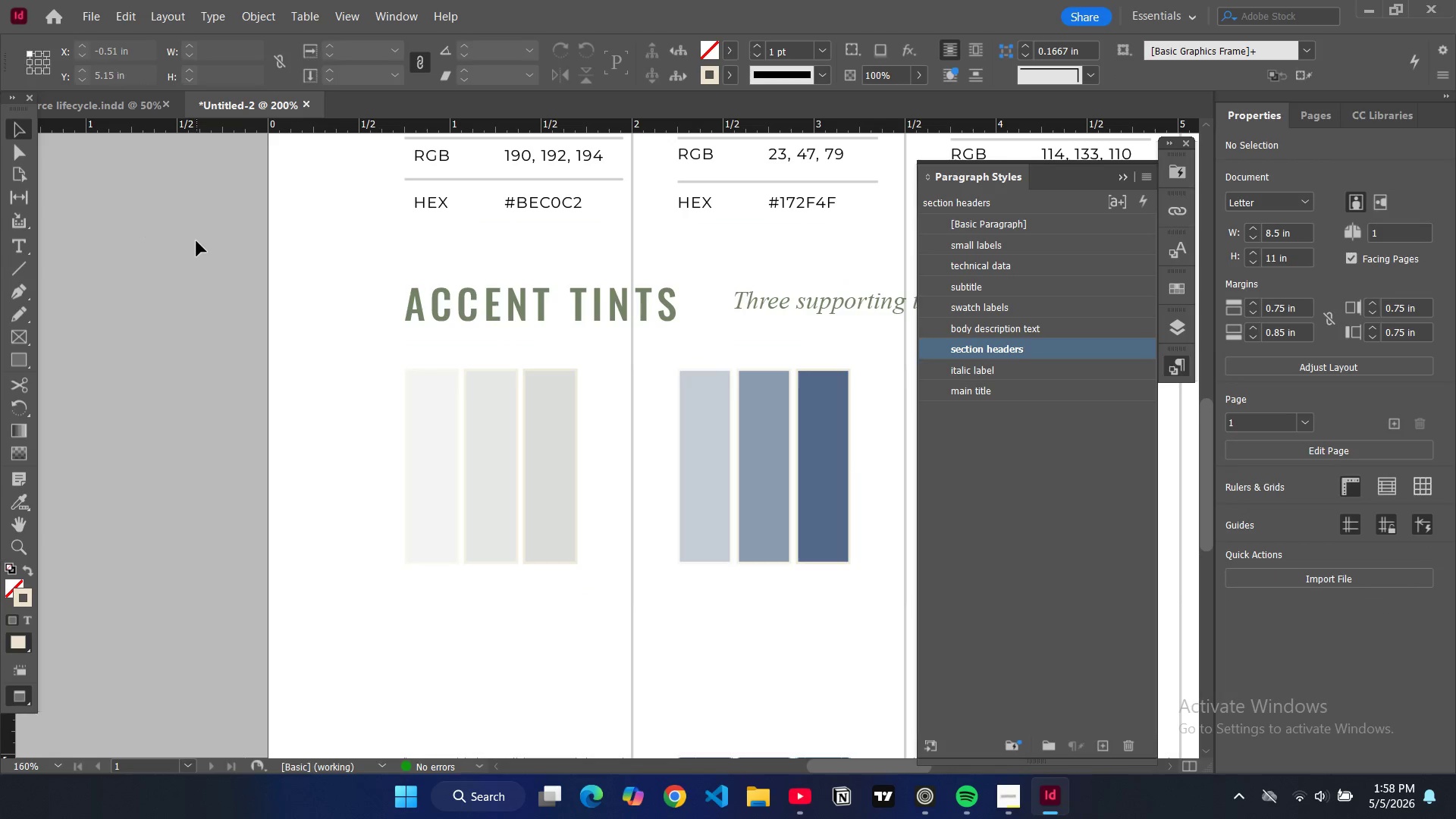 
scroll: coordinate [196, 241], scroll_direction: down, amount: 2.0
 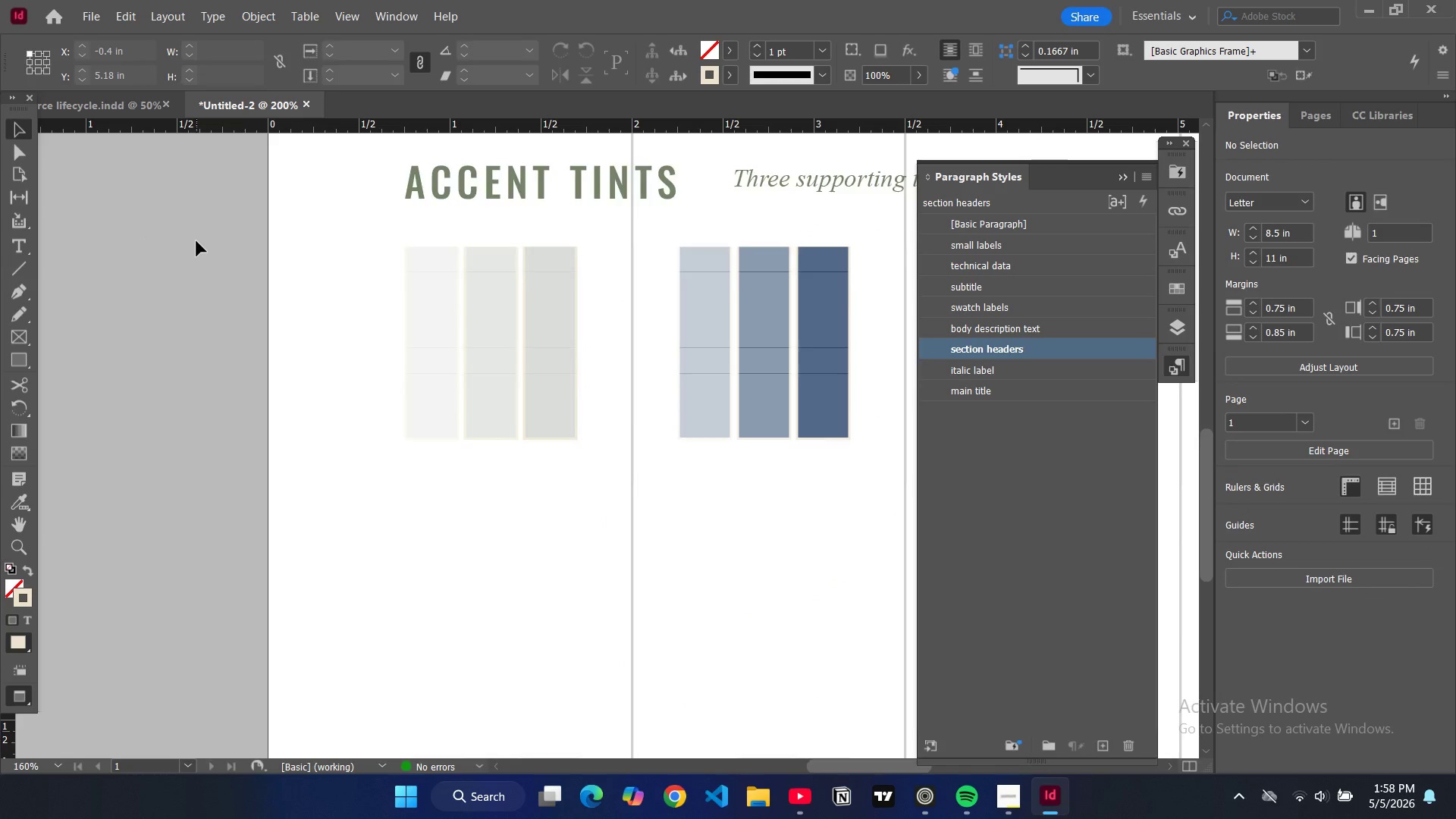 
scroll: coordinate [196, 241], scroll_direction: up, amount: 2.0
 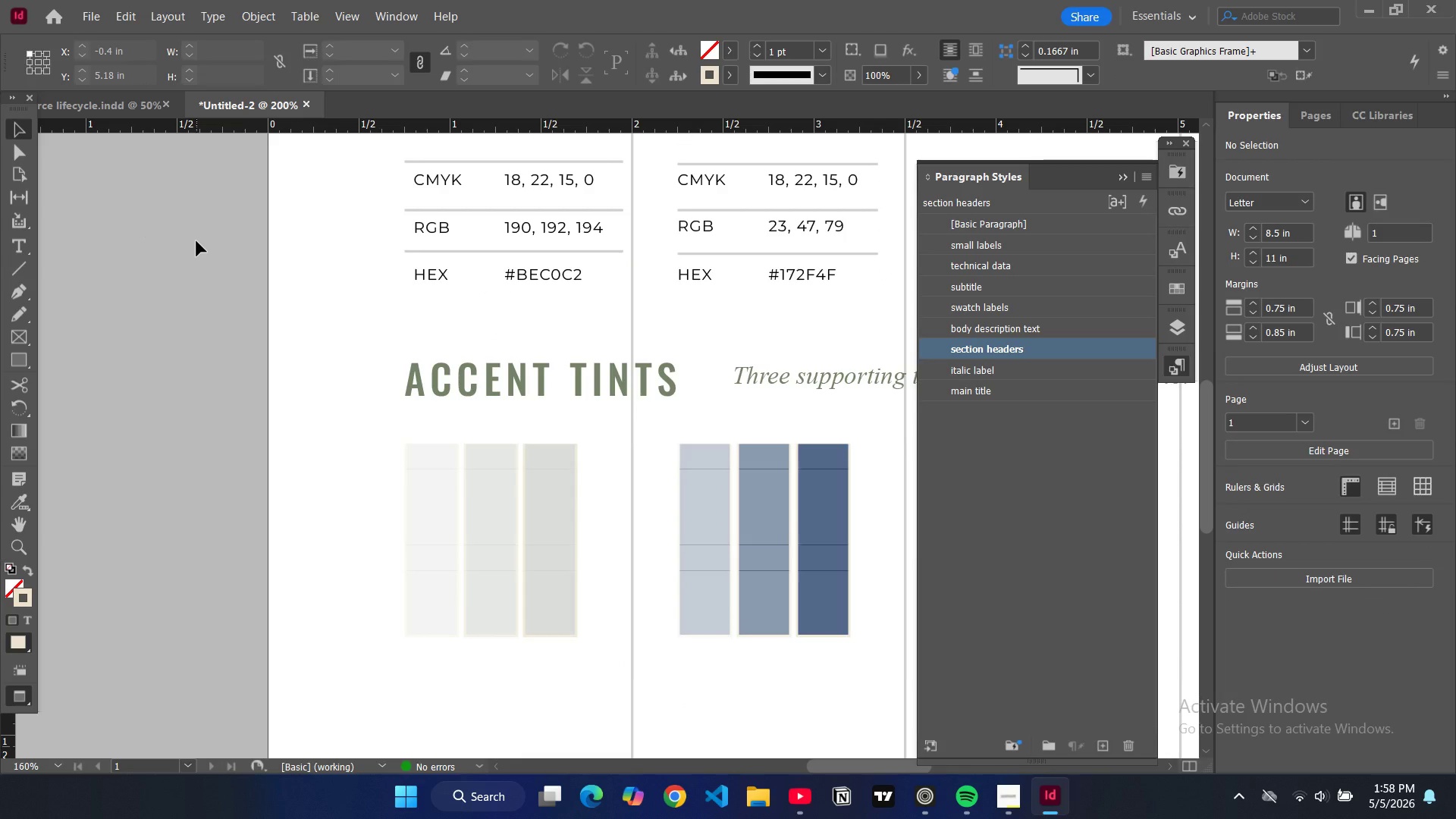 
key(W)
 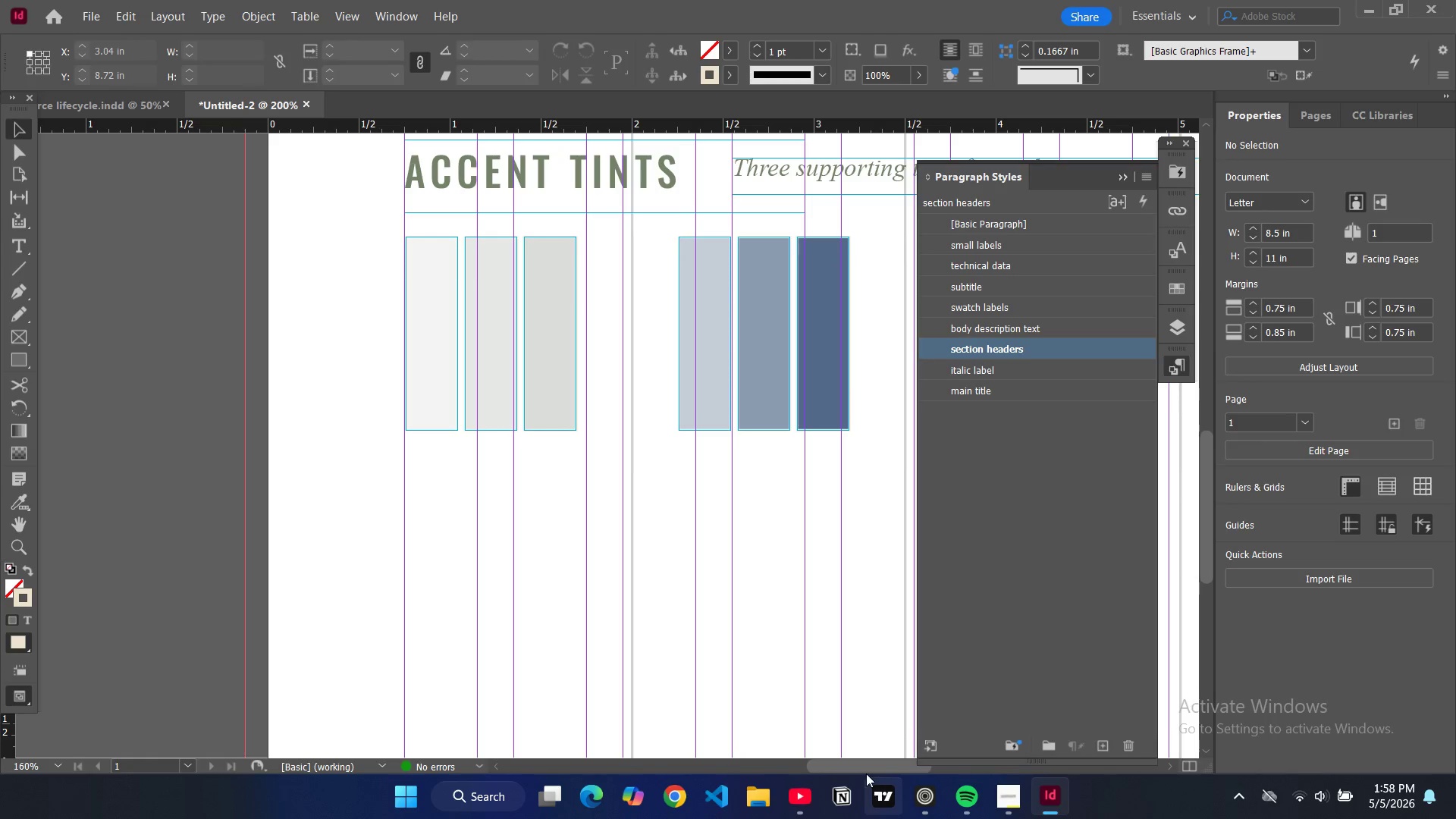 
scroll: coordinate [196, 241], scroll_direction: down, amount: 4.0
 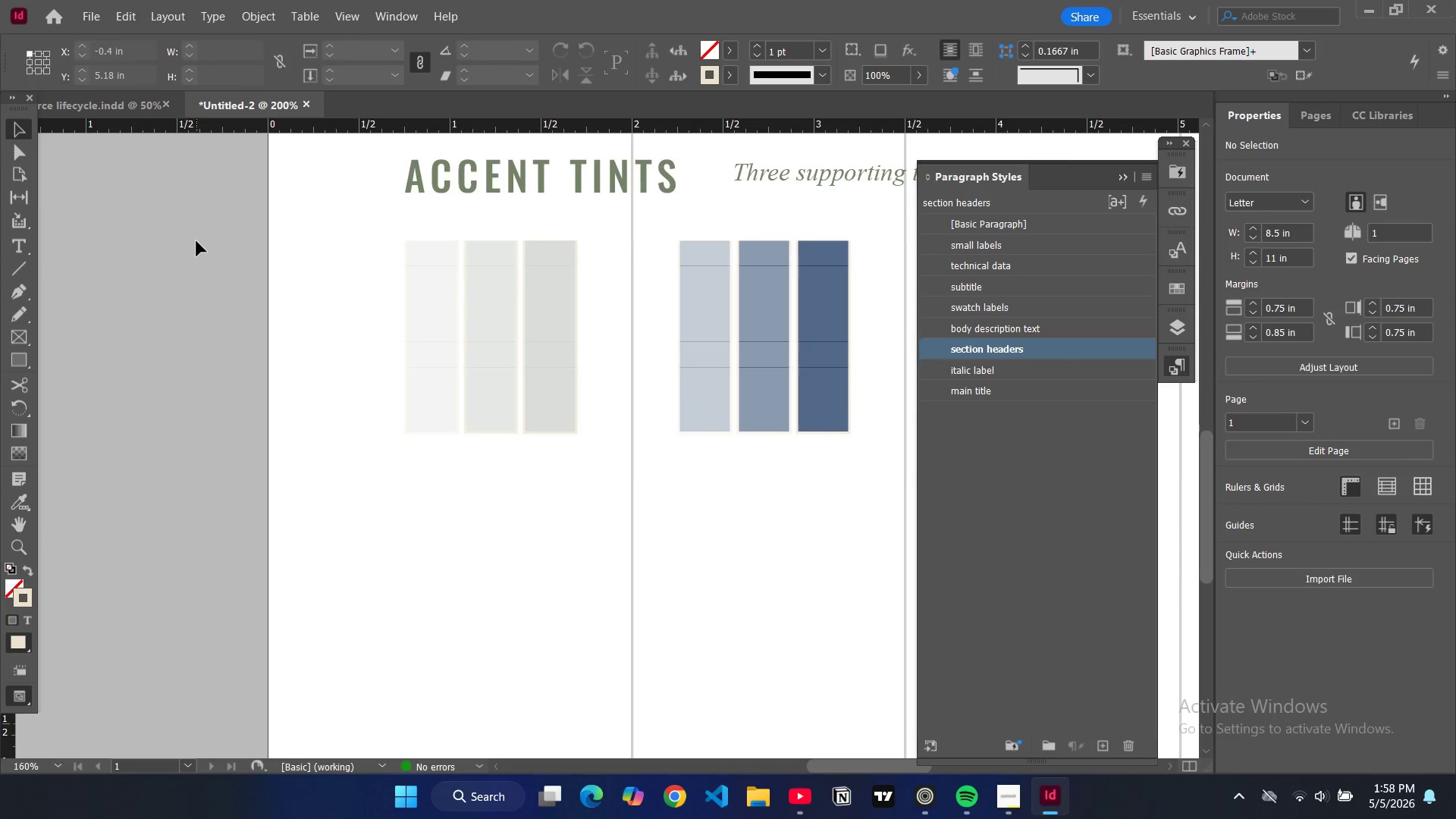 
left_click_drag(start_coordinate=[865, 771], to_coordinate=[921, 764])
 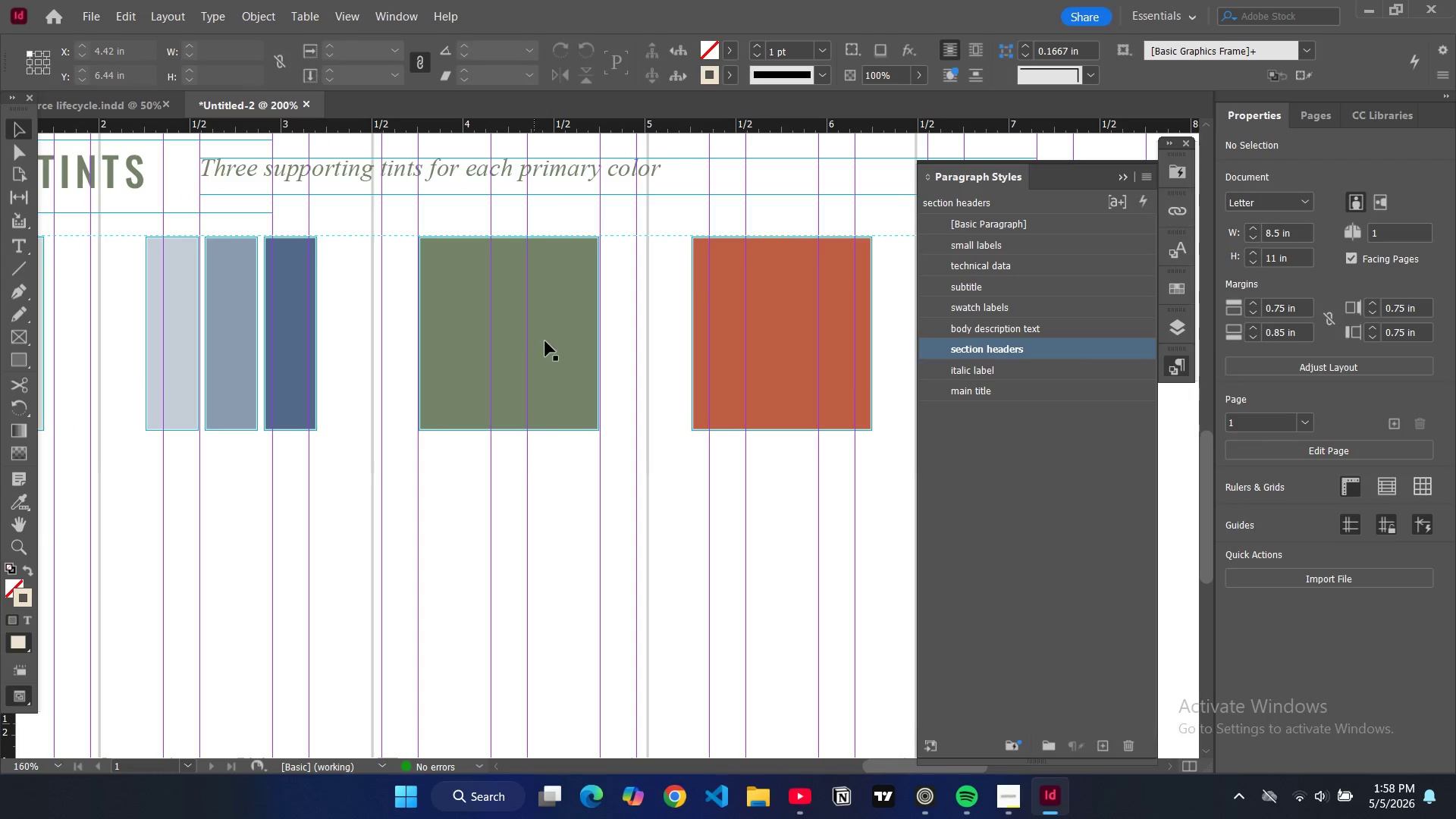 
left_click([545, 341])
 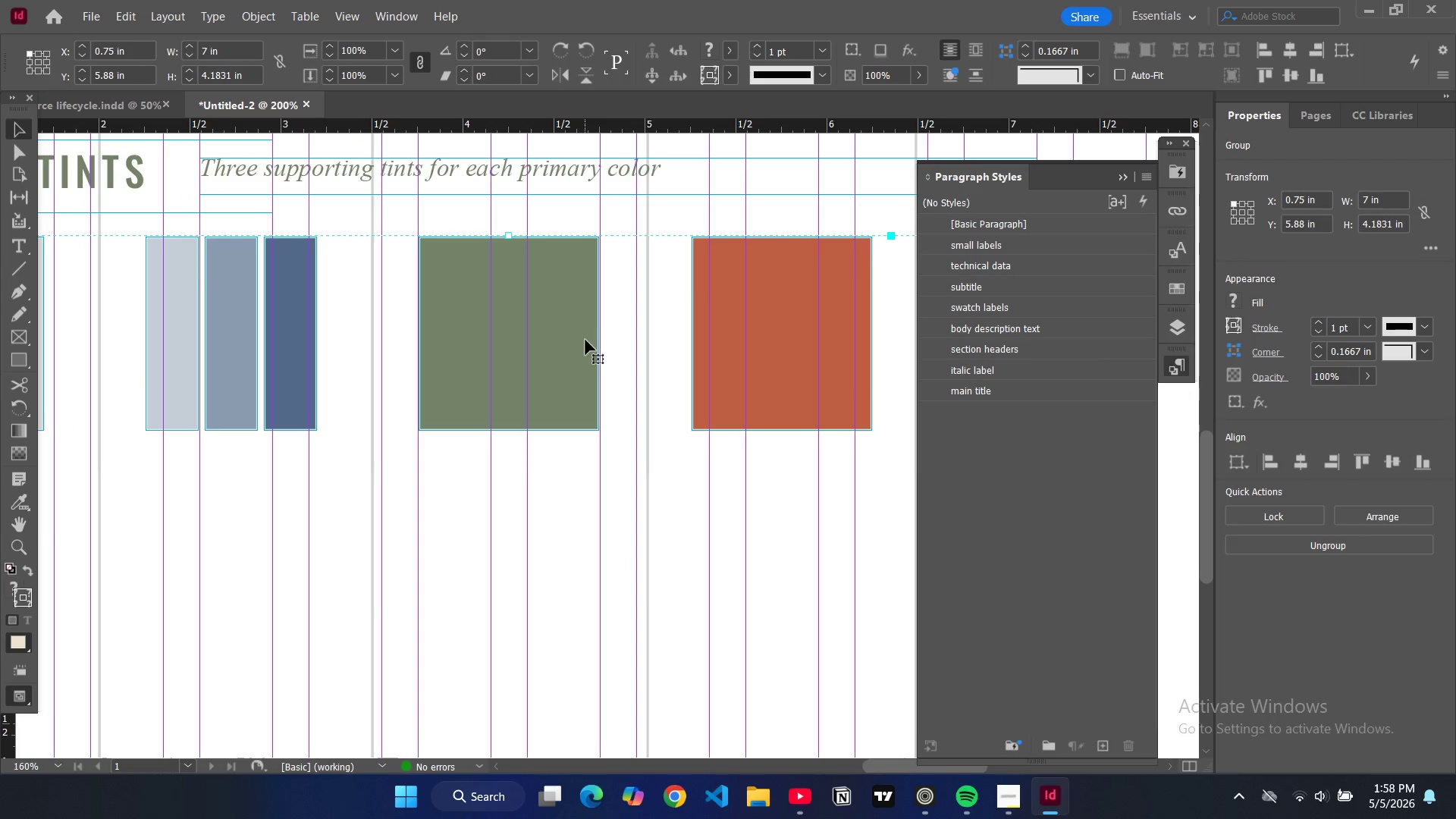 
double_click([585, 340])
 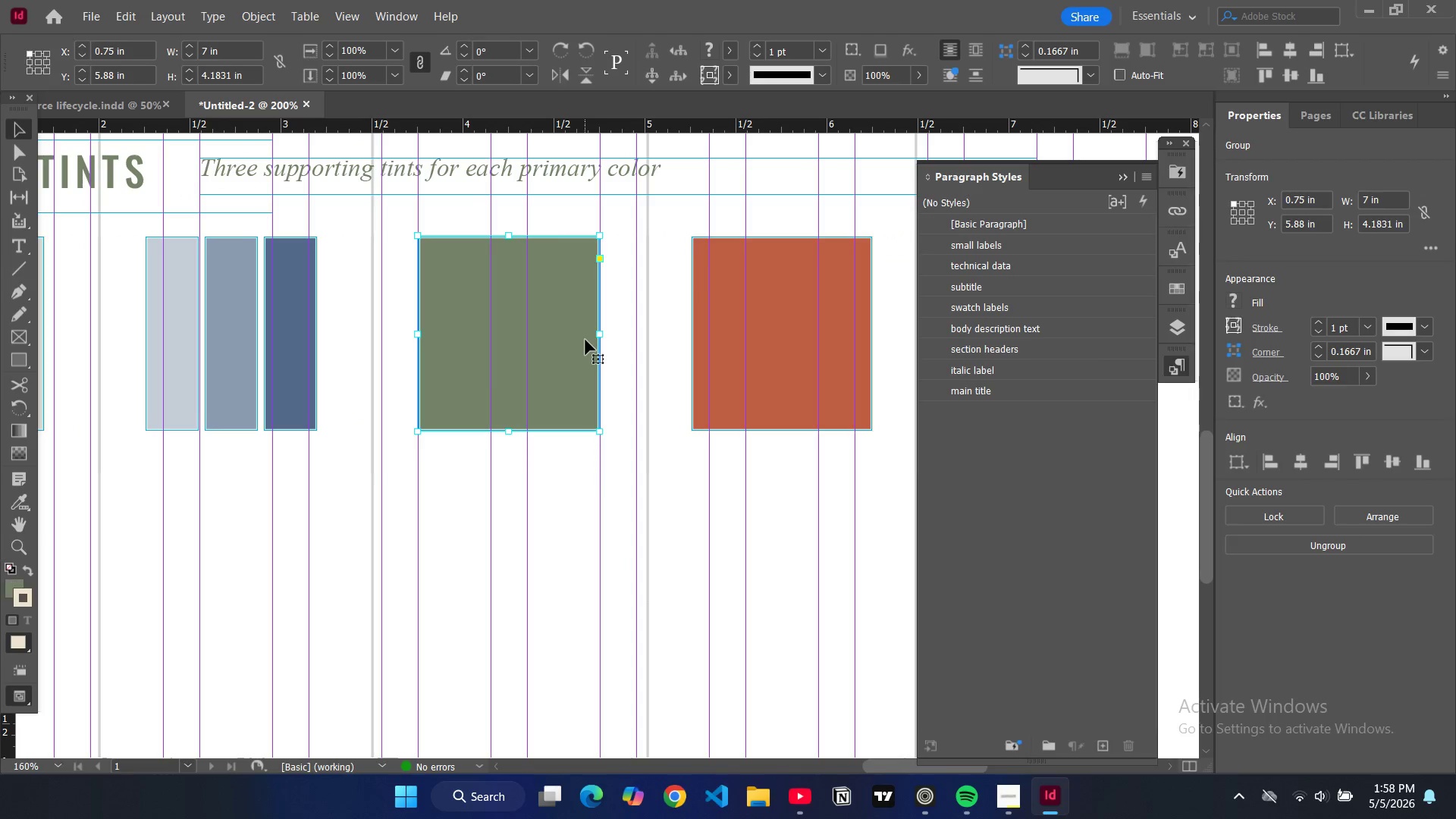 
triple_click([585, 340])
 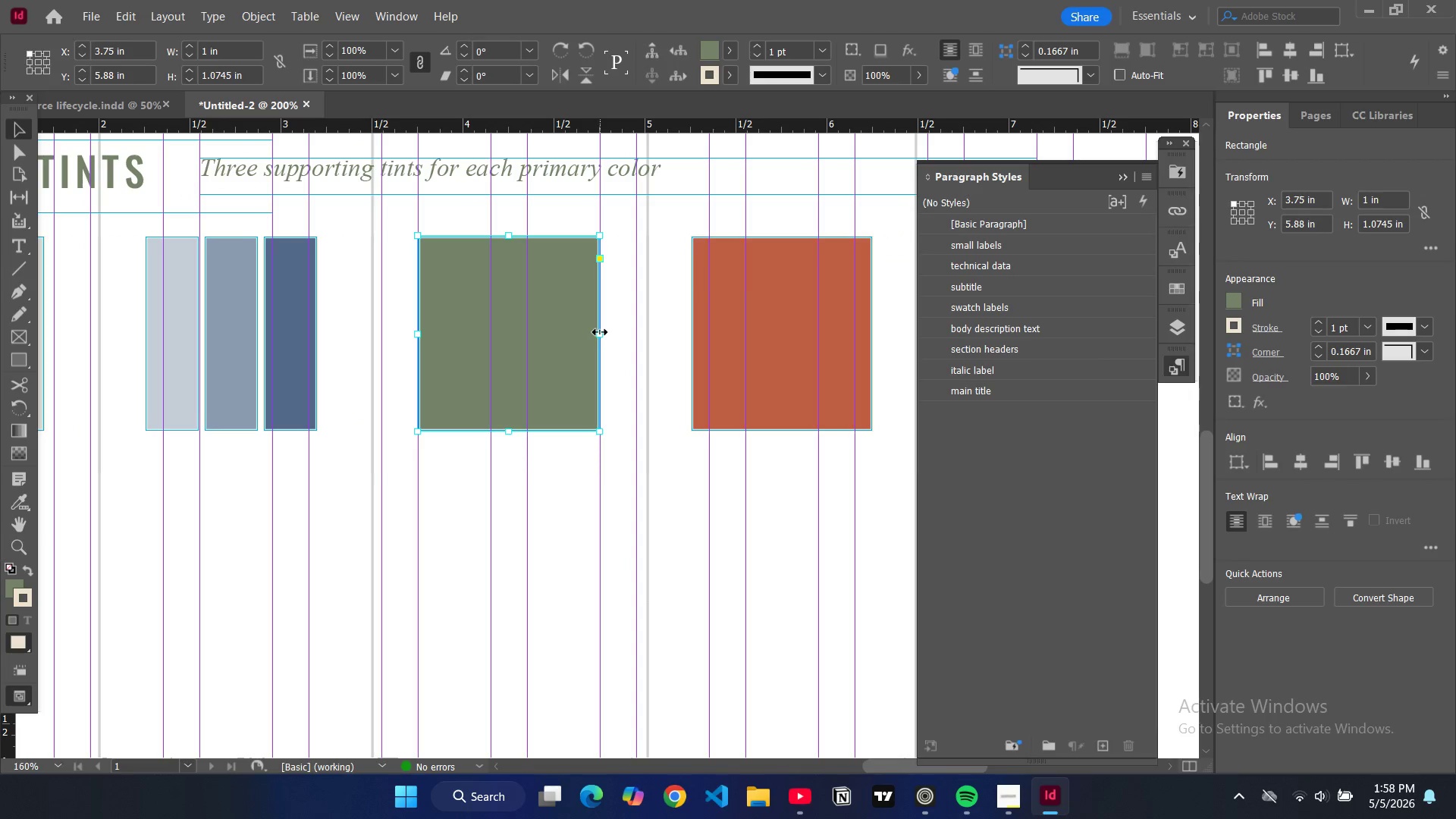 
left_click_drag(start_coordinate=[600, 332], to_coordinate=[524, 324])
 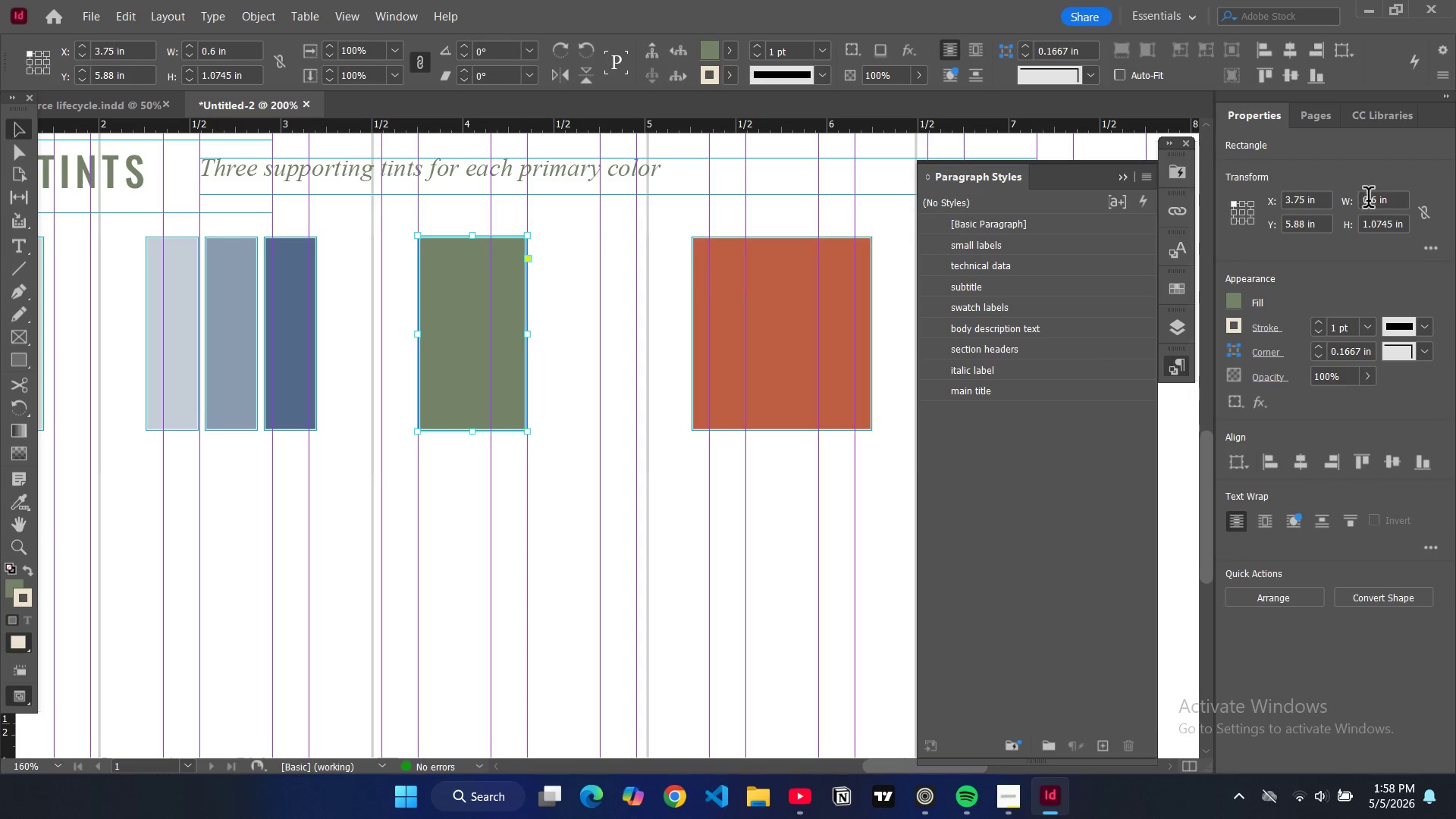 
double_click([1371, 202])
 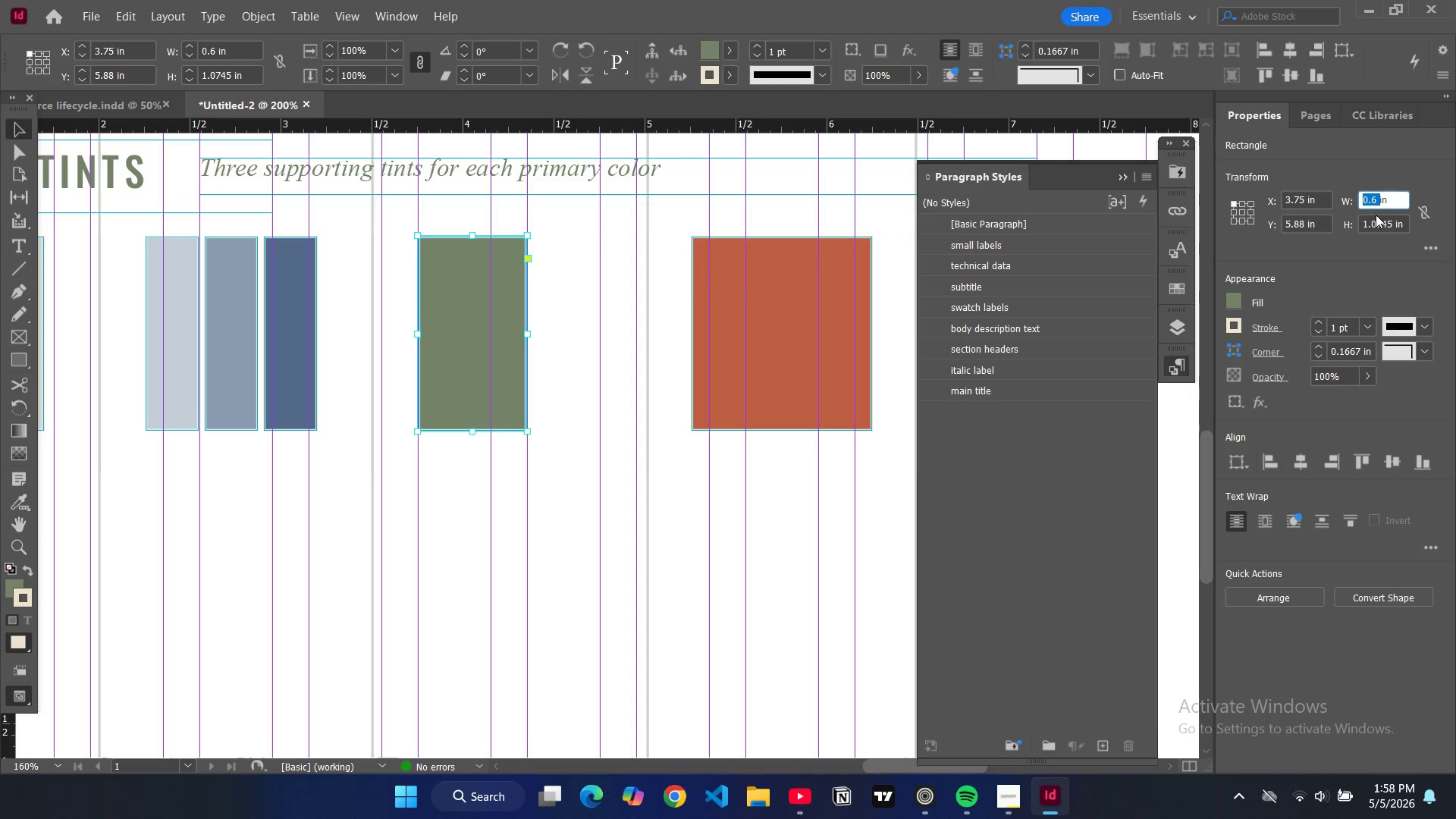 
key(0)
 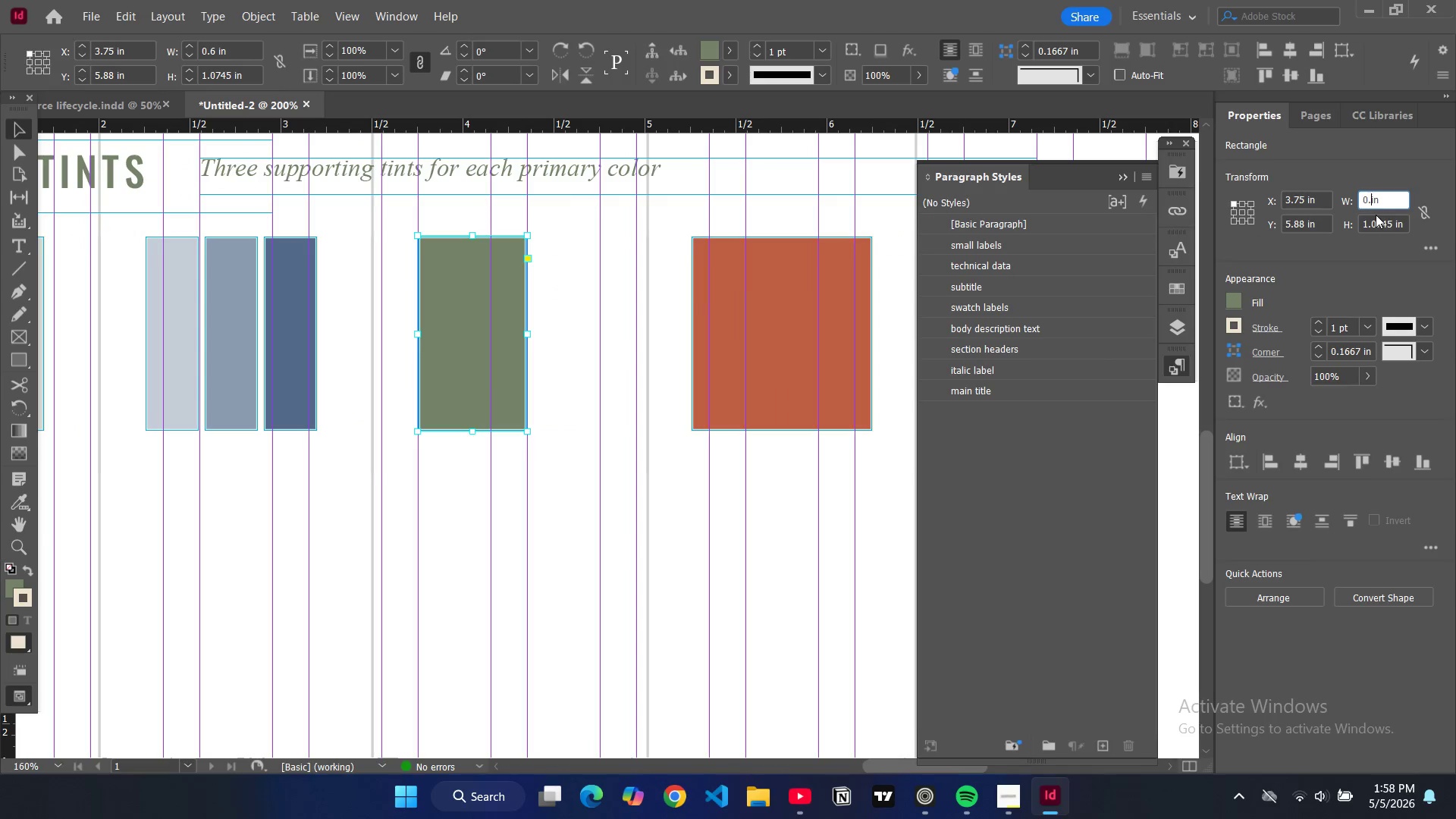 
key(Period)
 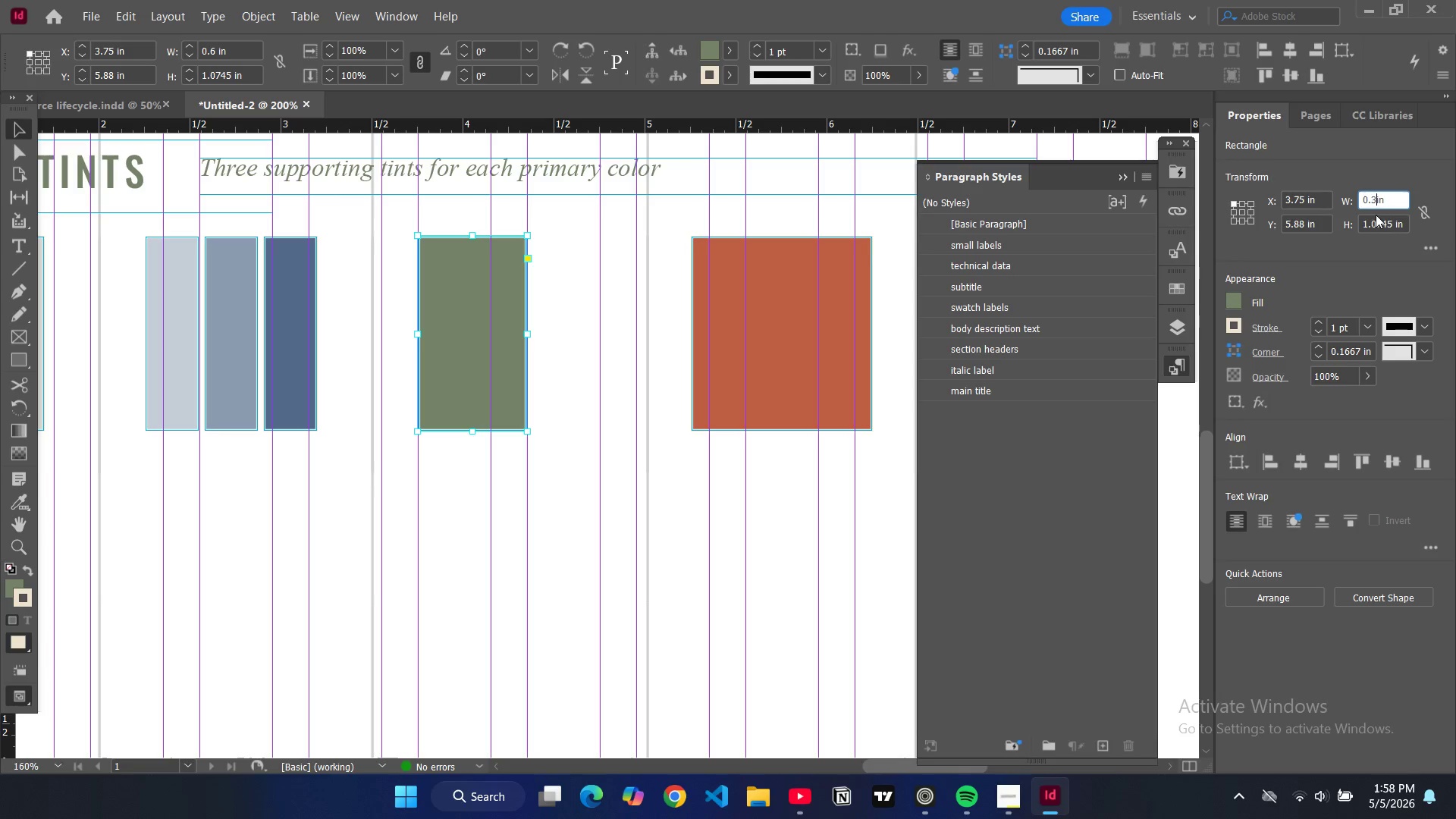 
key(3)
 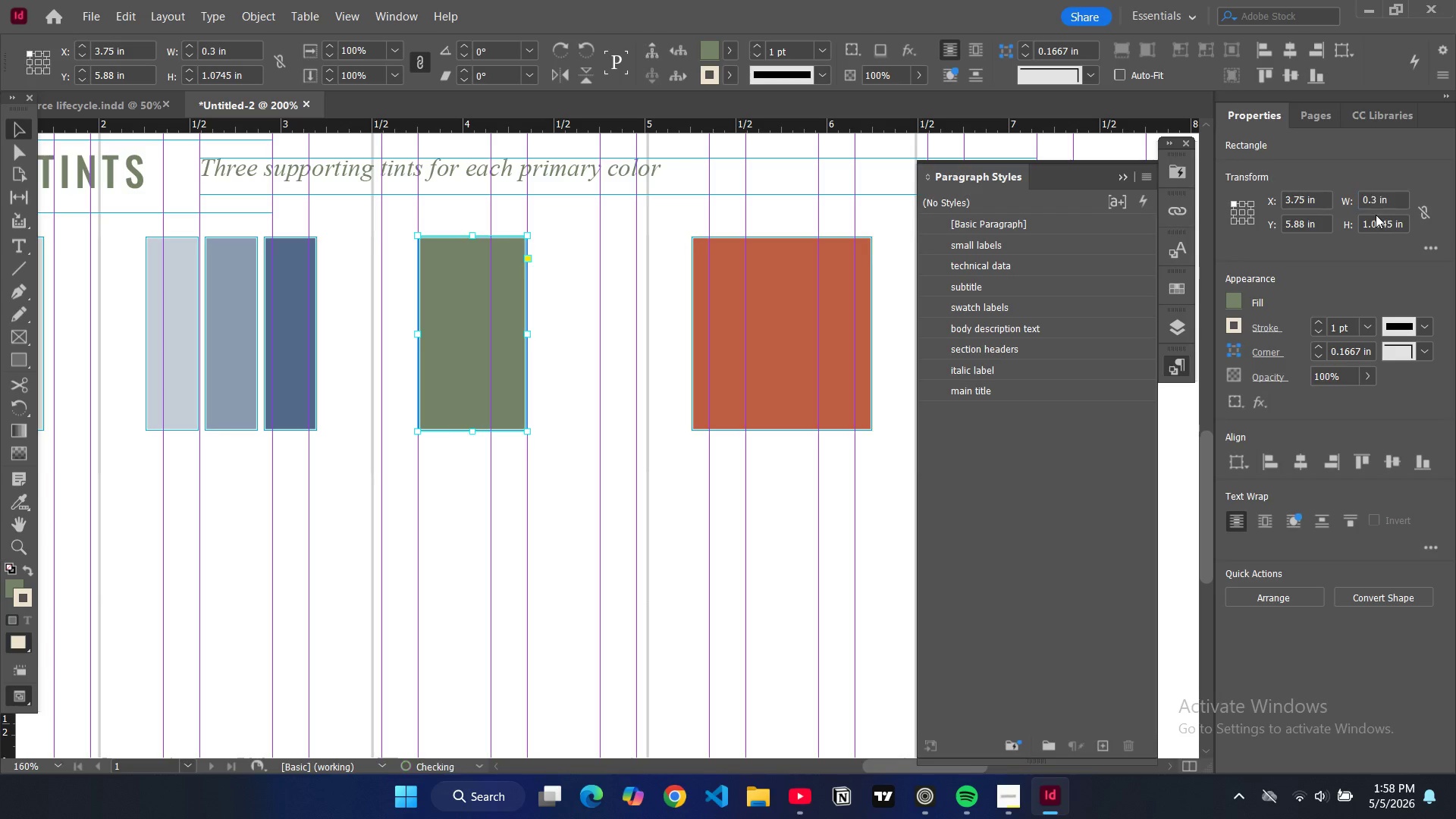 
key(Enter)
 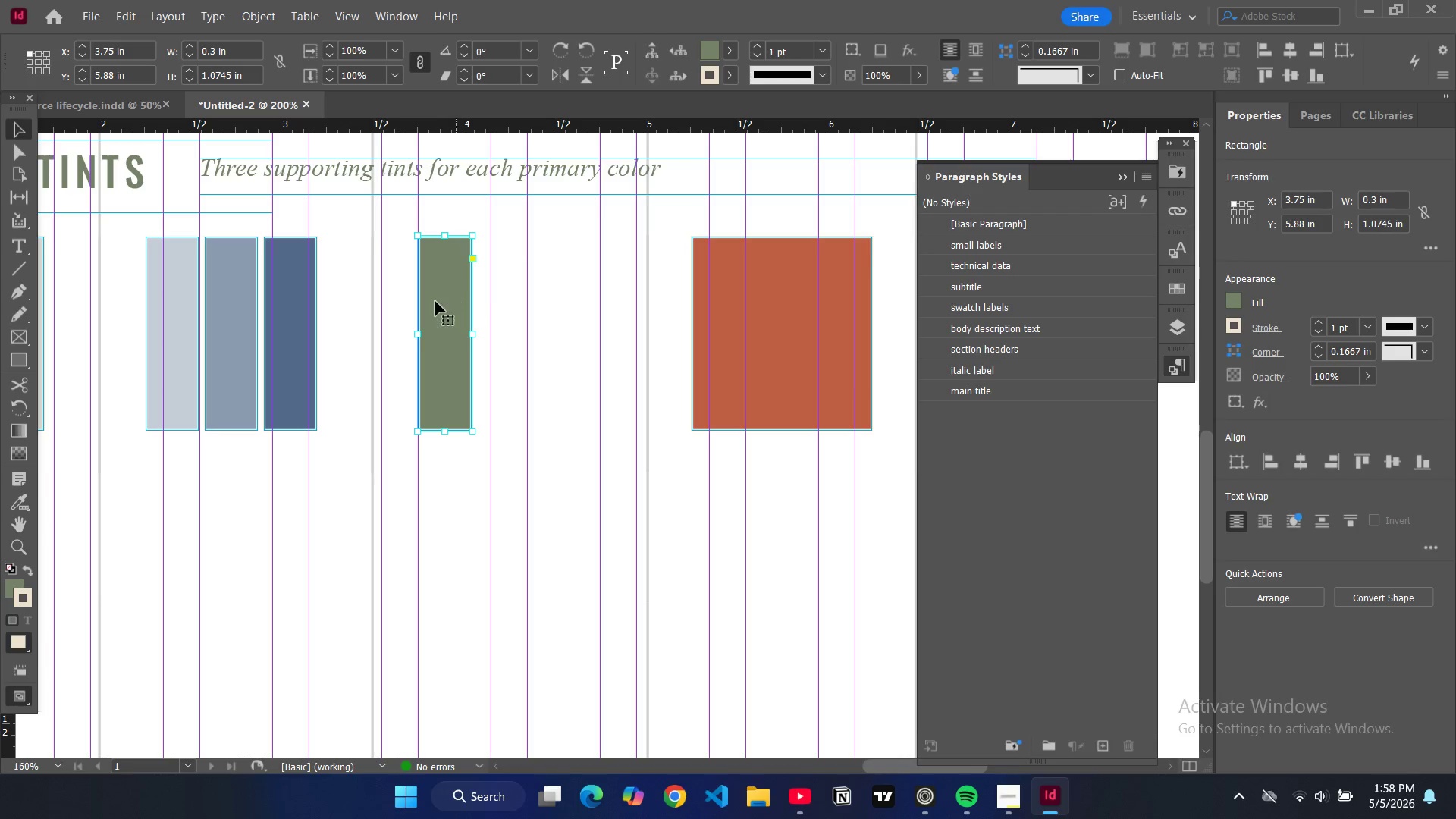 
left_click([438, 305])
 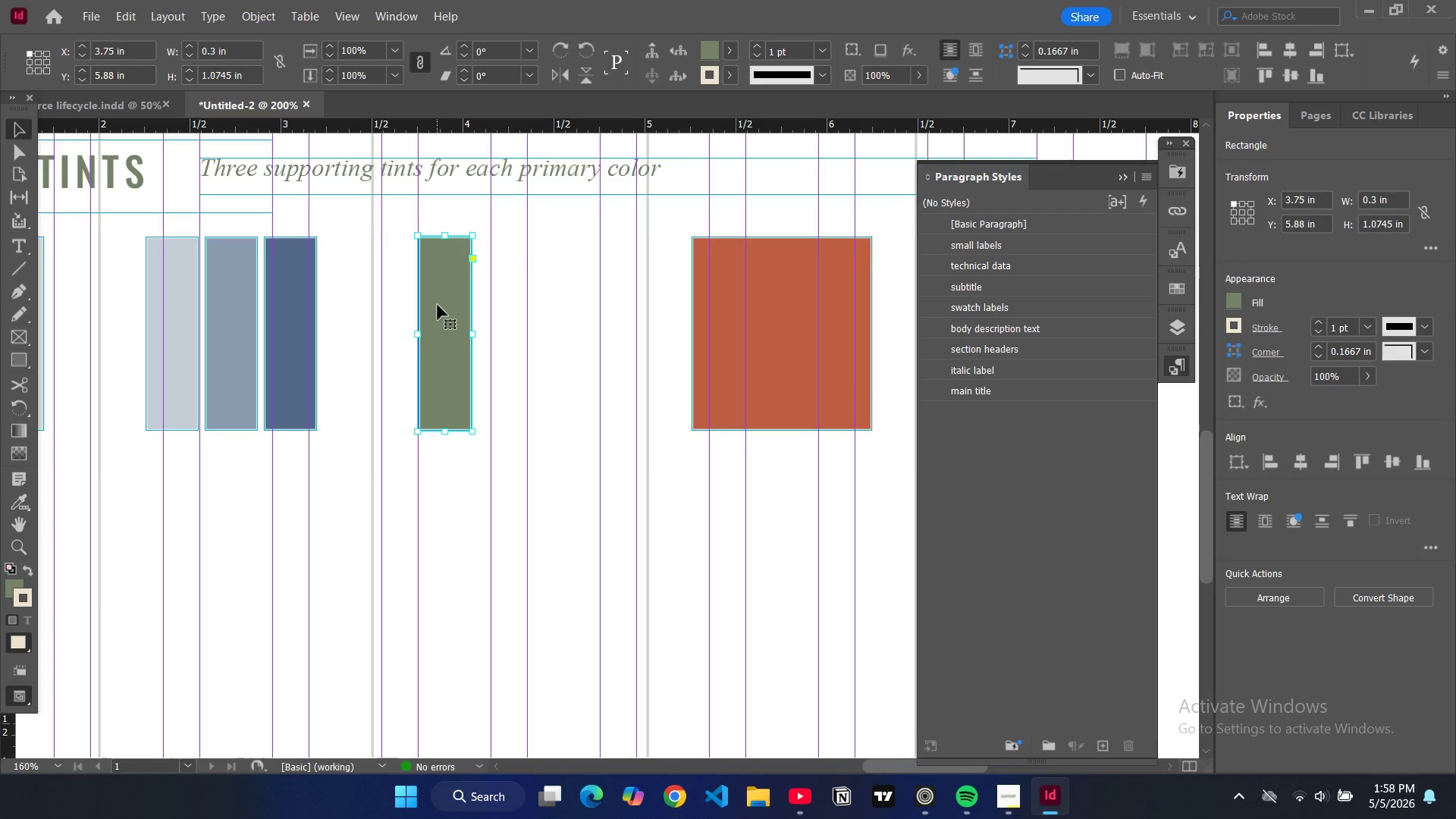 
key(Control+C)
 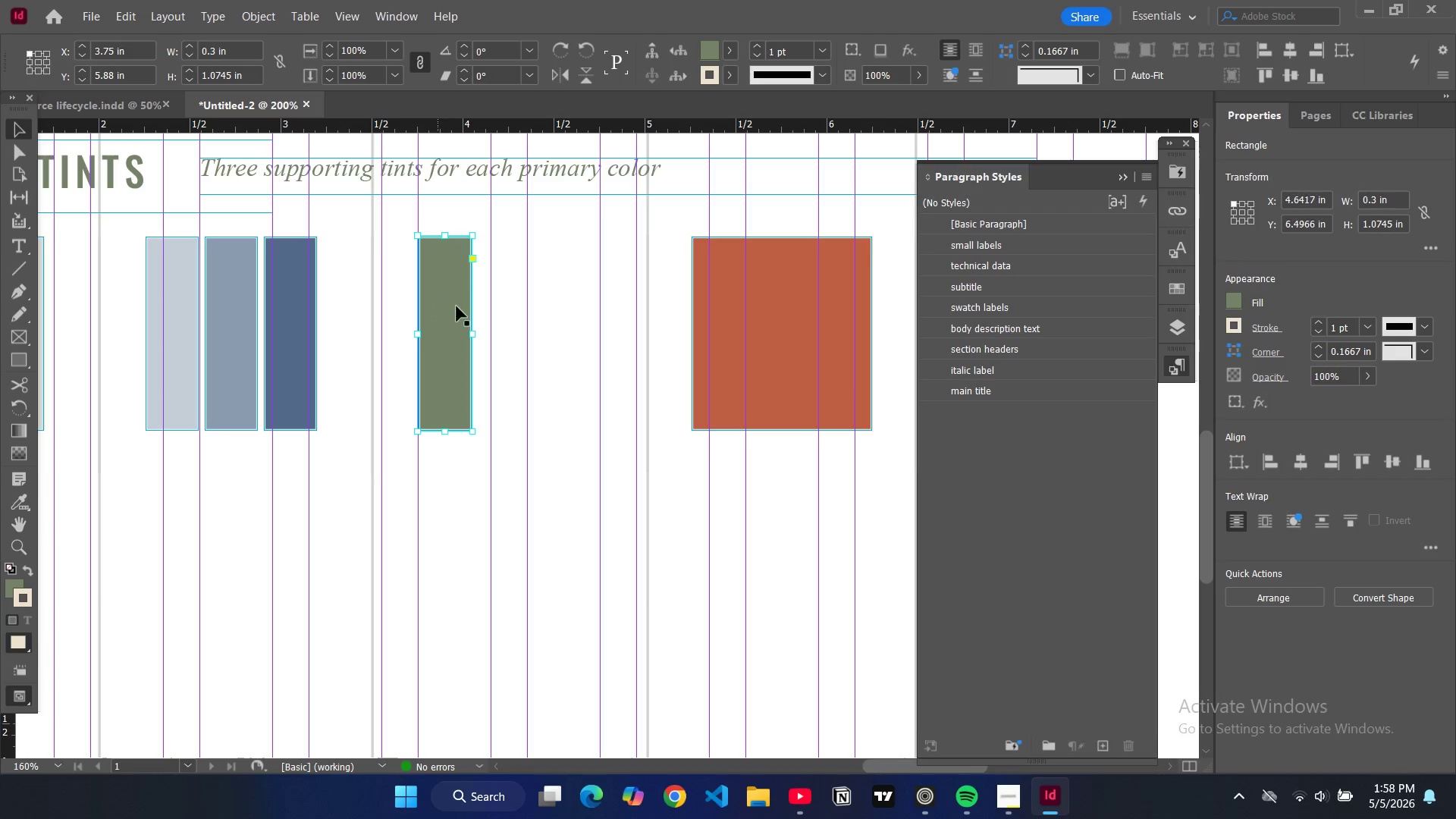 
key(Control+V)
 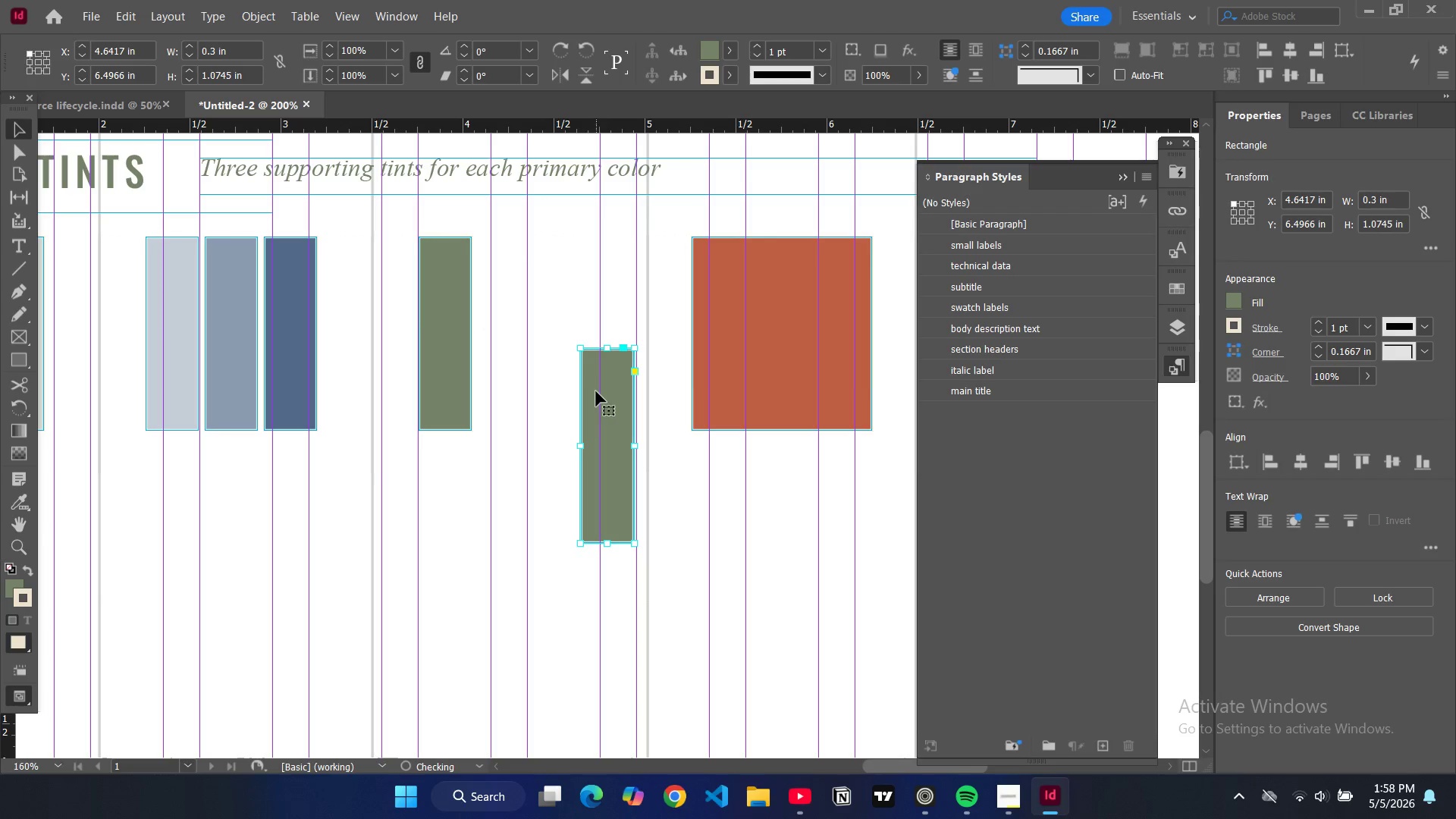 
left_click_drag(start_coordinate=[594, 391], to_coordinate=[494, 280])
 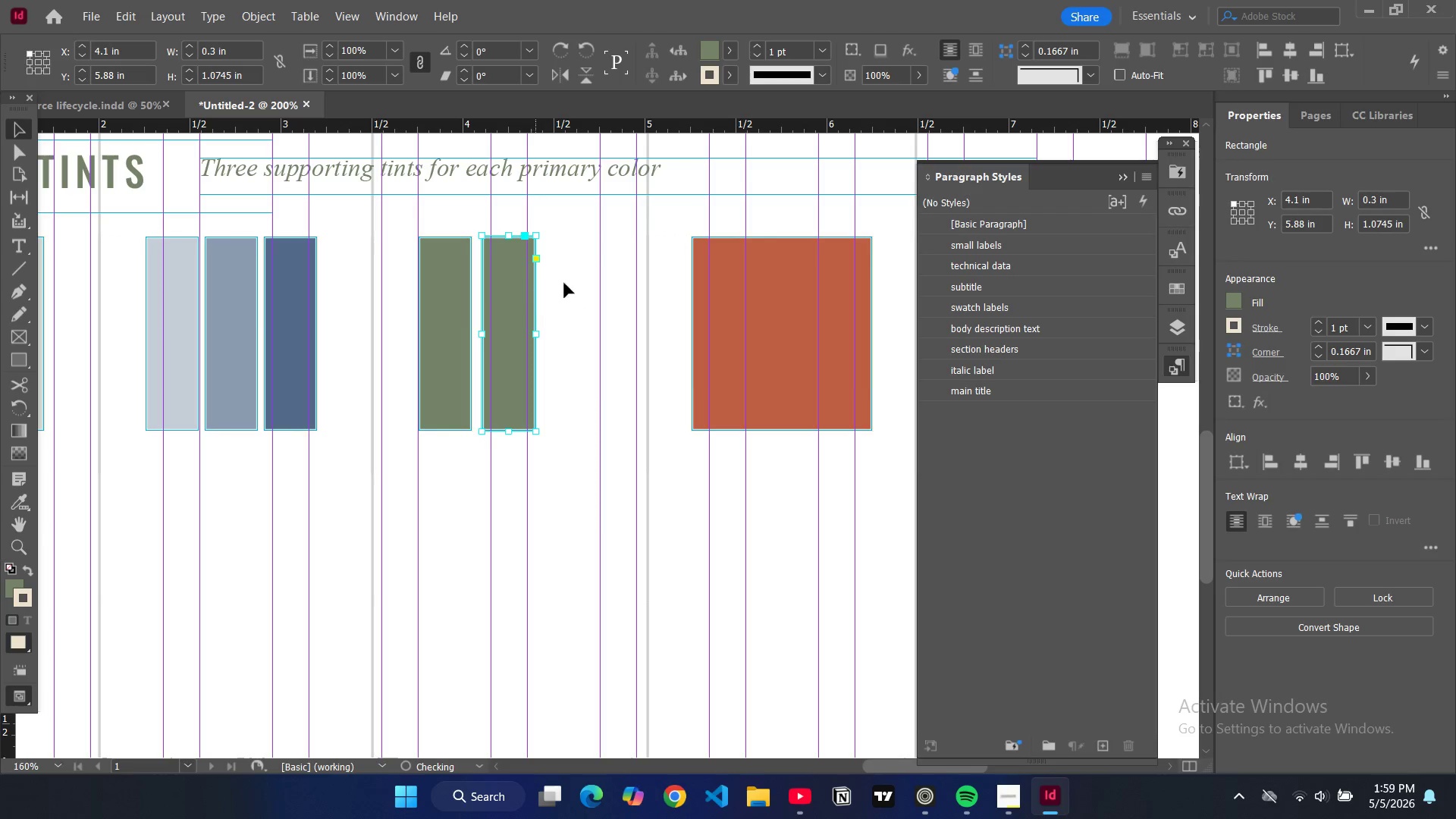 
key(Control+V)
 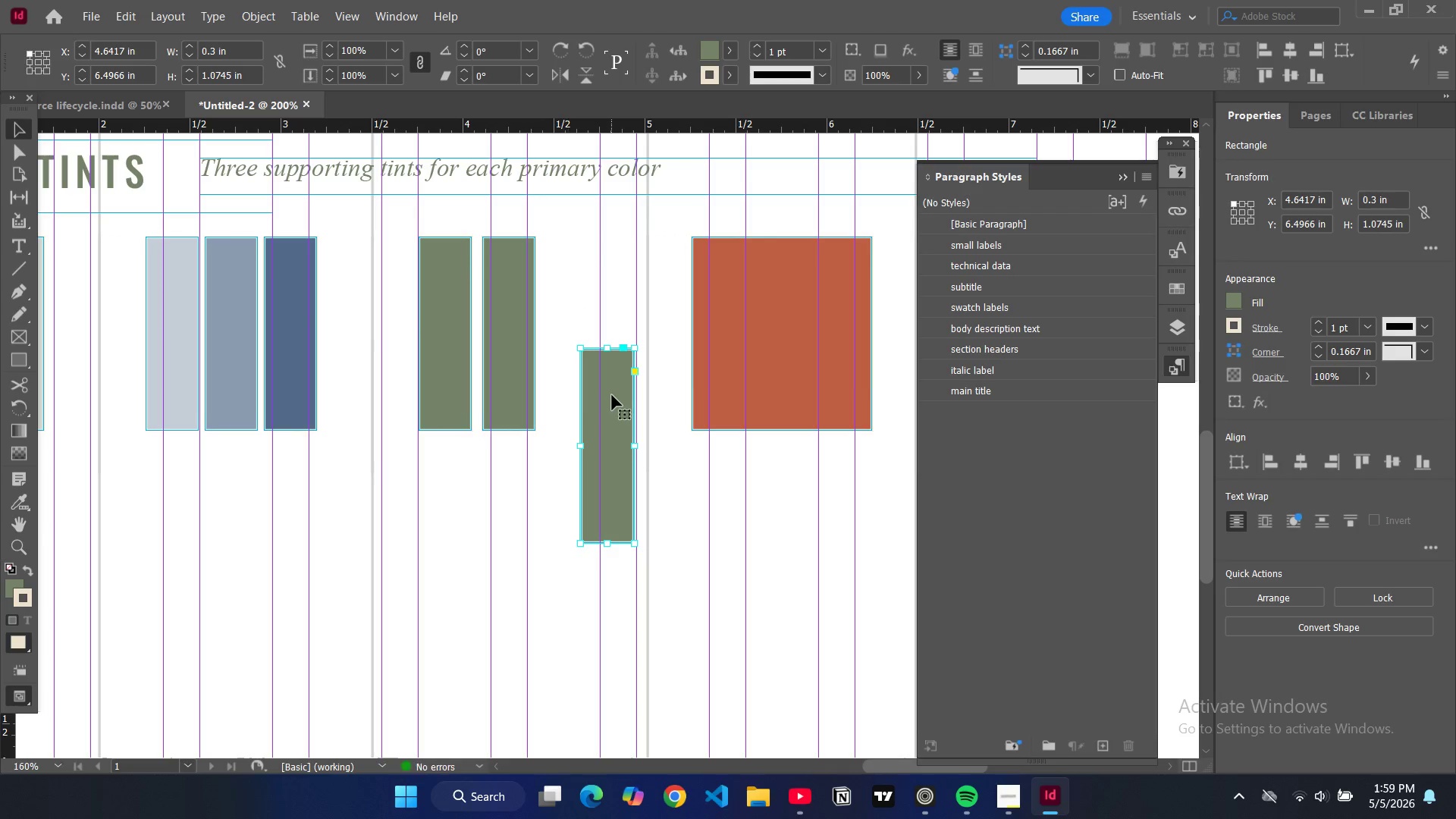 
left_click_drag(start_coordinate=[612, 395], to_coordinate=[579, 284])
 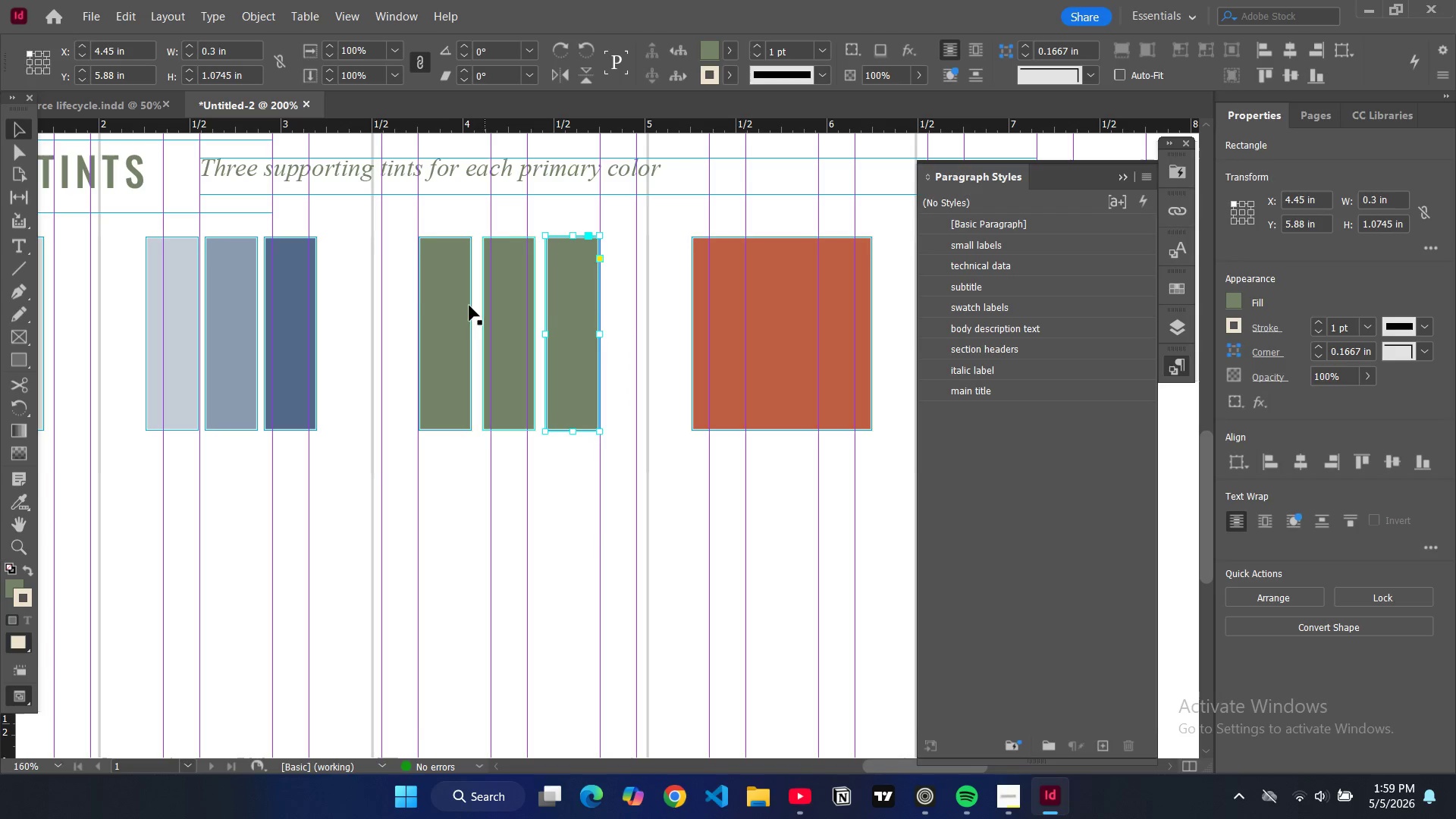 
left_click([448, 305])
 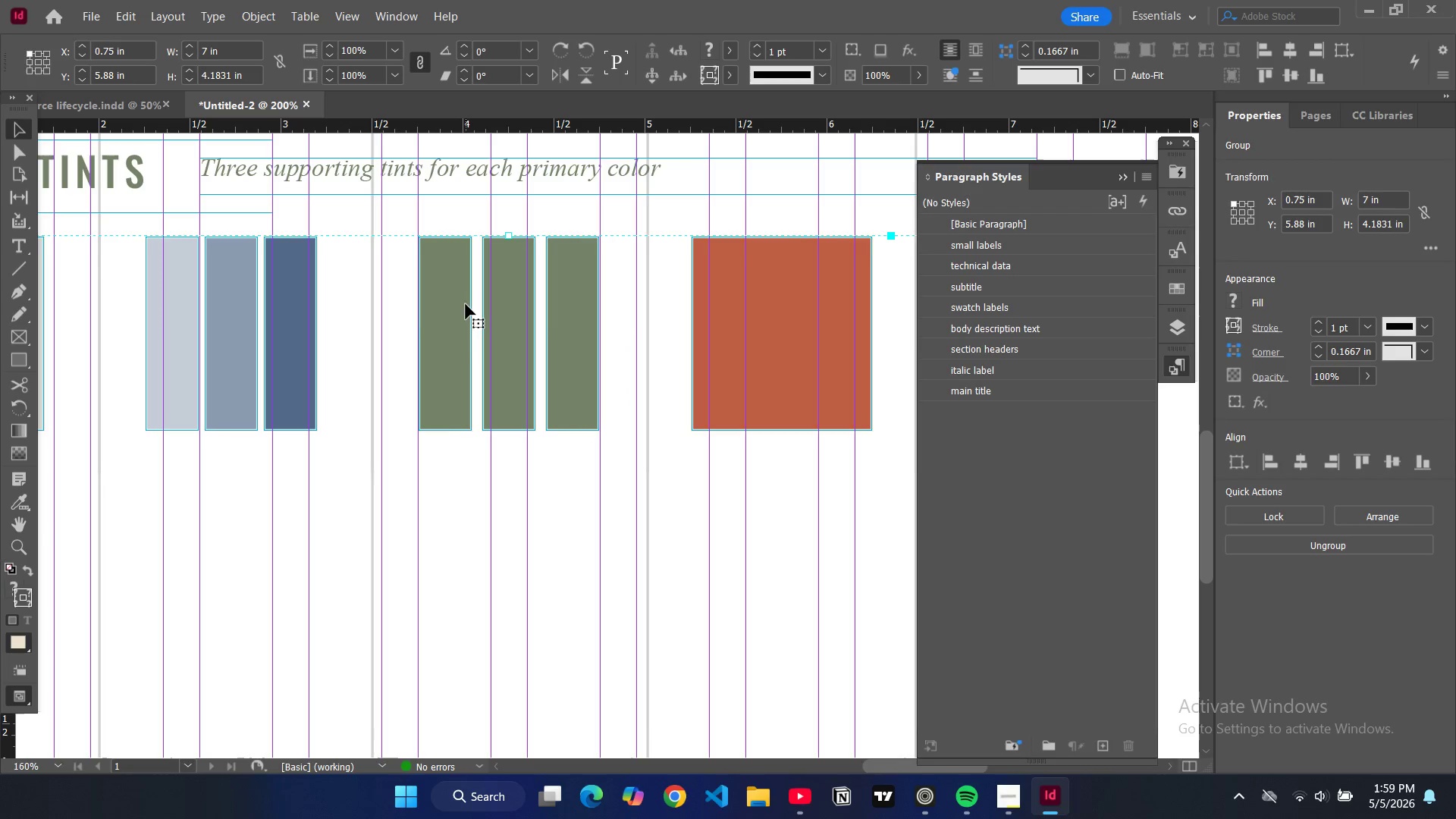 
double_click([466, 304])
 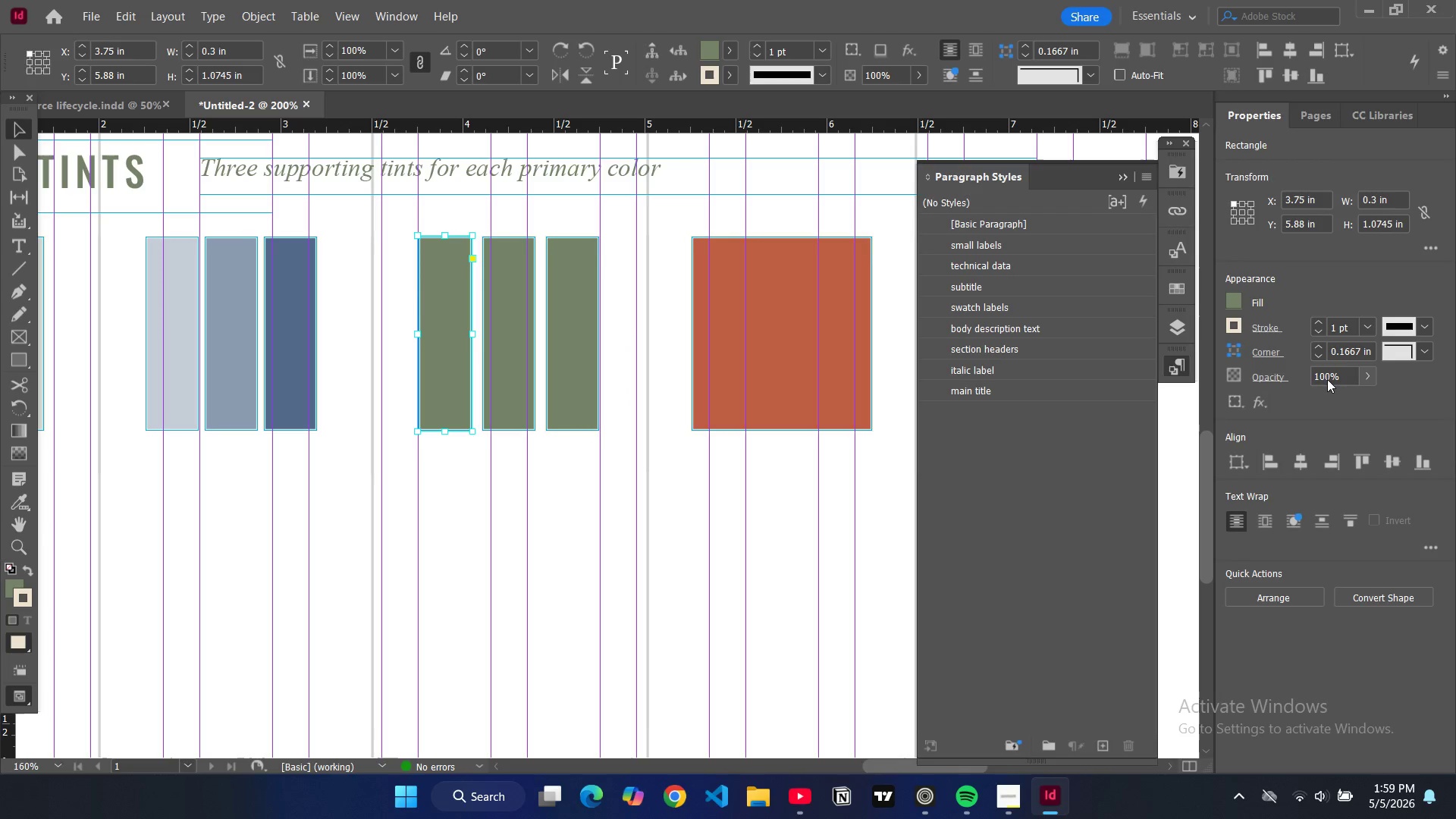 
double_click([1324, 380])
 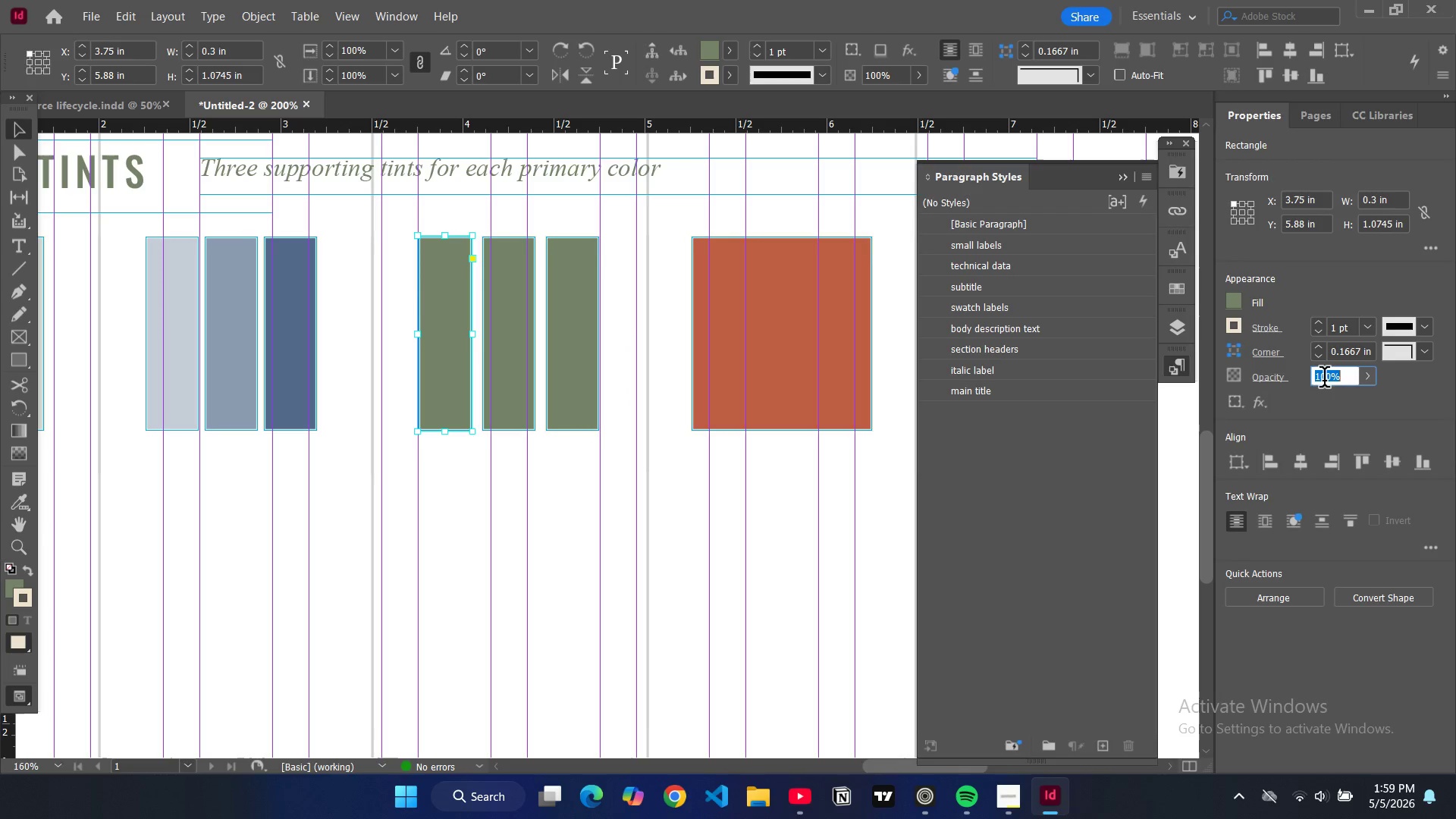 
triple_click([1324, 380])
 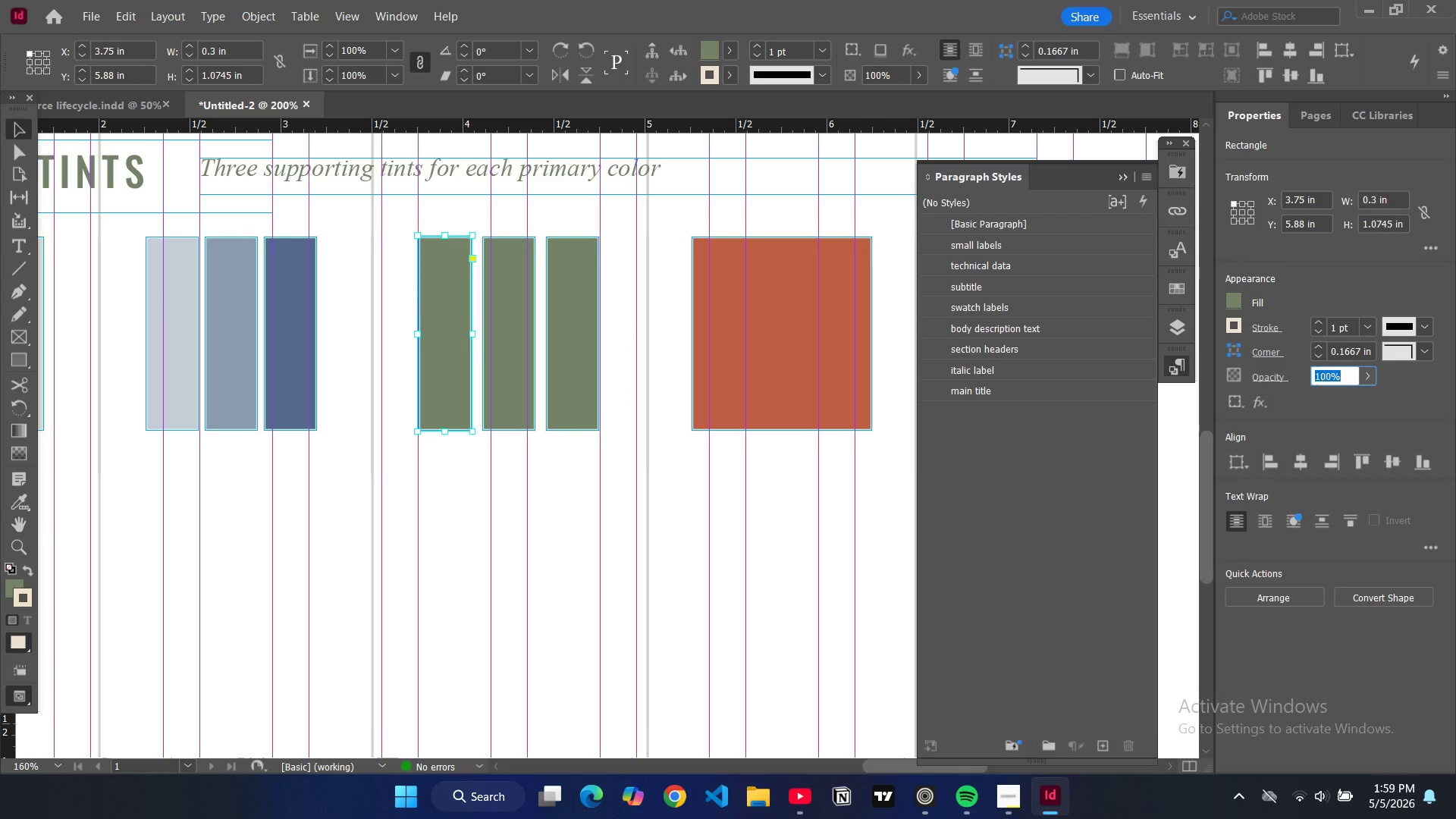 
type(25)
 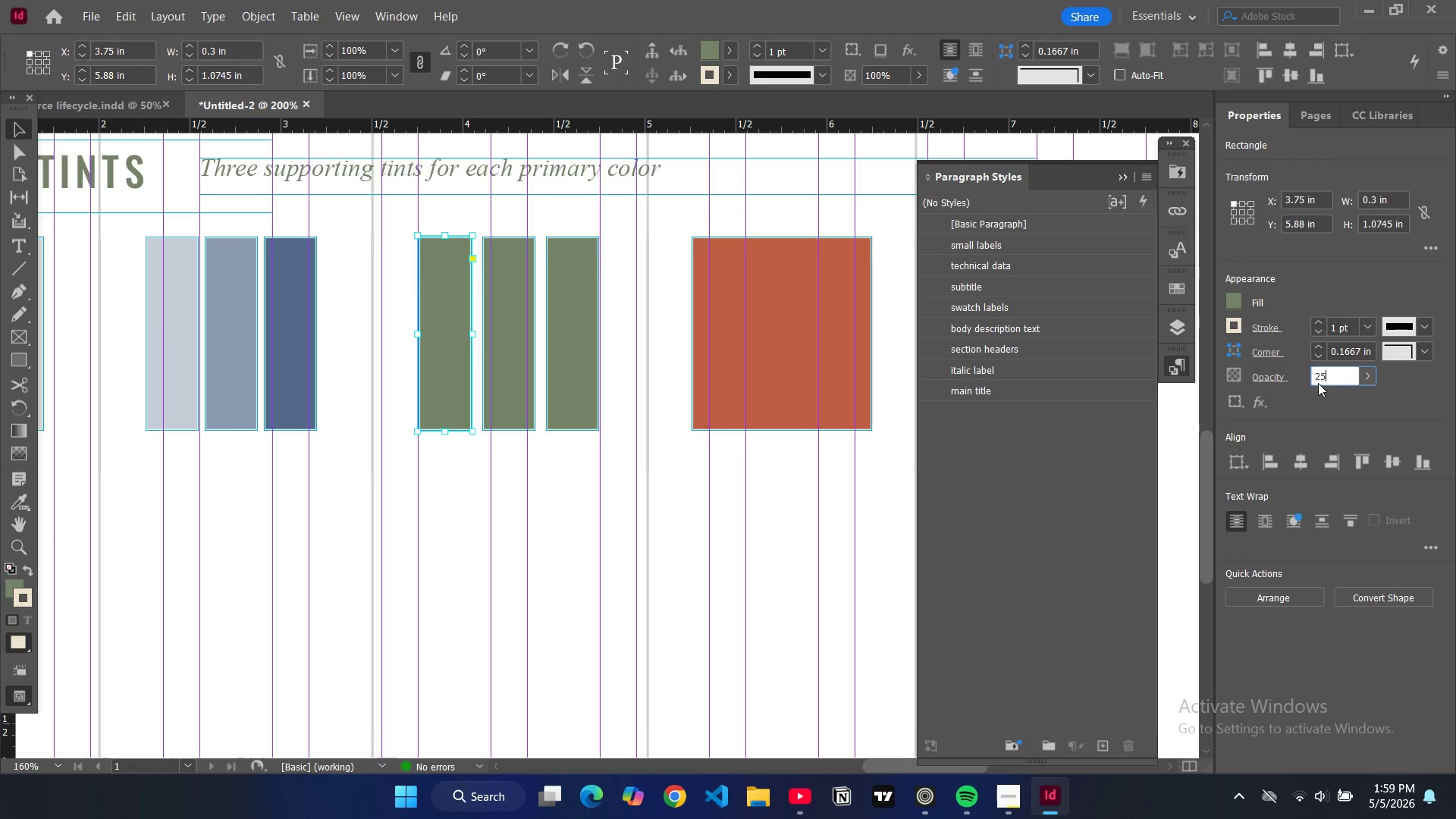 
key(Enter)
 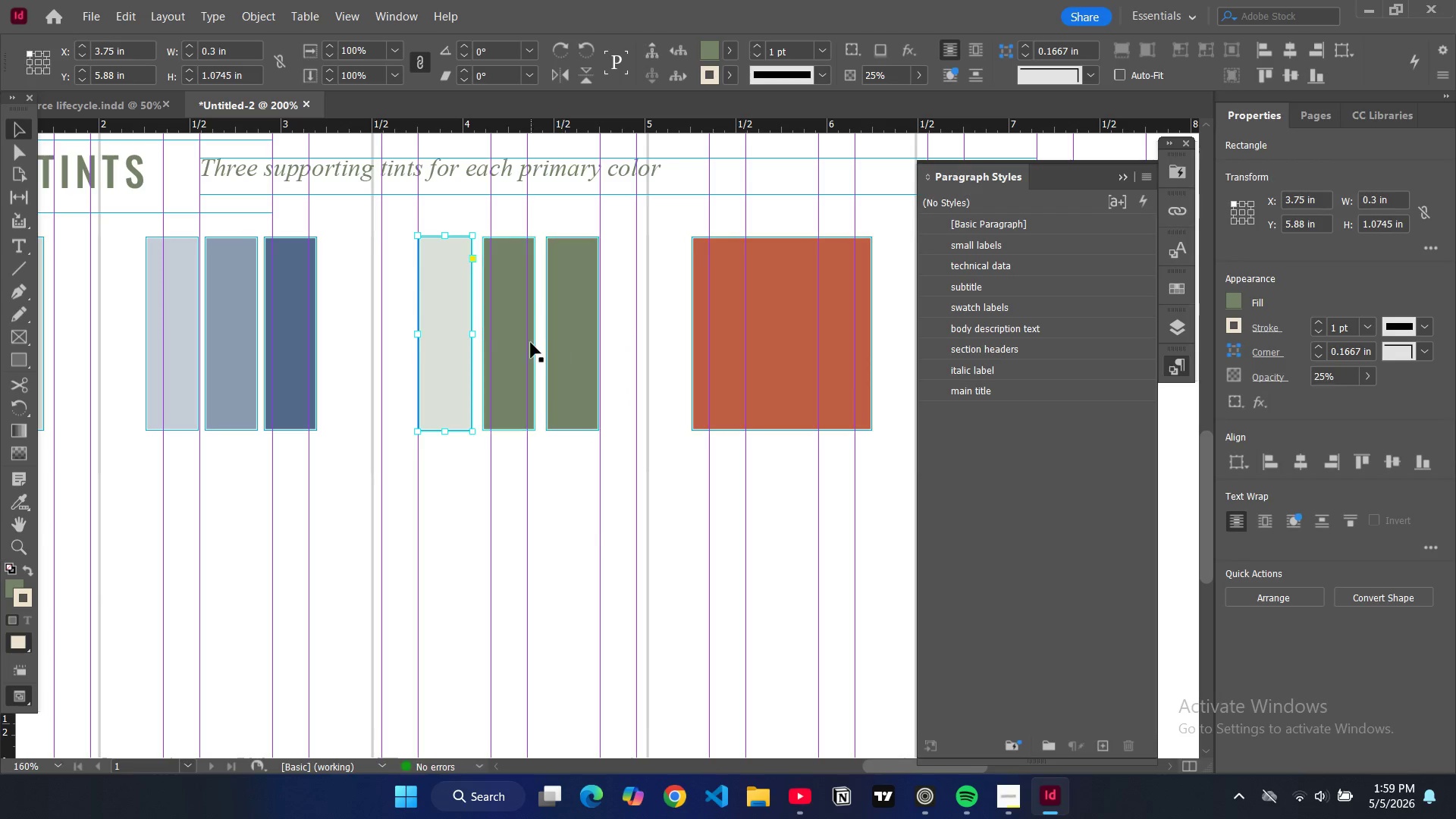 
left_click([531, 343])
 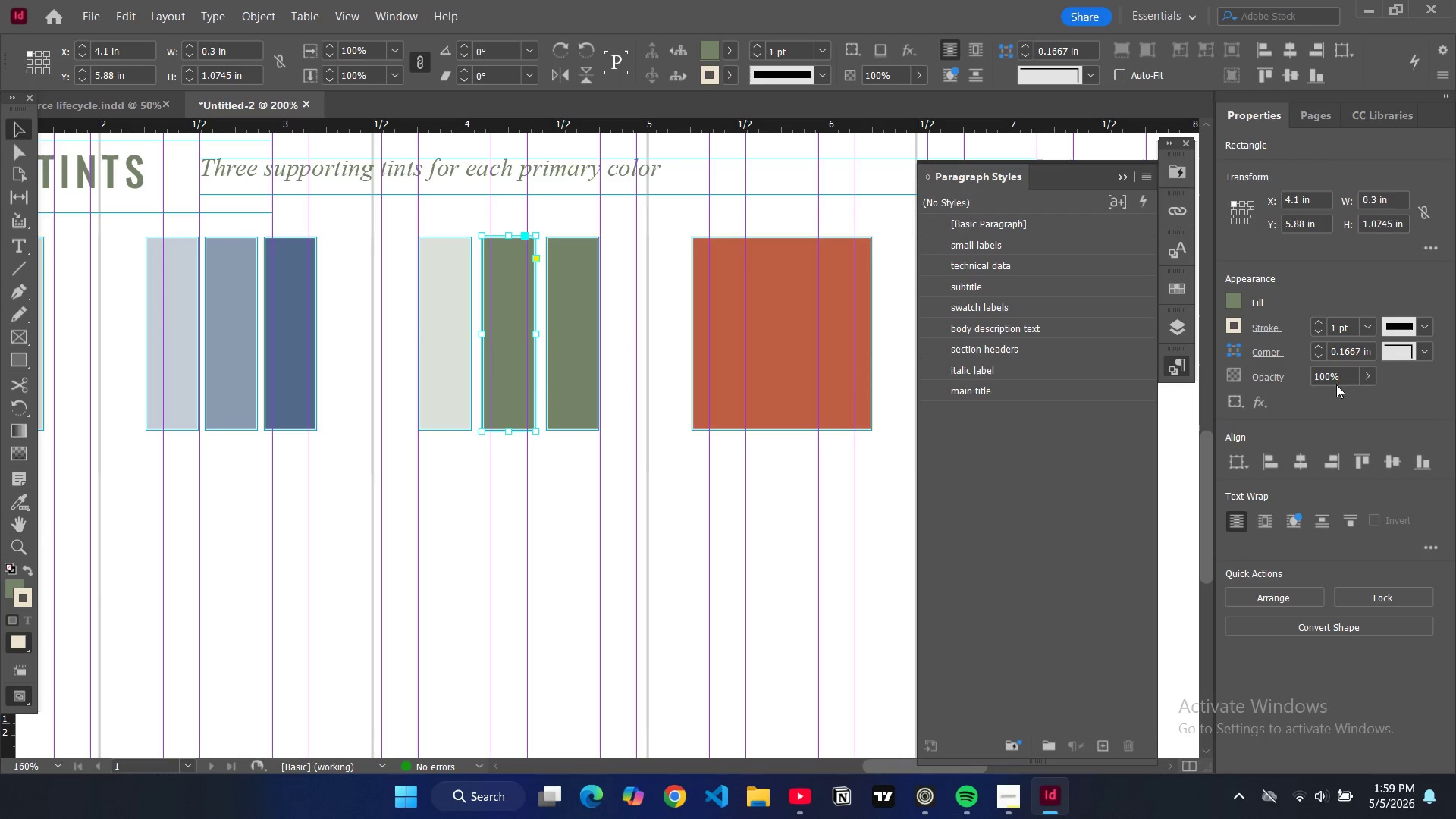 
double_click([1324, 378])
 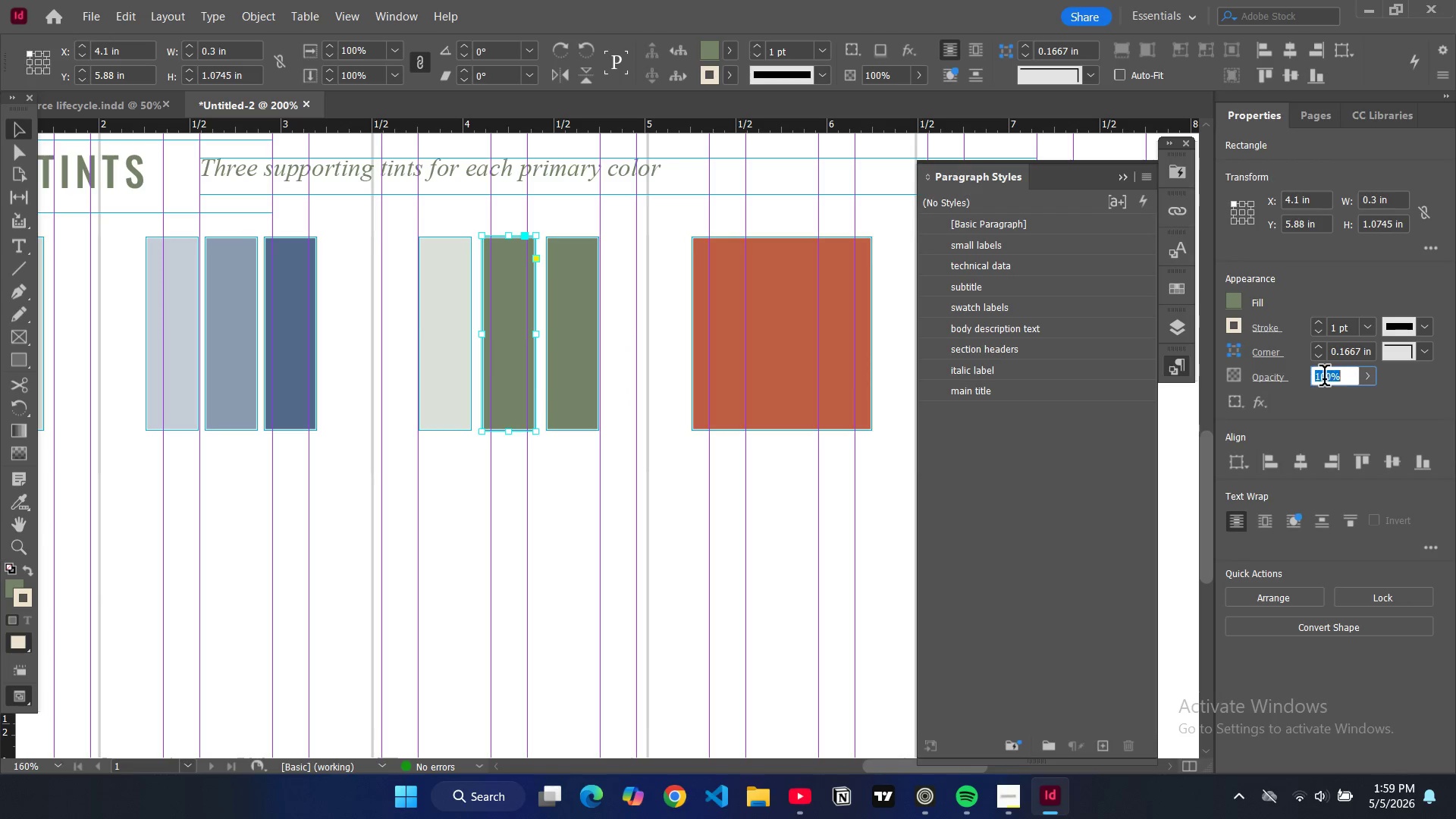 
triple_click([1324, 378])
 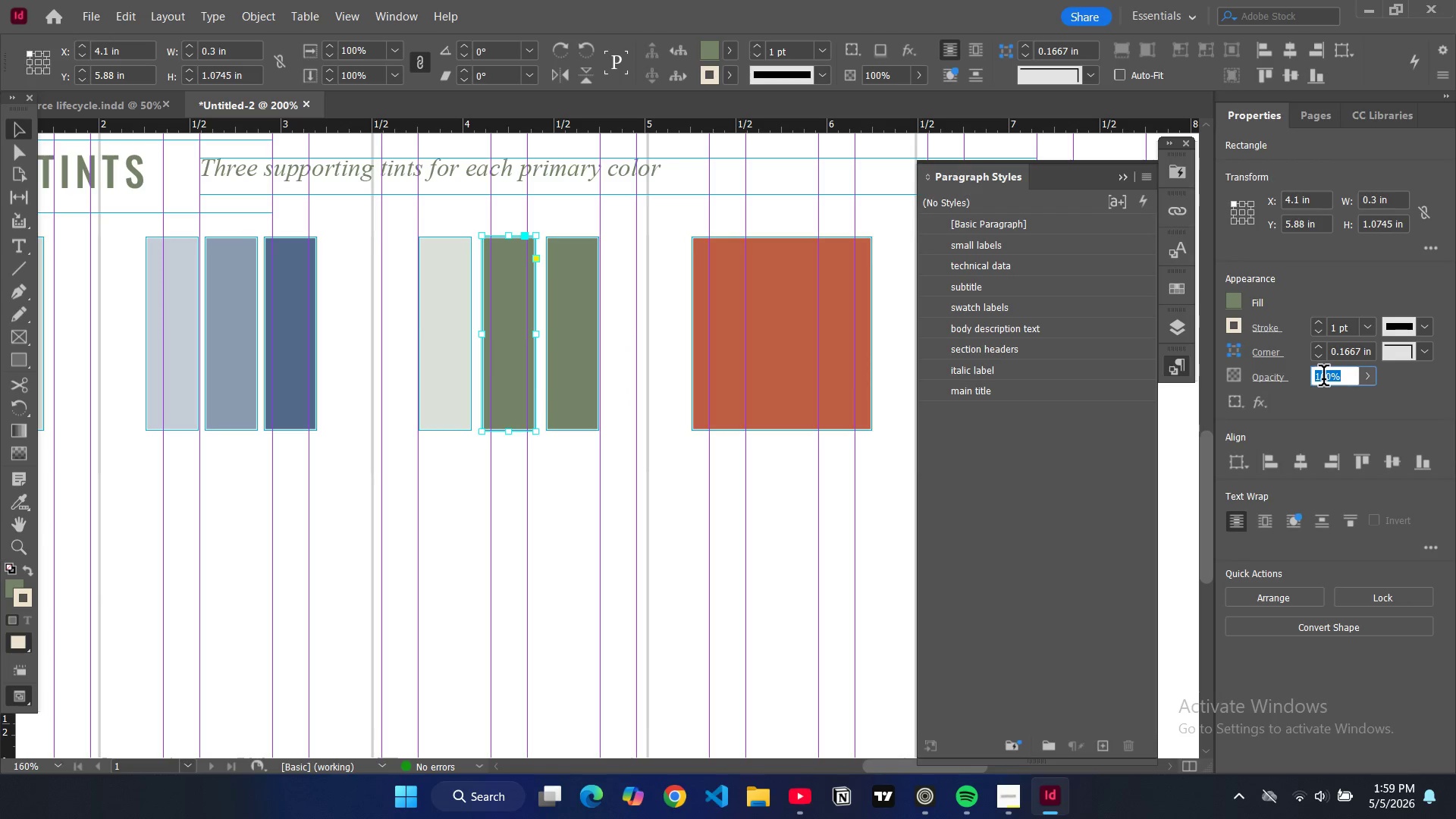 
key(5)
 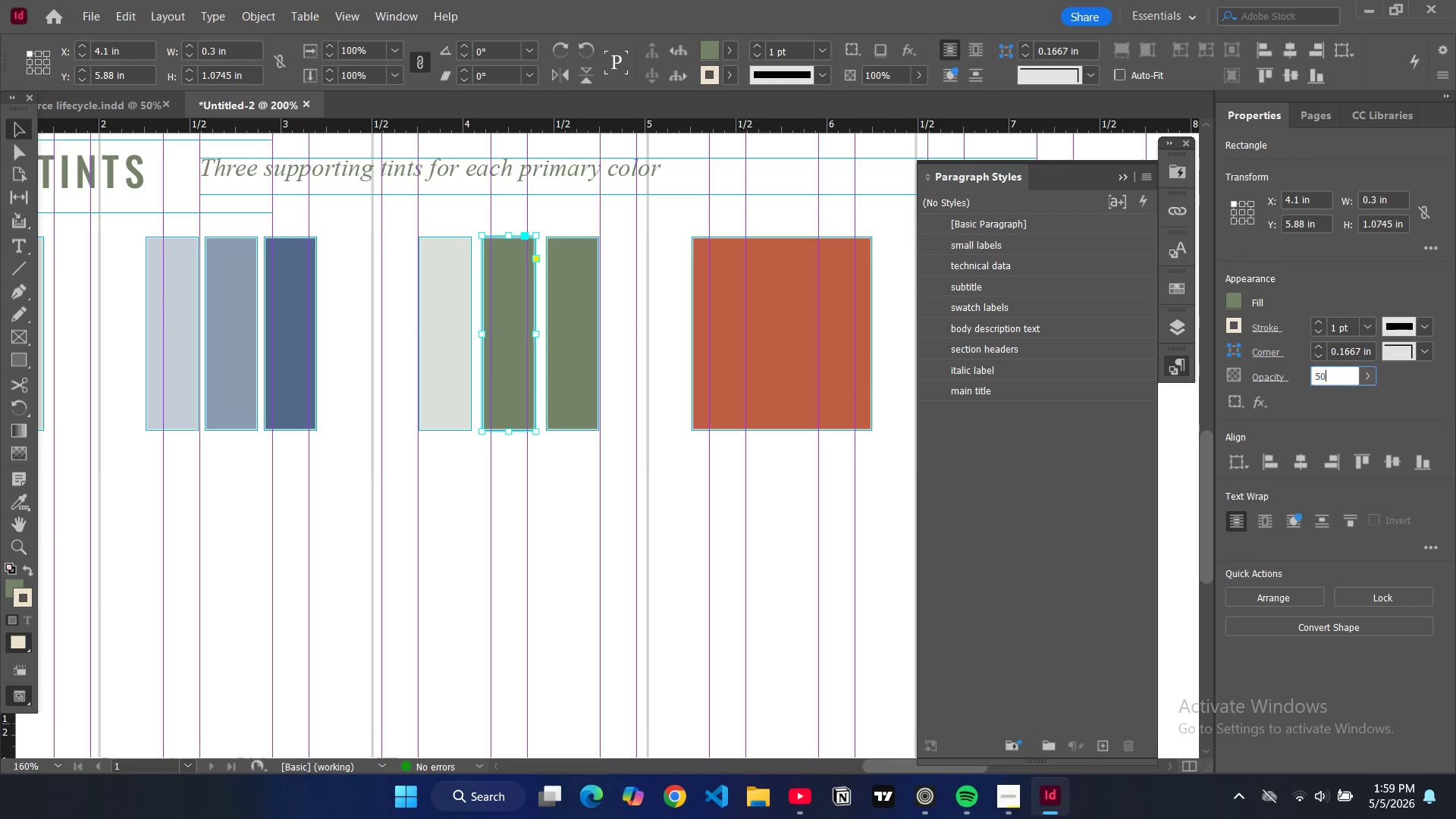 
key(0)
 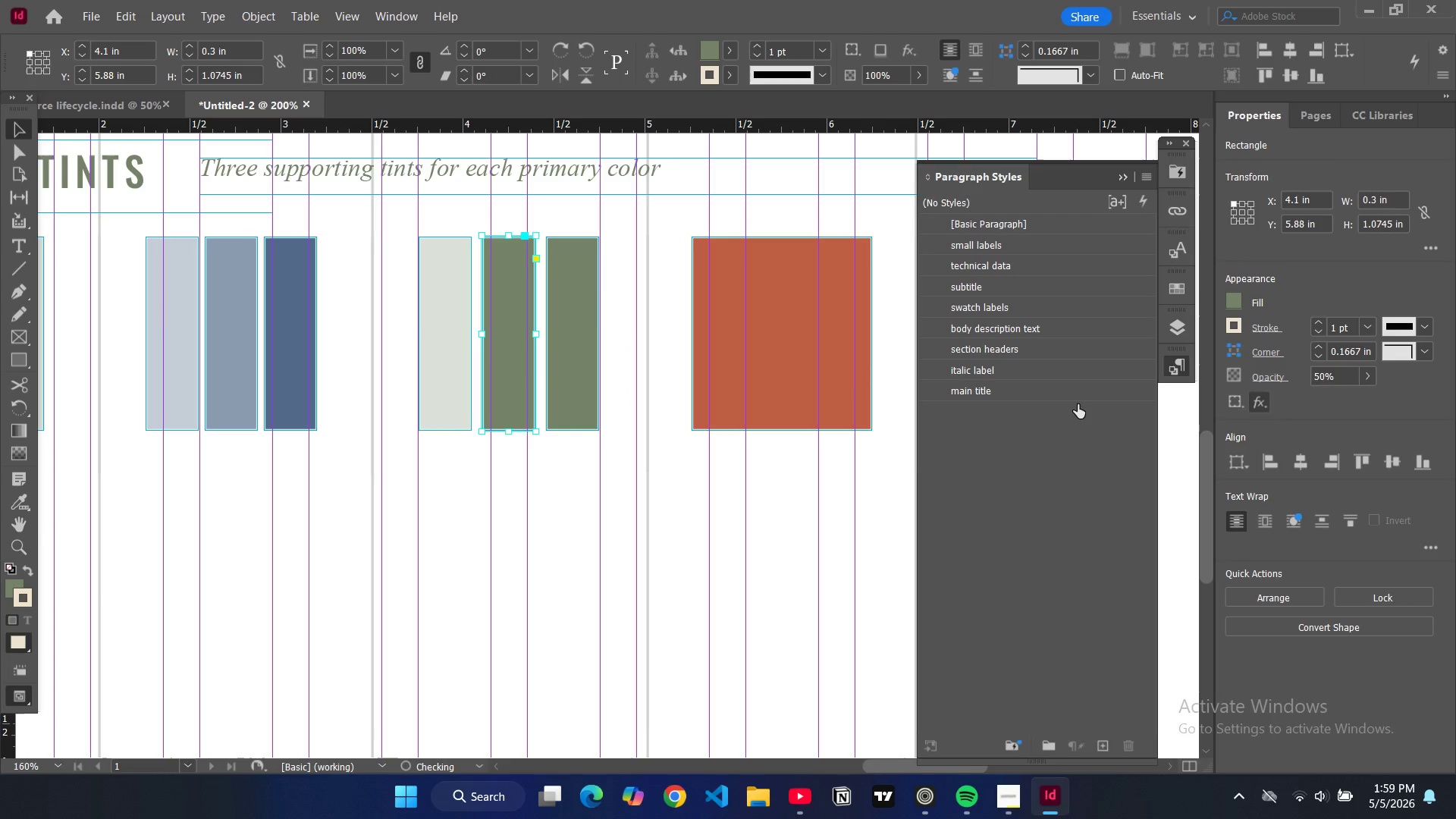 
key(Enter)
 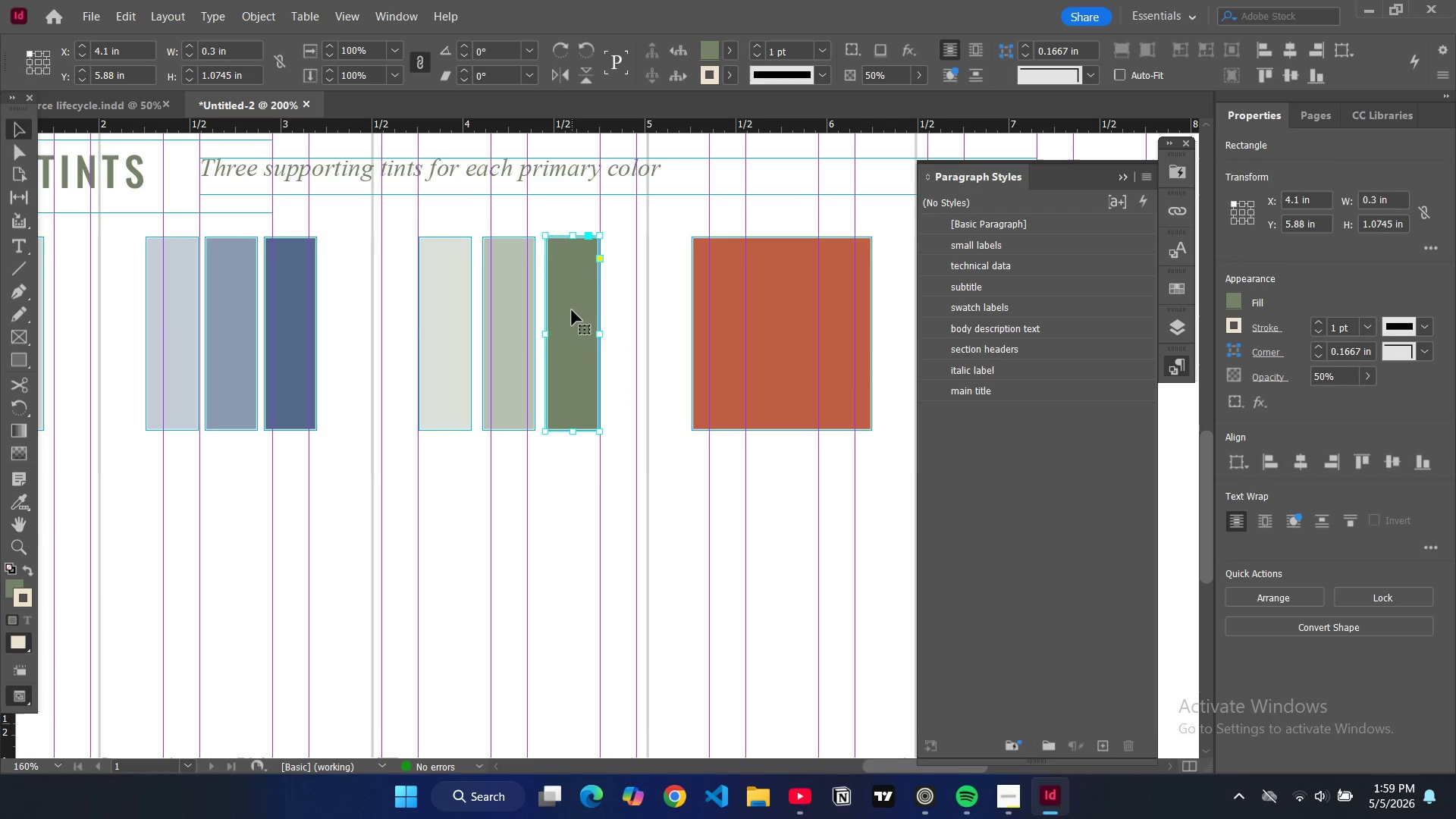 
double_click([573, 310])
 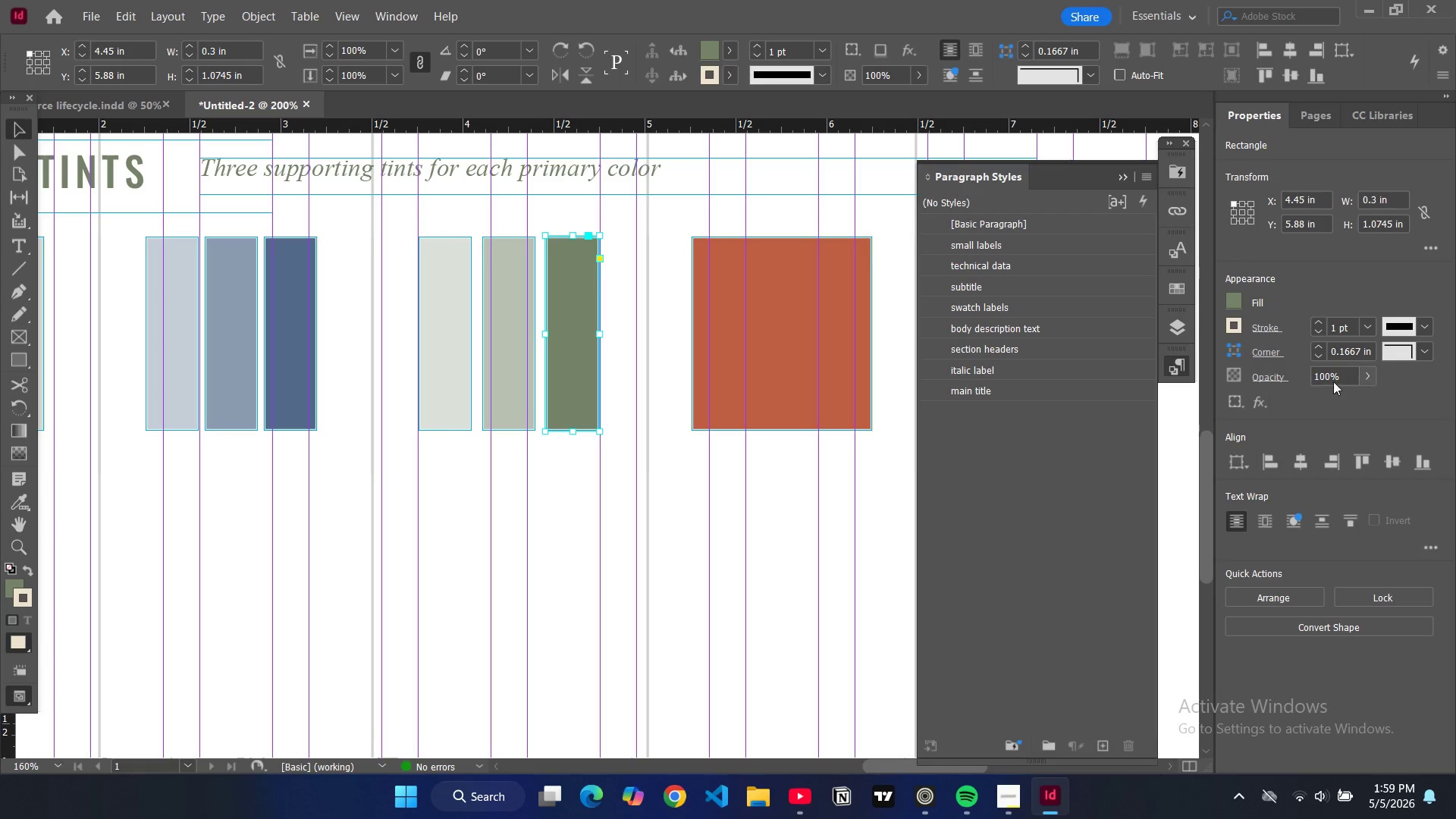 
double_click([1325, 378])
 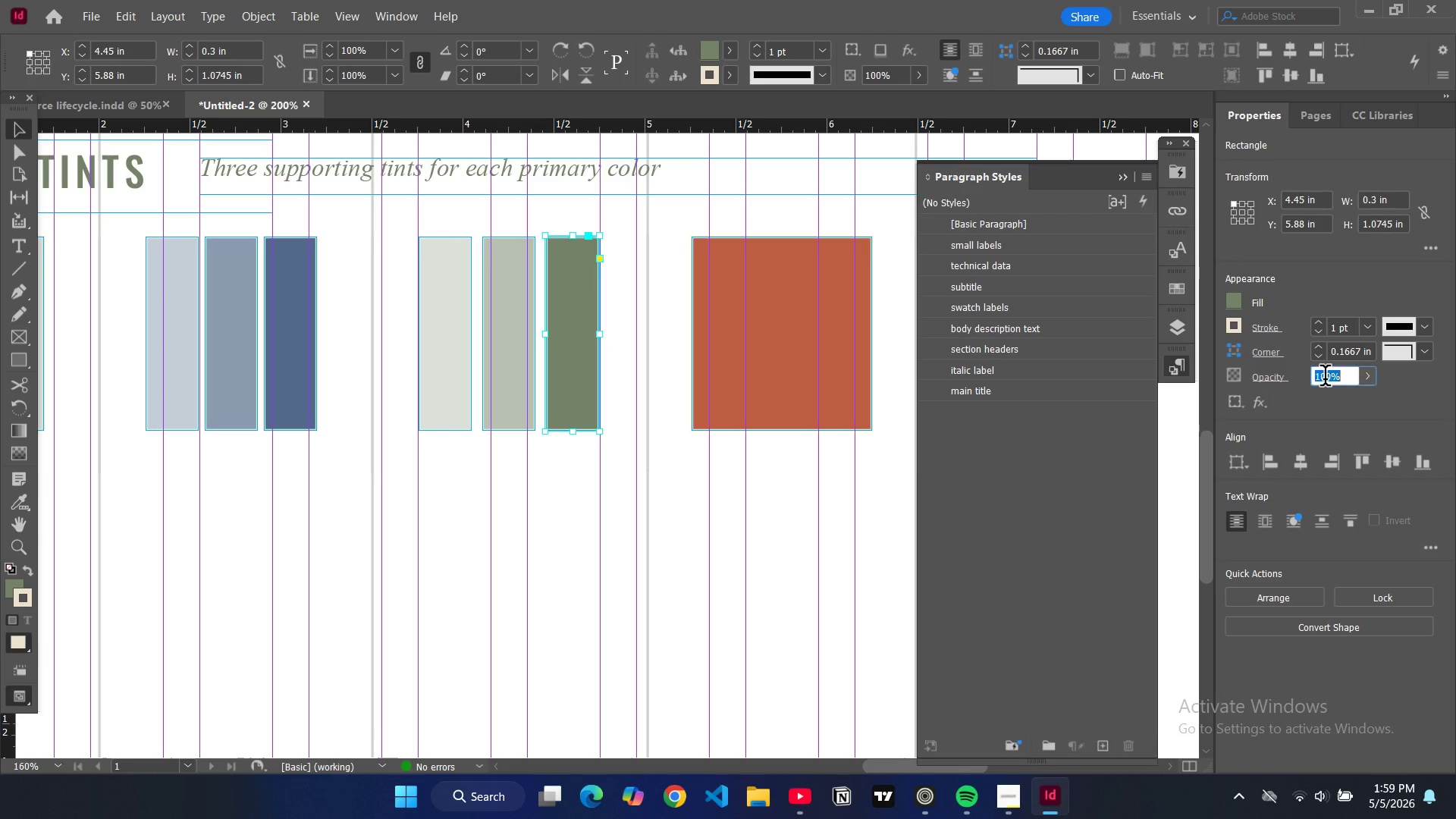 
triple_click([1325, 378])
 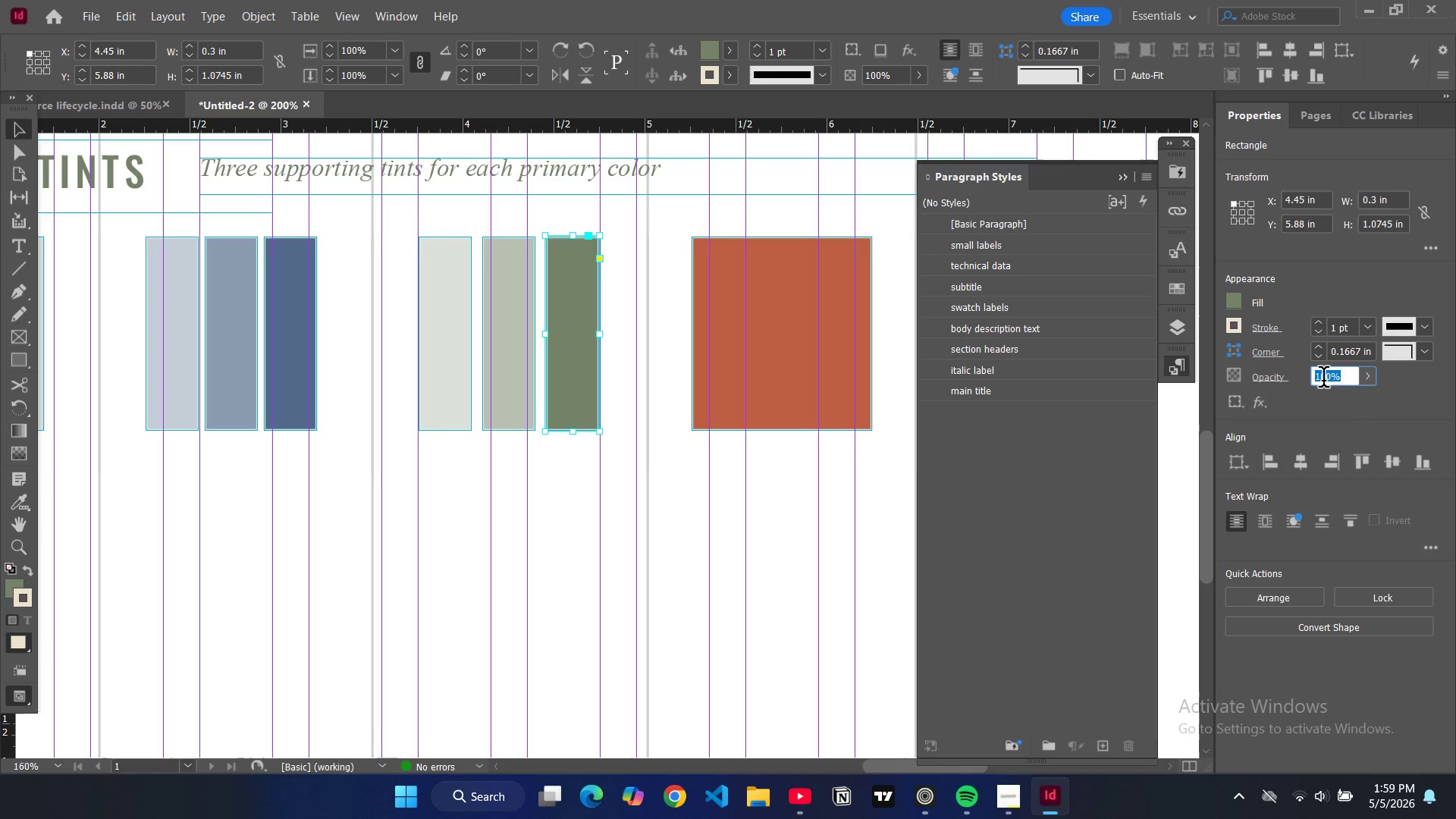 
type(75)
 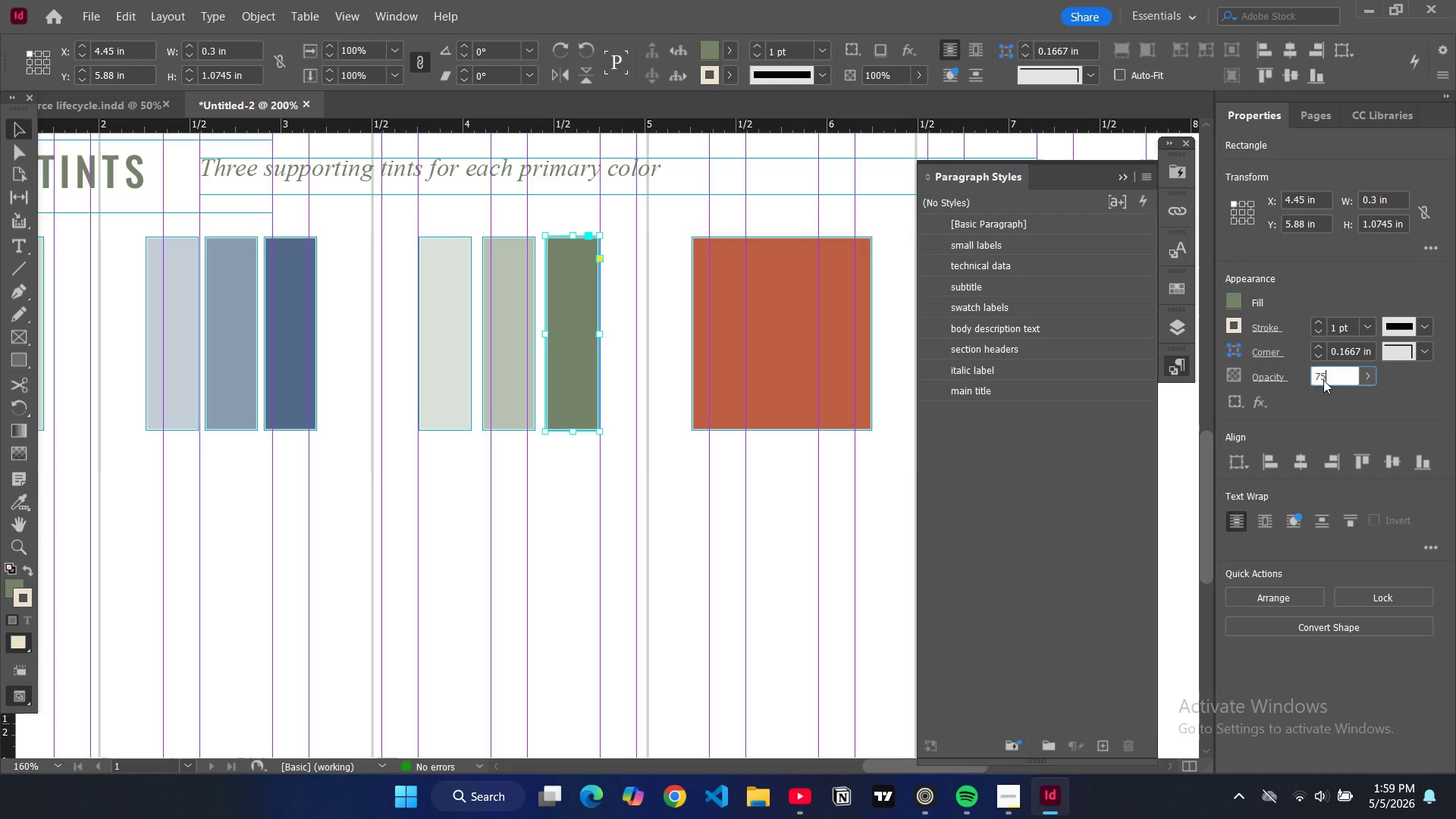 
key(Enter)
 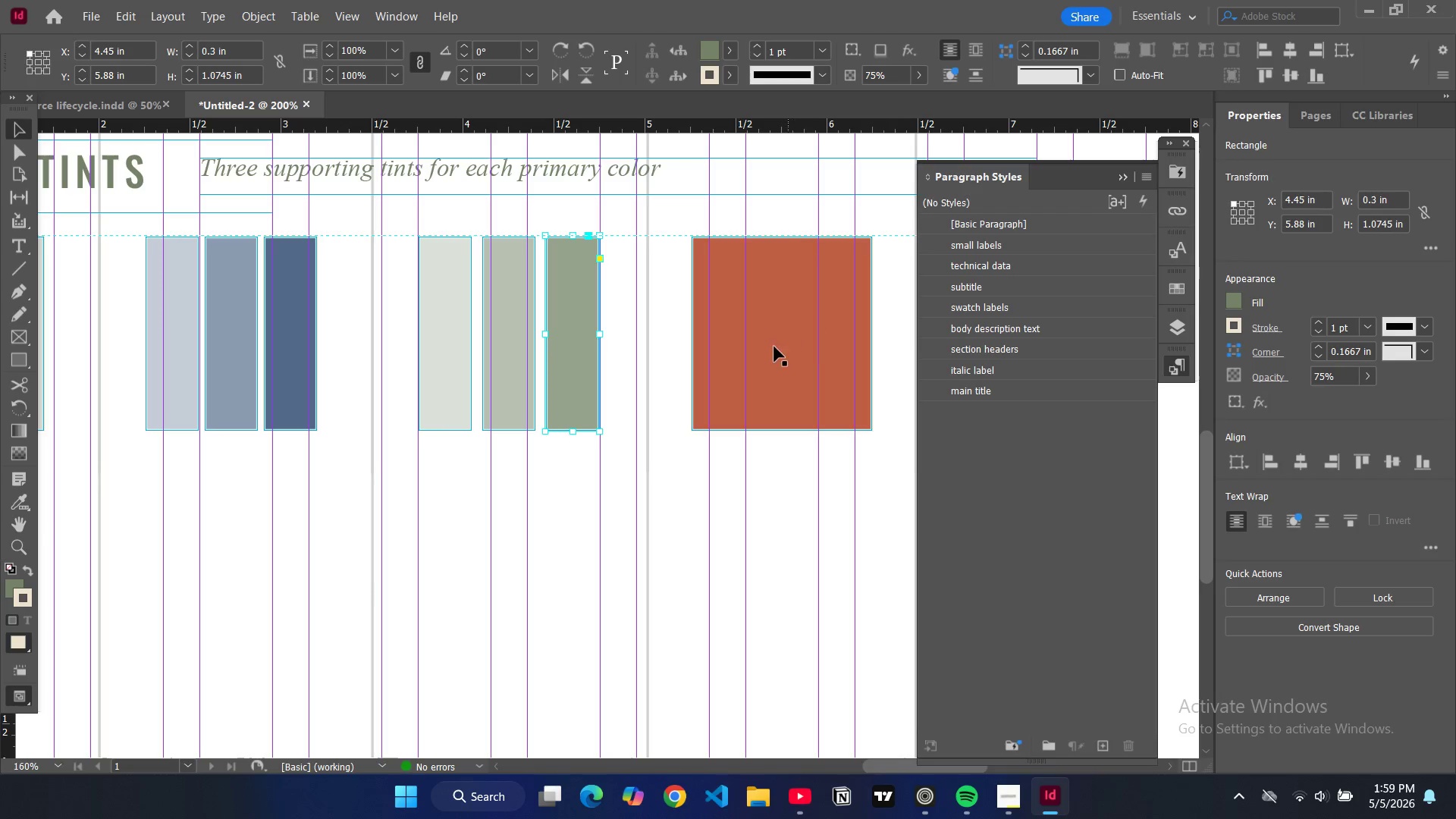 
left_click([774, 347])
 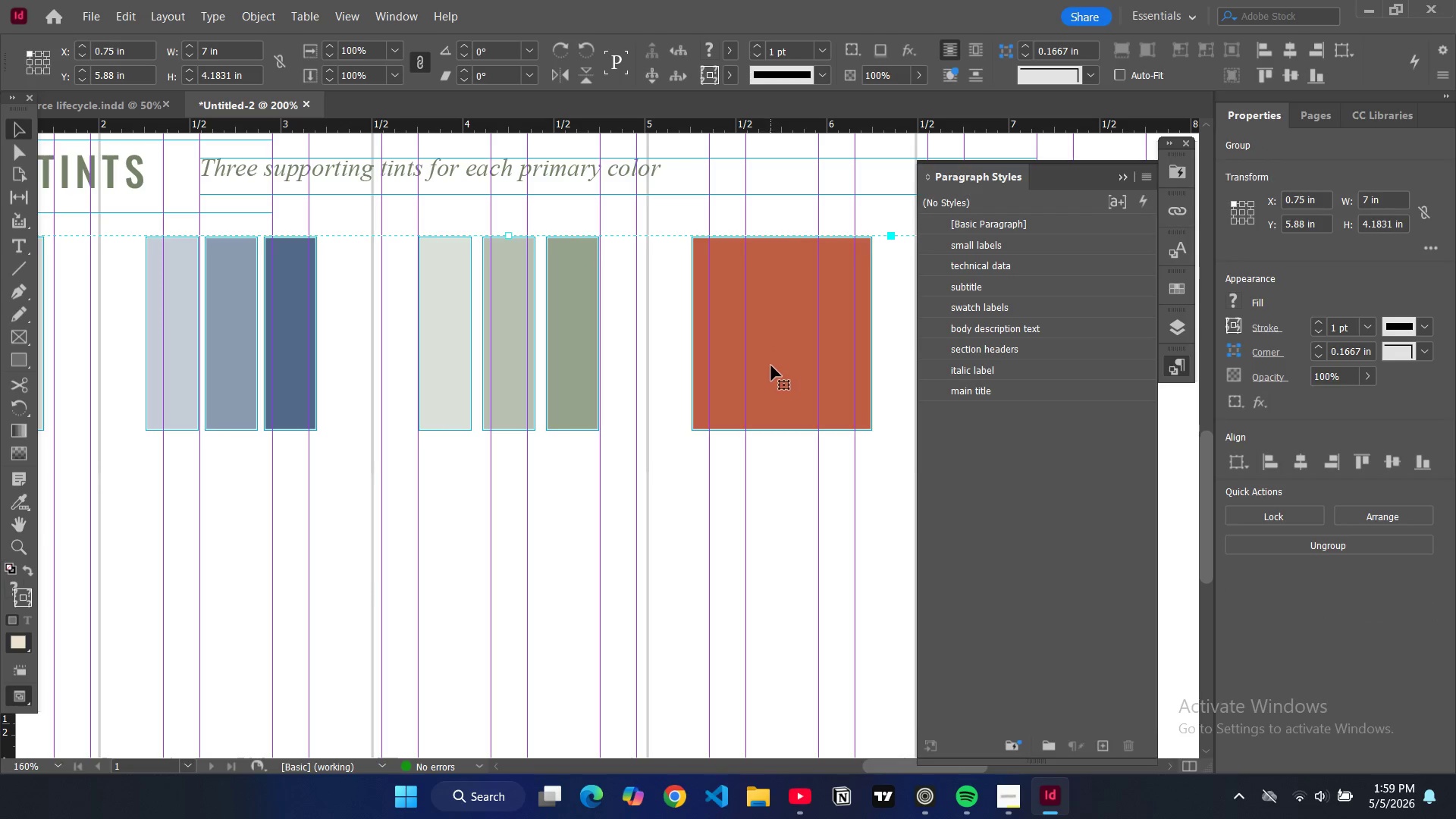 
double_click([772, 366])
 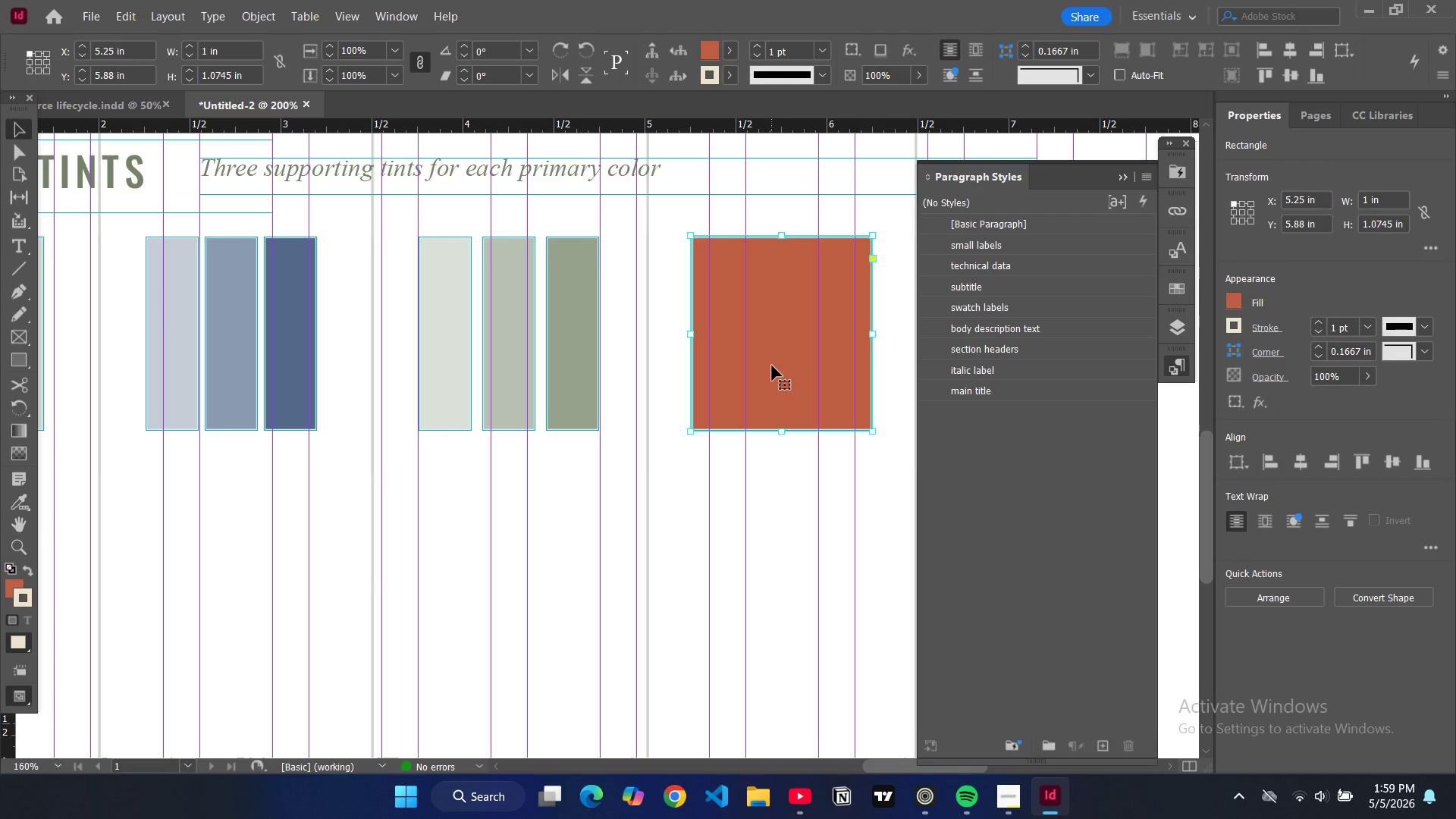 
hold_key(key=ControlLeft, duration=0.7)
 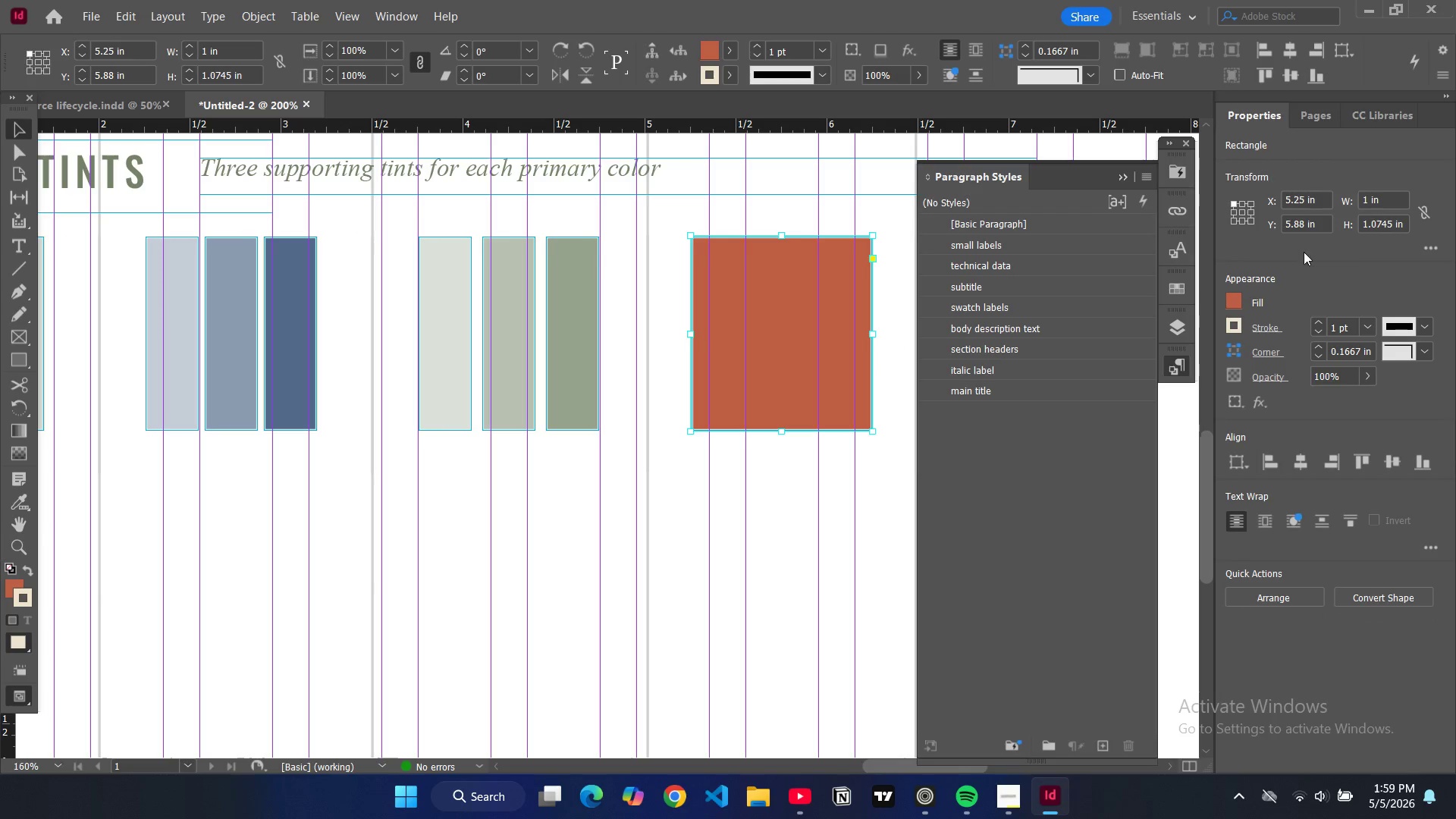 
double_click([1367, 199])
 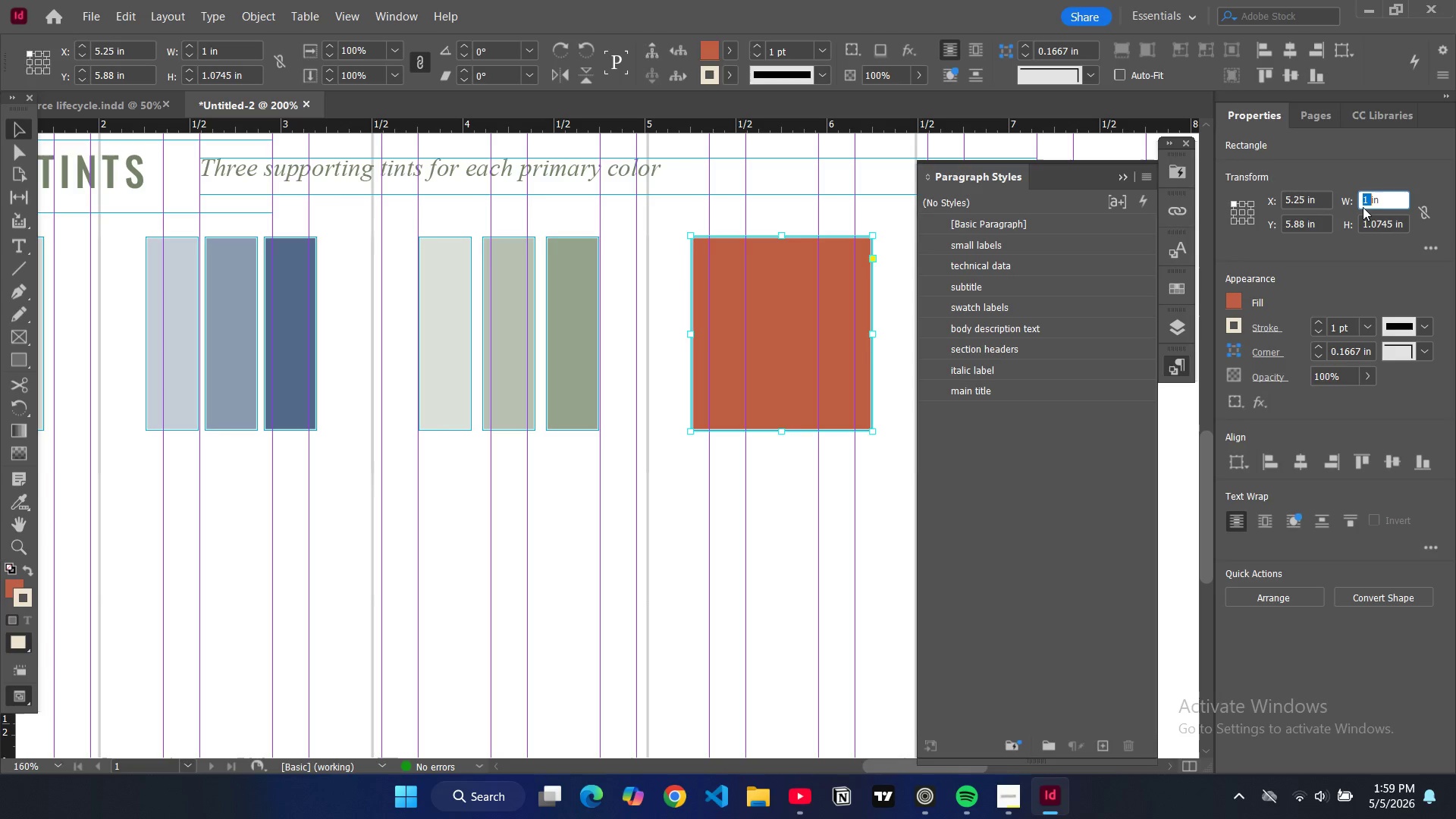 
key(0)
 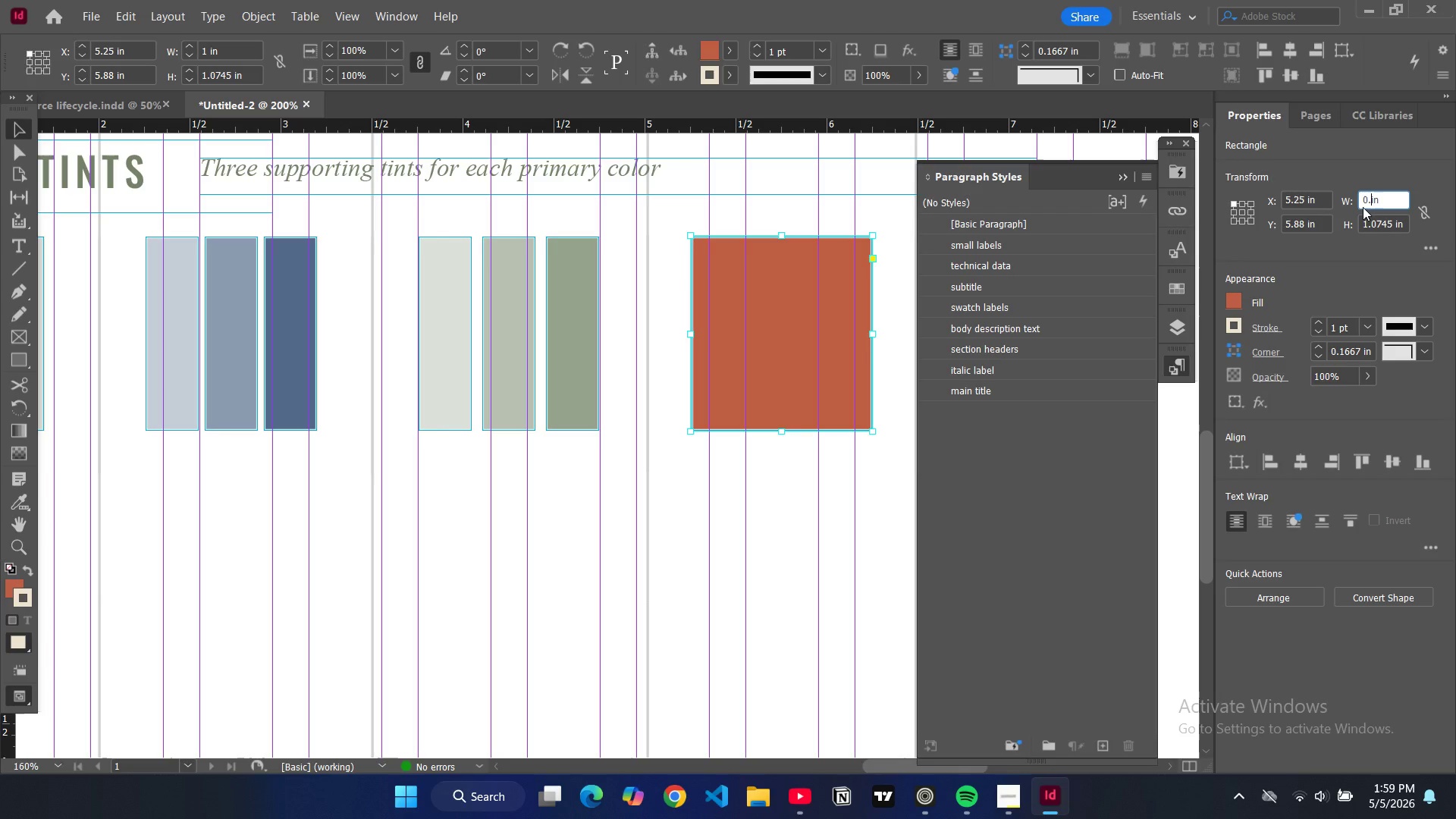 
key(Period)
 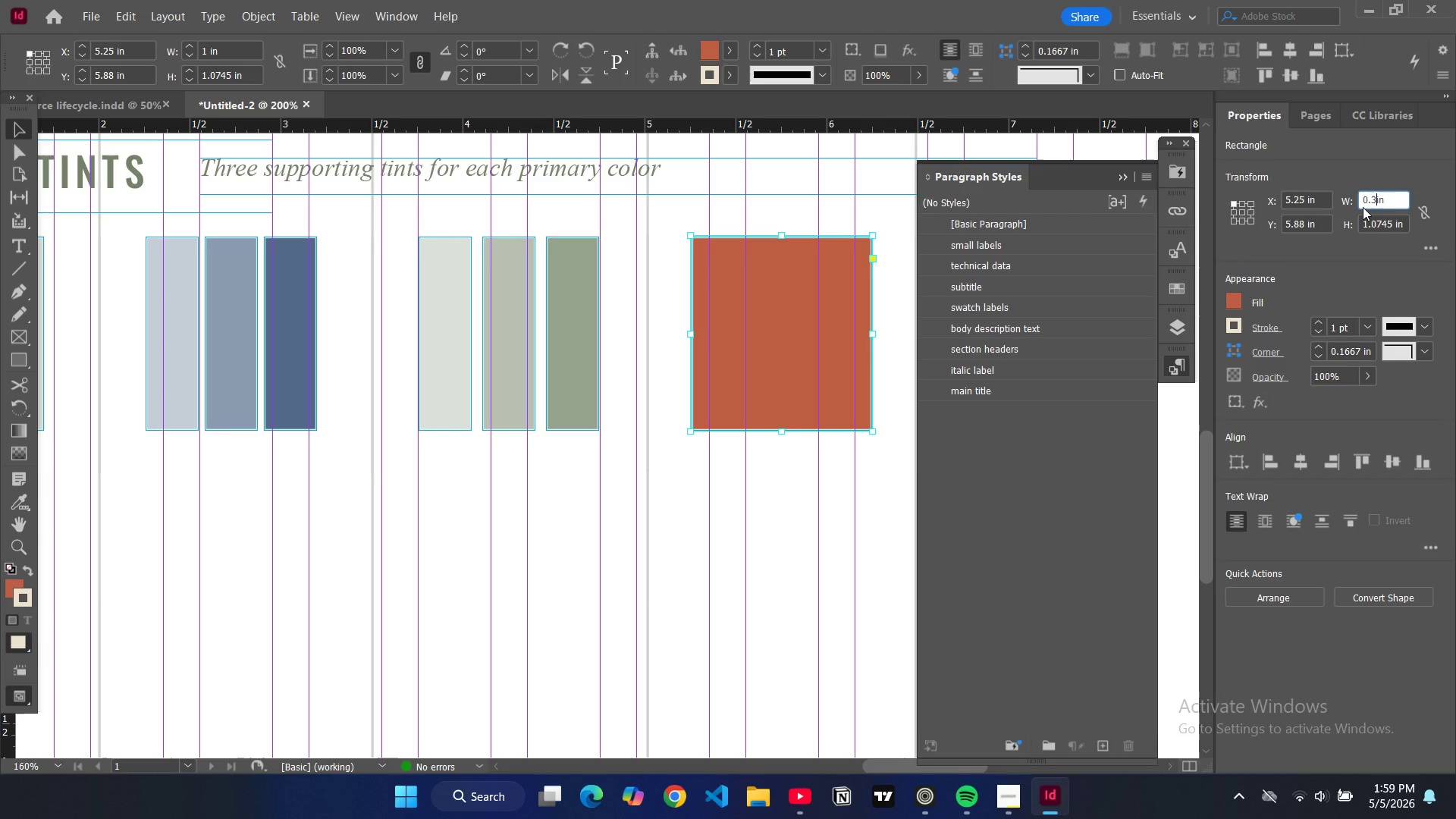 
key(3)
 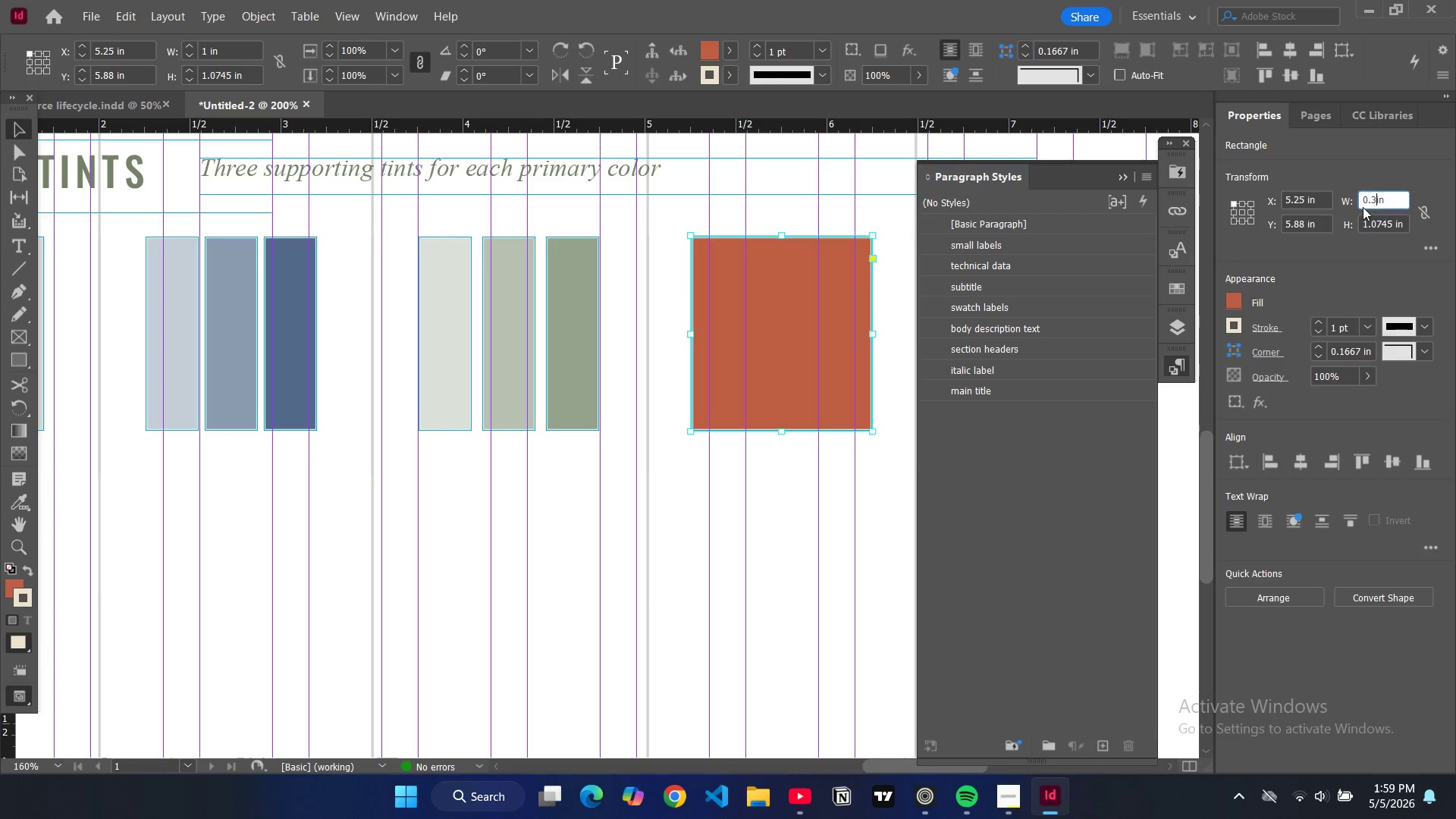 
key(Enter)
 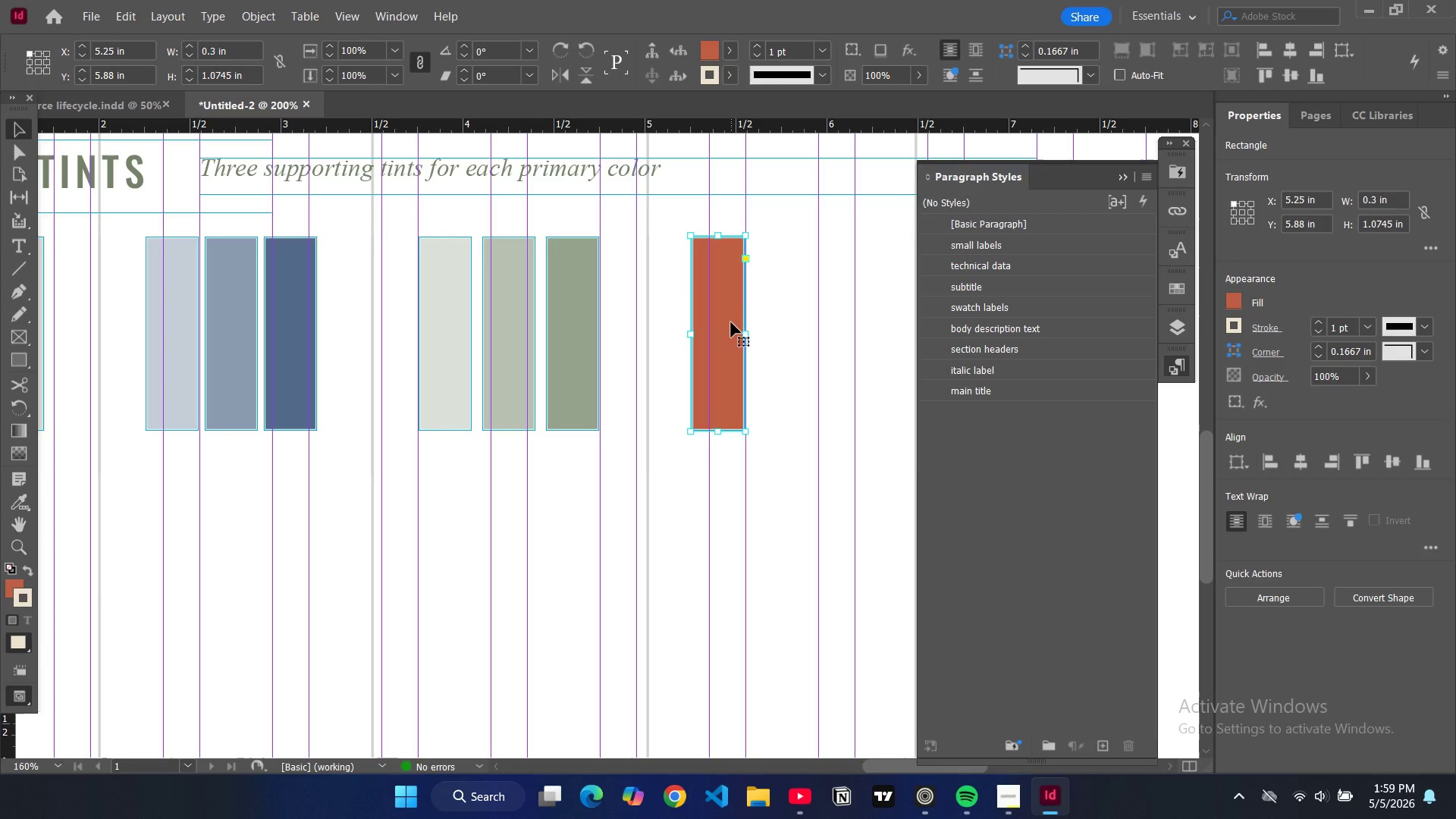 
key(Control+C)
 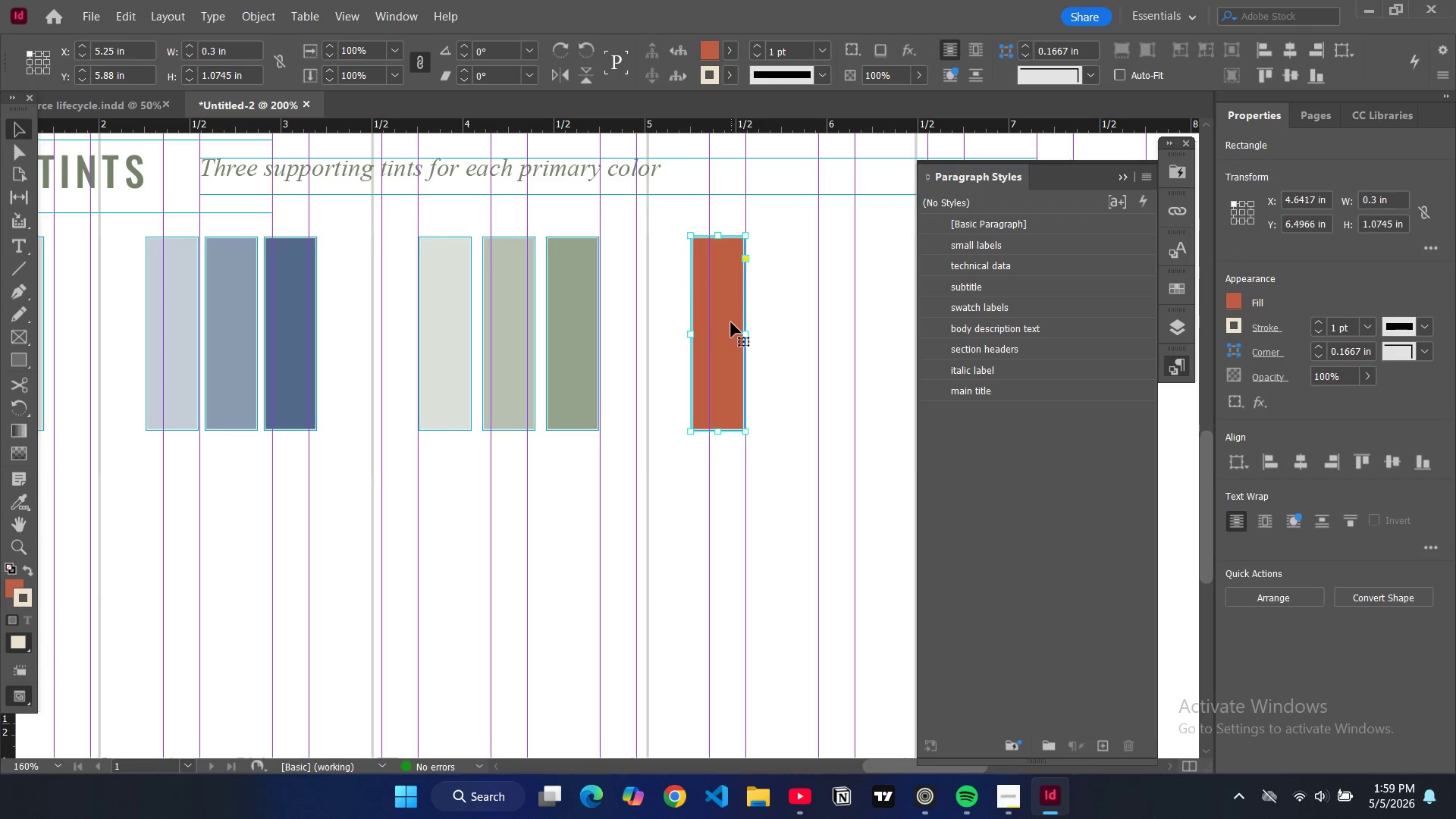 
key(Control+V)
 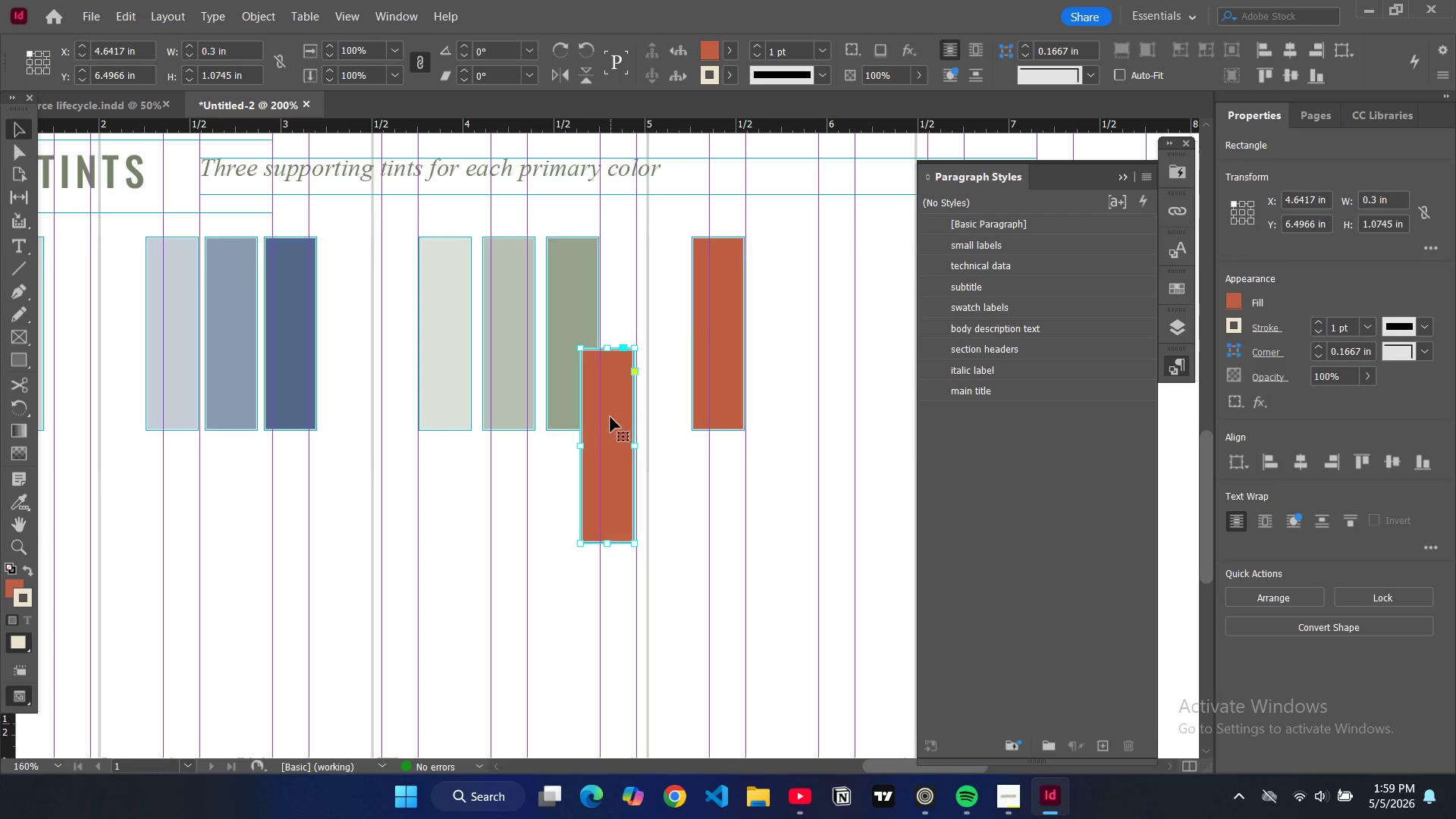 
left_click_drag(start_coordinate=[612, 419], to_coordinate=[786, 311])
 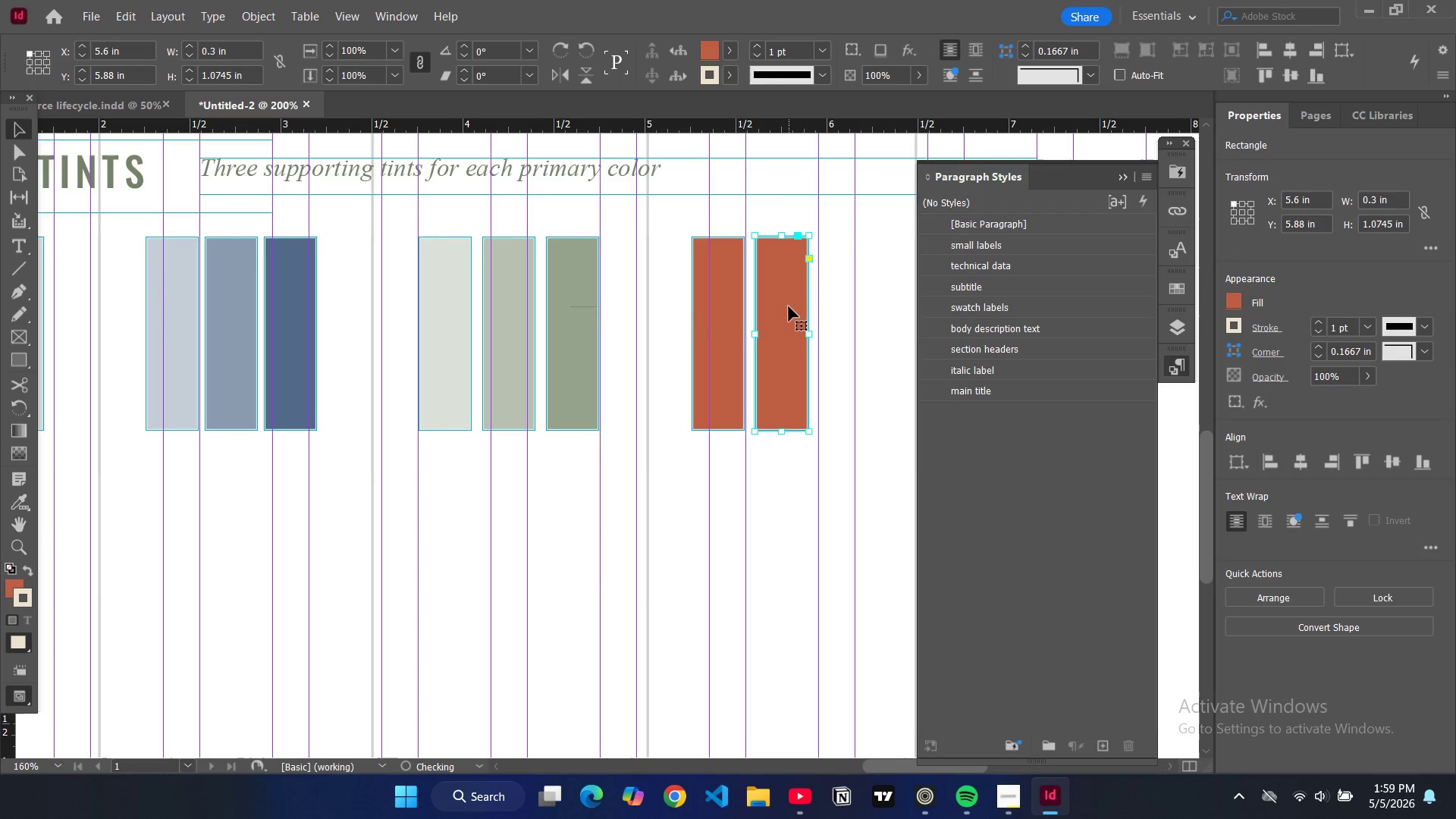 
key(Control+V)
 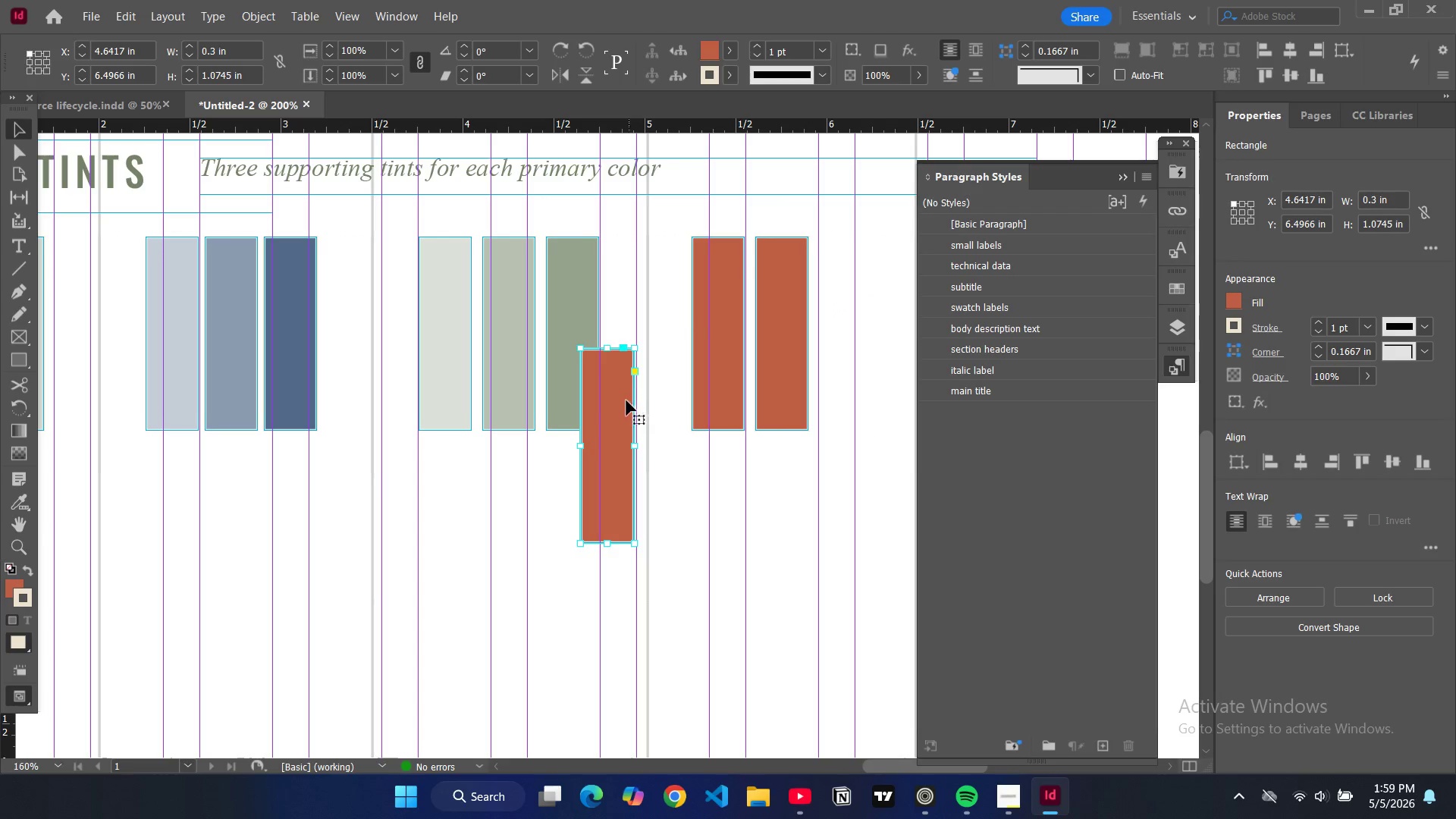 
left_click_drag(start_coordinate=[624, 399], to_coordinate=[864, 297])
 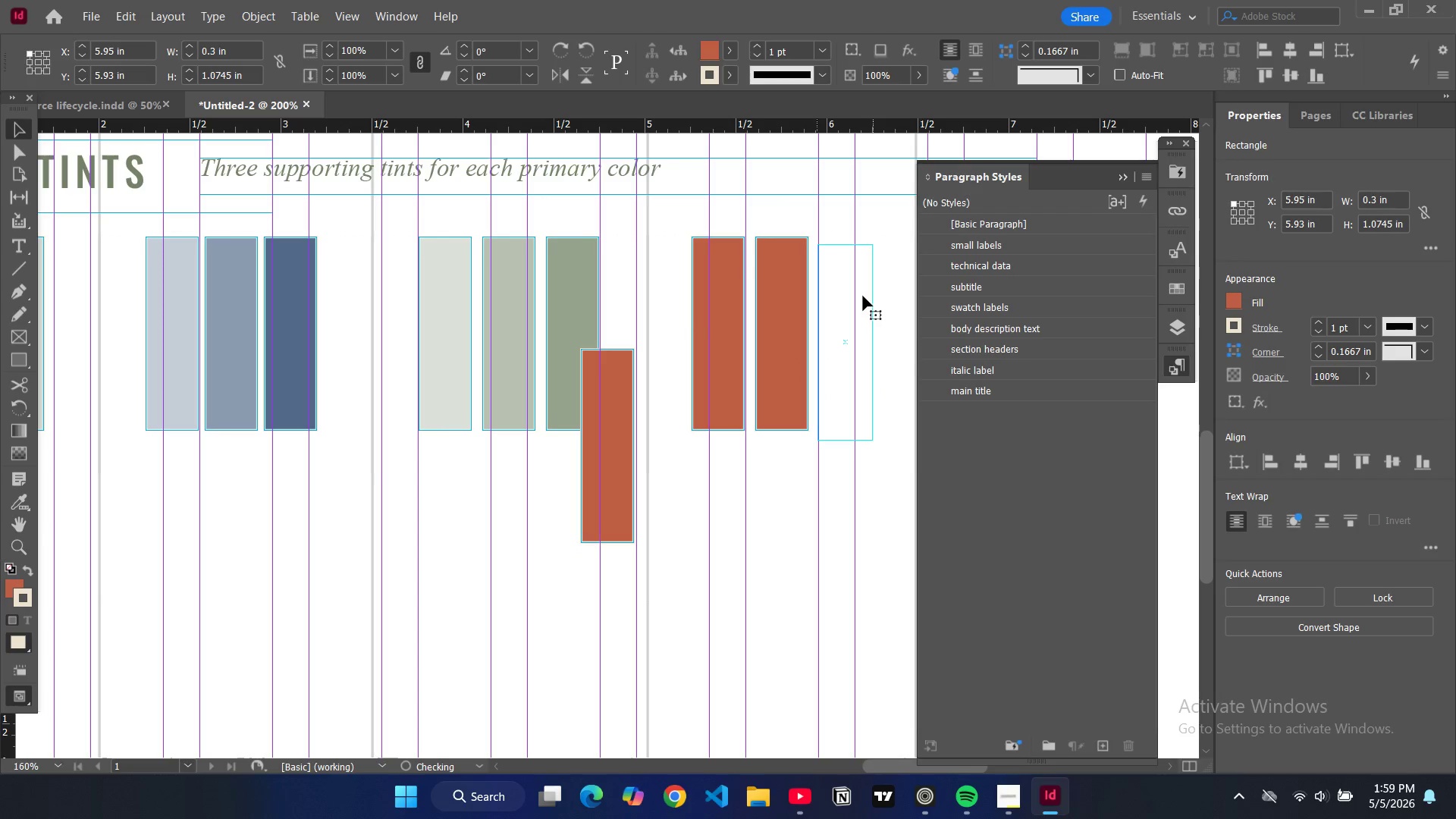 
left_click_drag(start_coordinate=[864, 297], to_coordinate=[862, 293])
 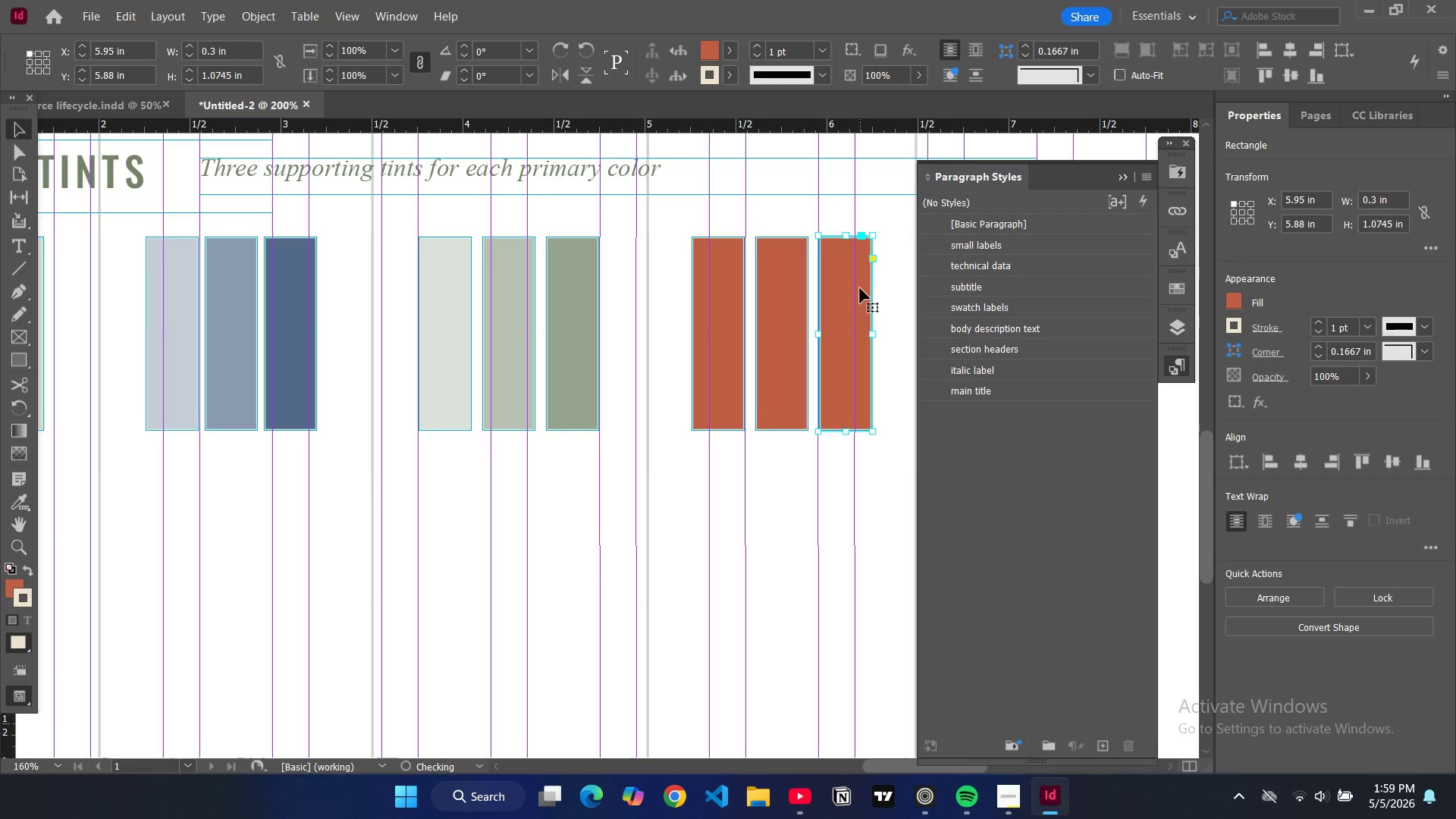 
left_click([725, 315])
 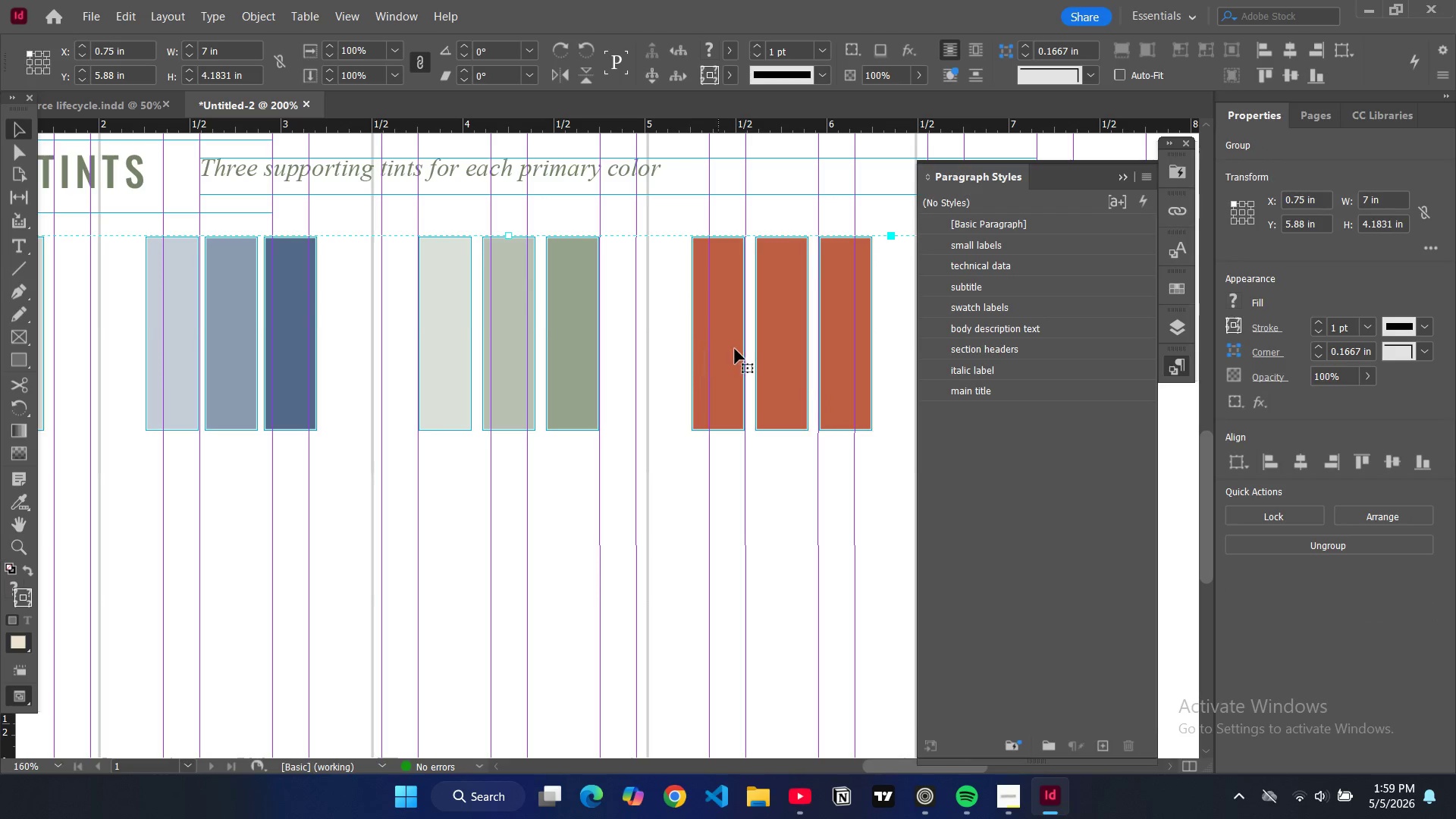 
double_click([735, 349])
 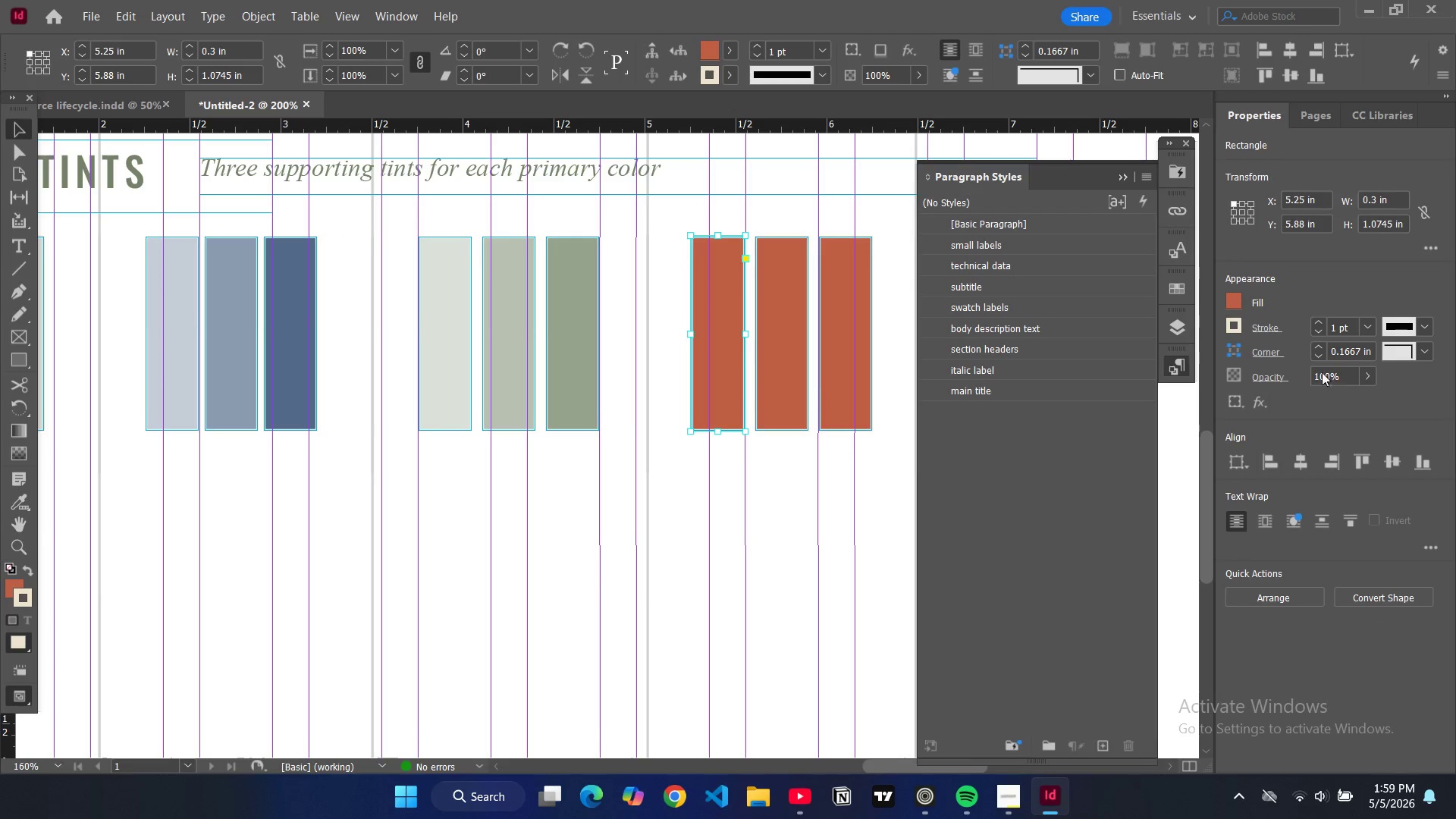 
double_click([1331, 374])
 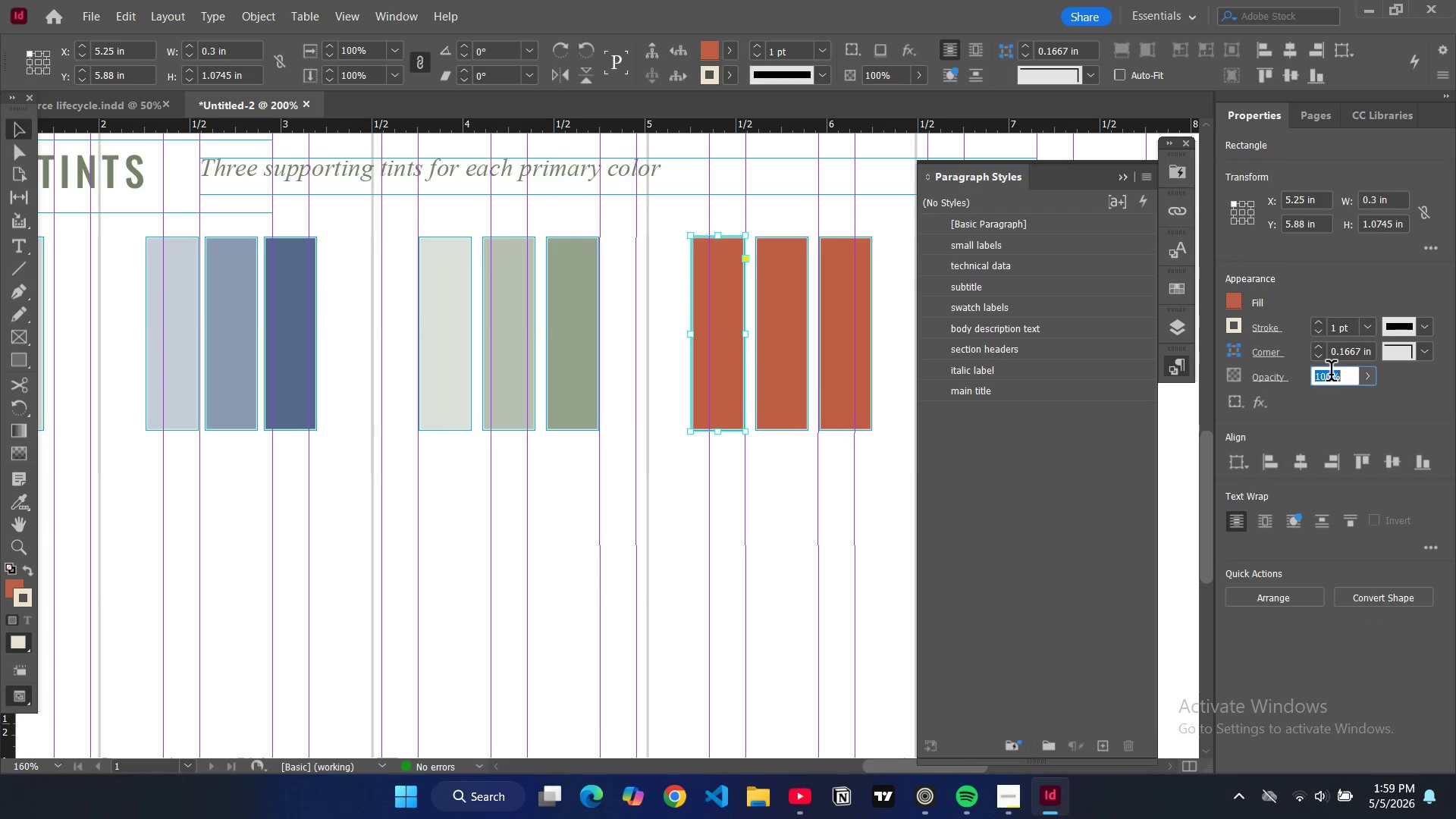 
triple_click([1331, 374])
 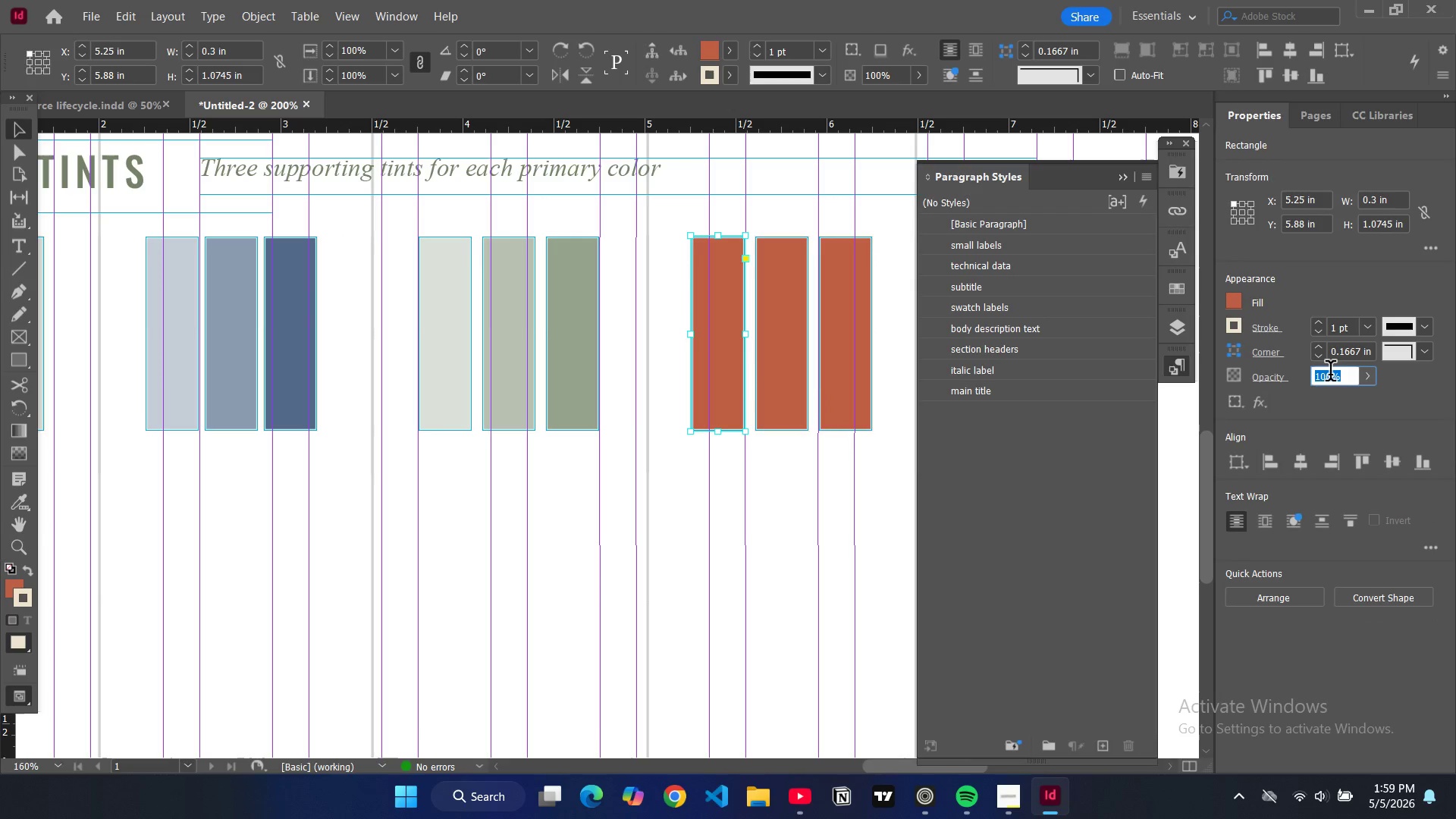 
type(25)
 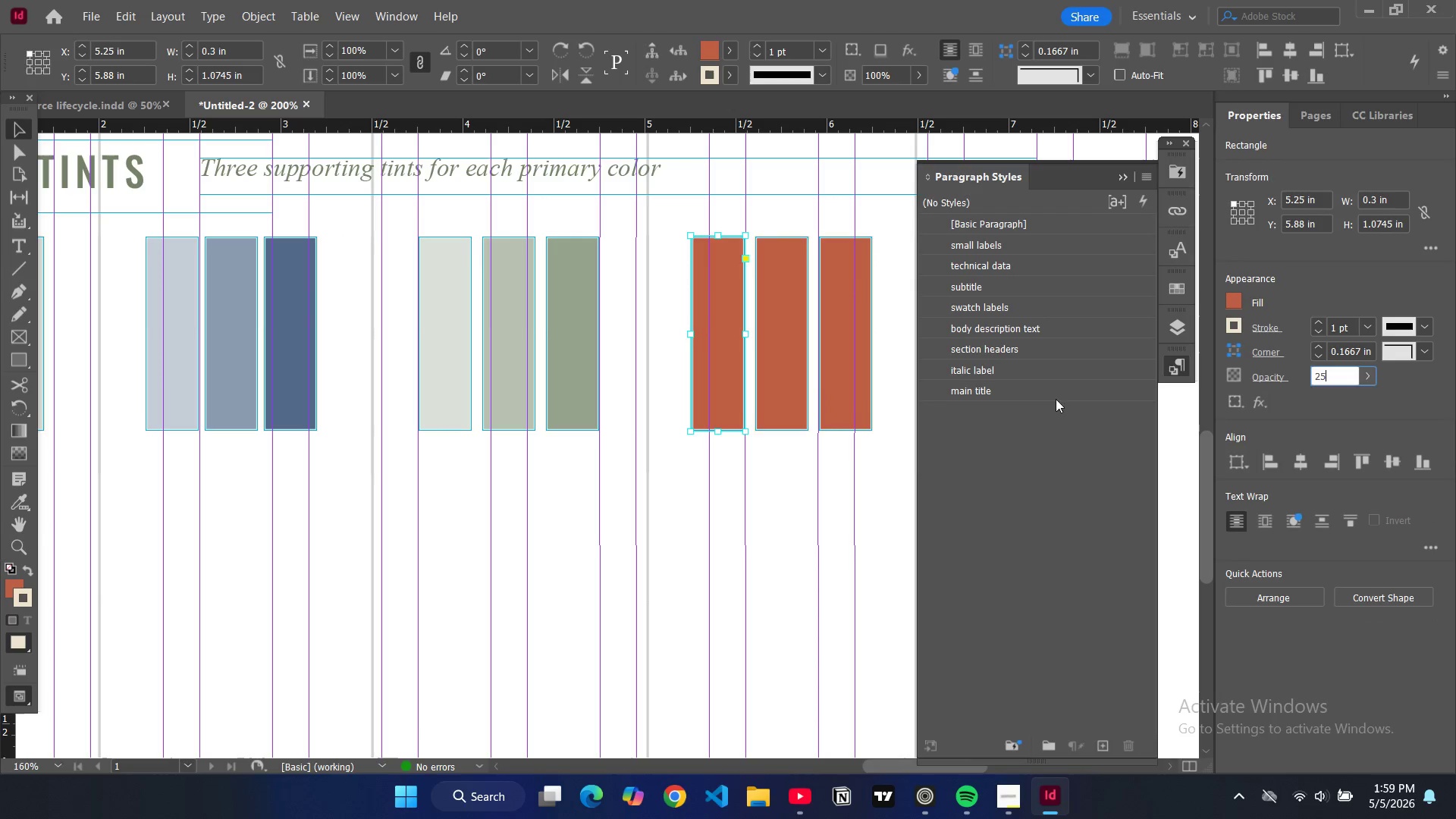 
key(Enter)
 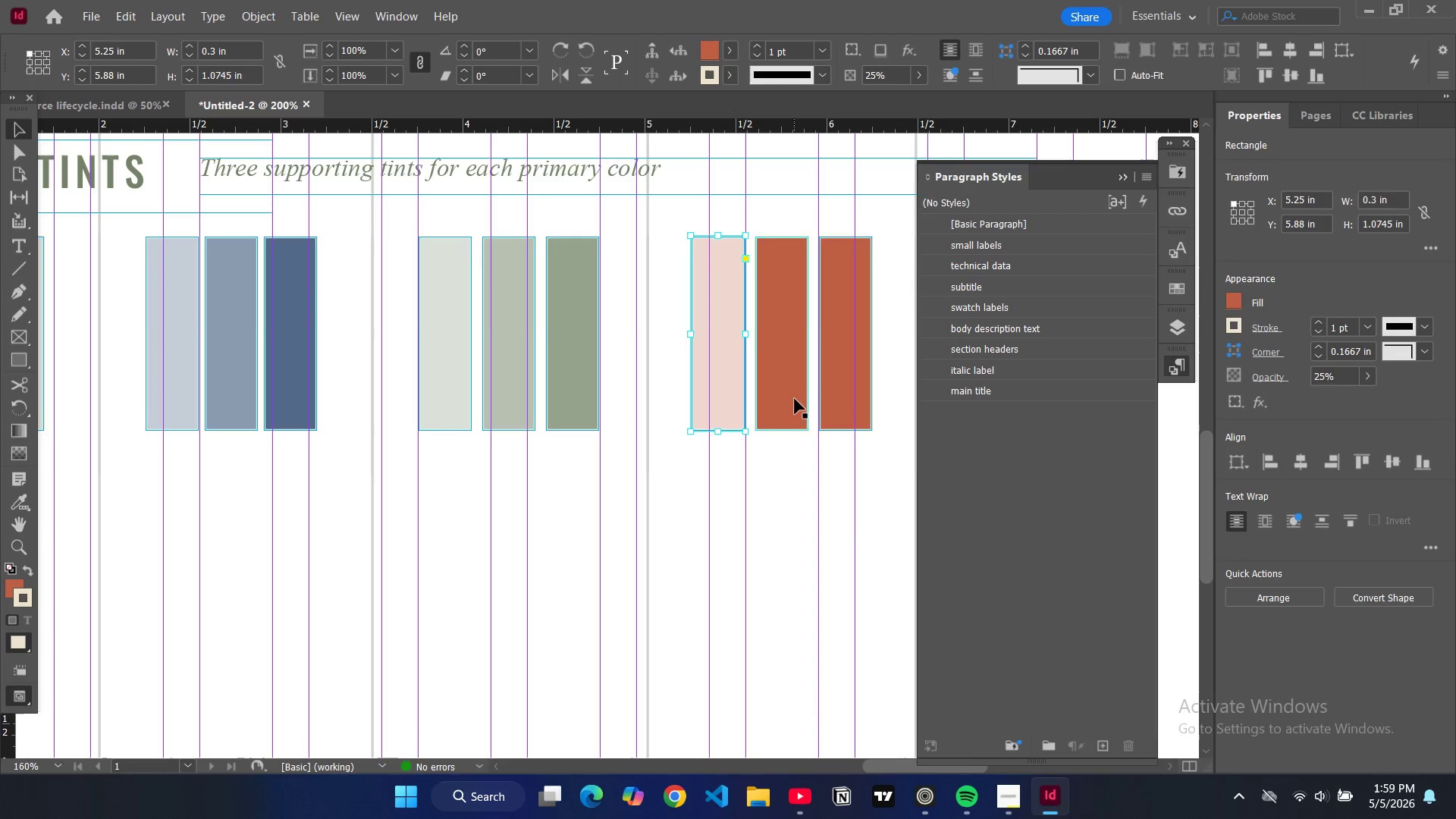 
double_click([795, 399])
 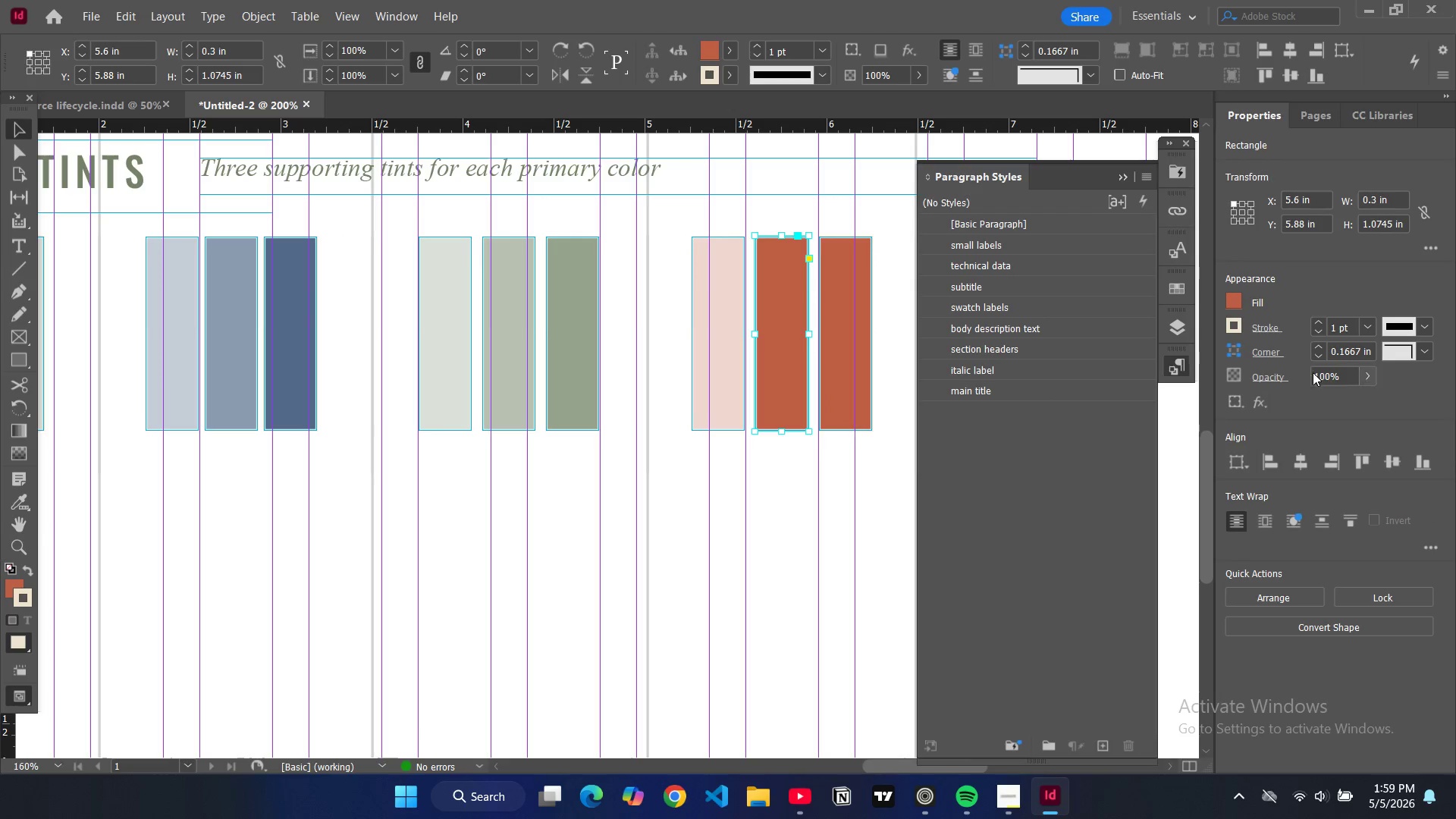 
double_click([1330, 377])
 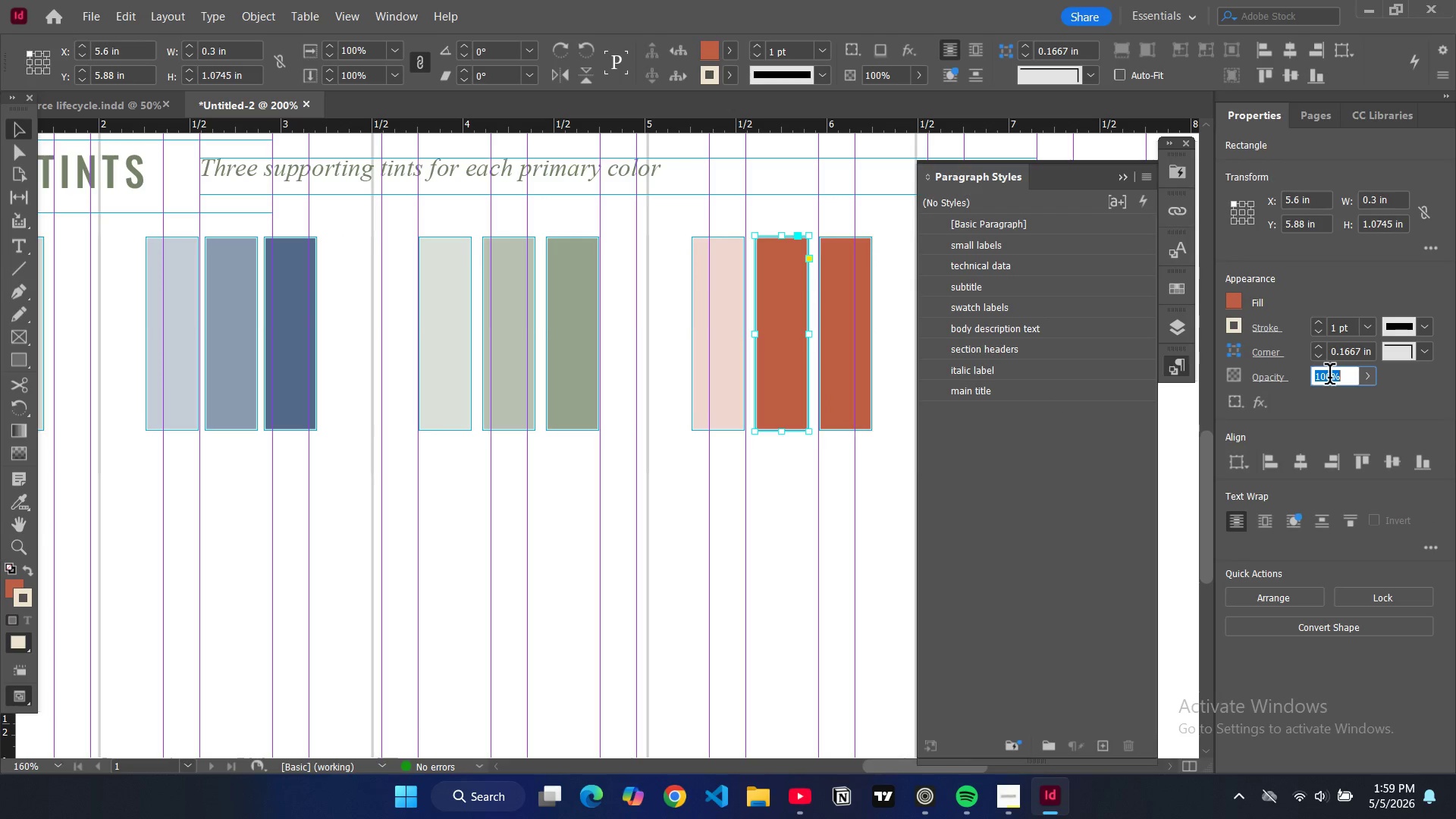 
triple_click([1330, 377])
 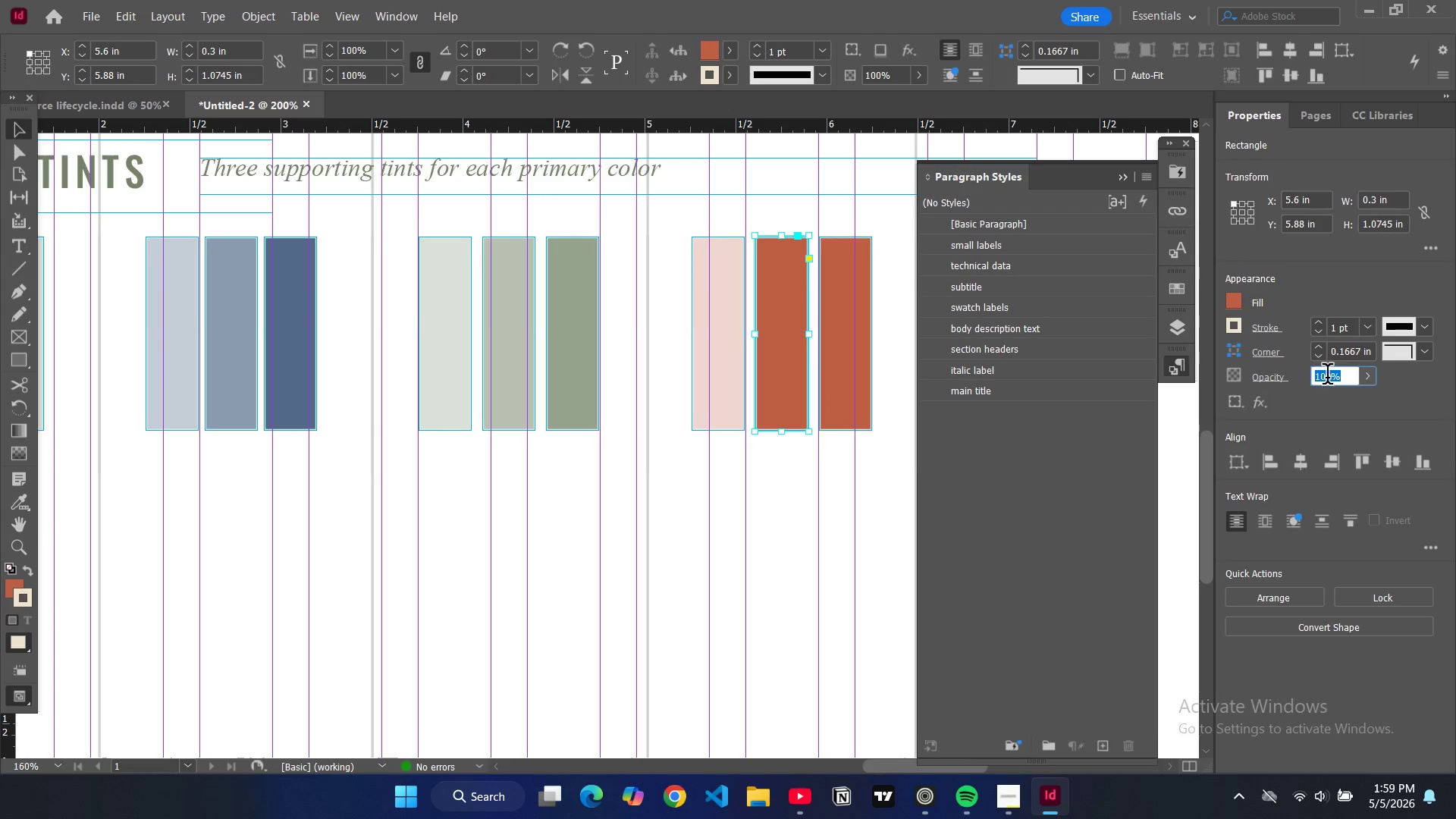 
key(5)
 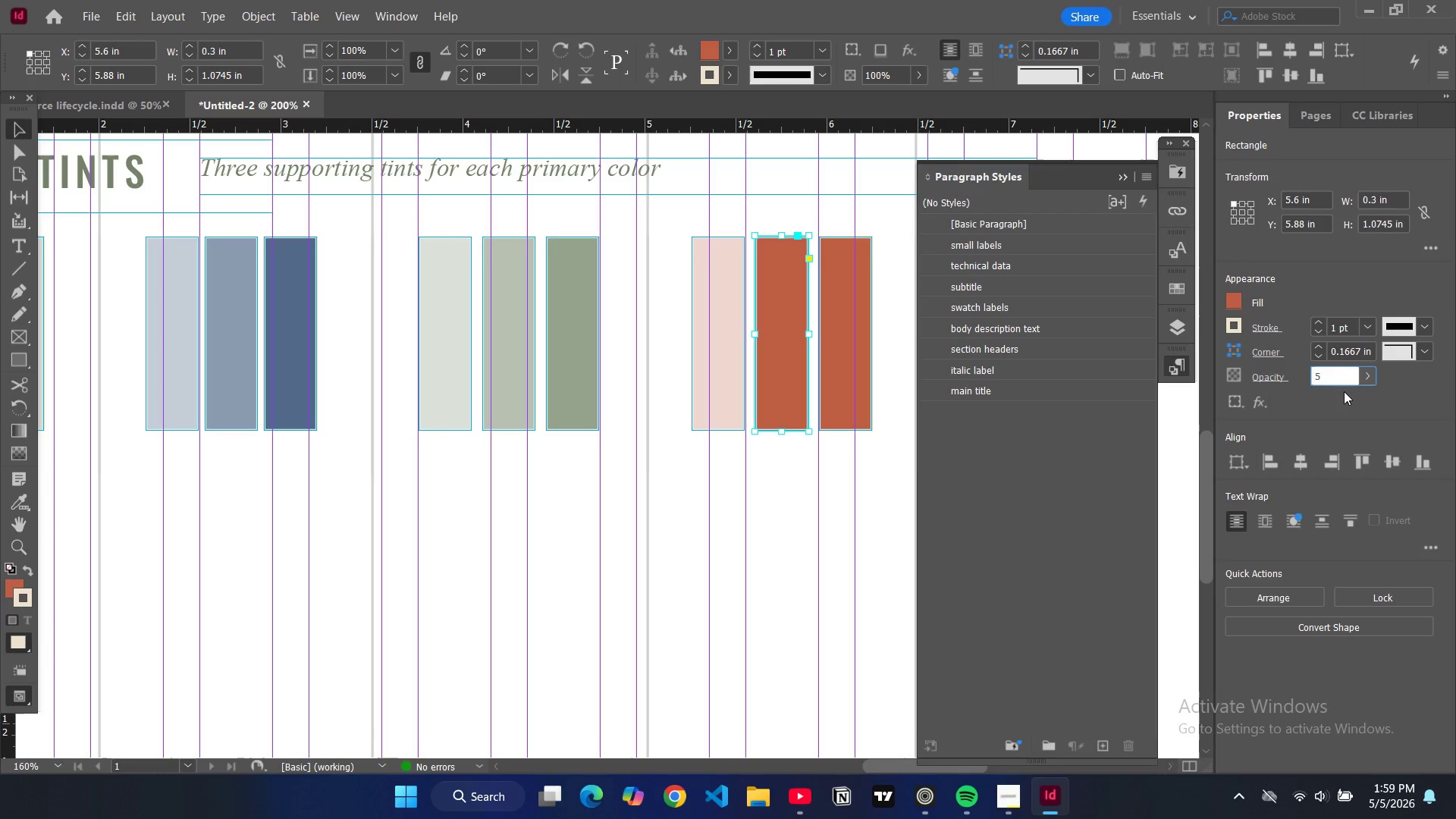 
key(0)
 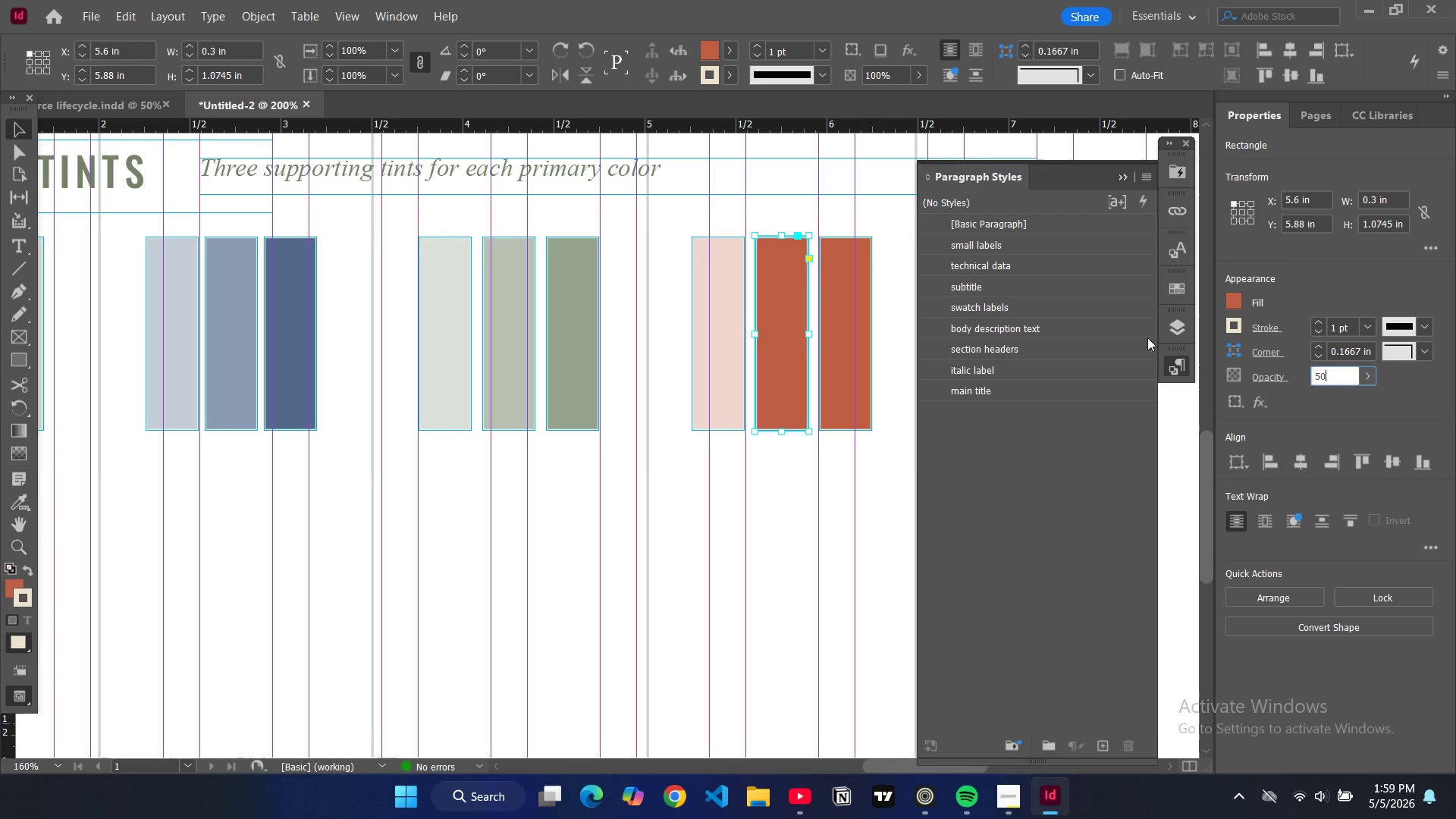 
key(Enter)
 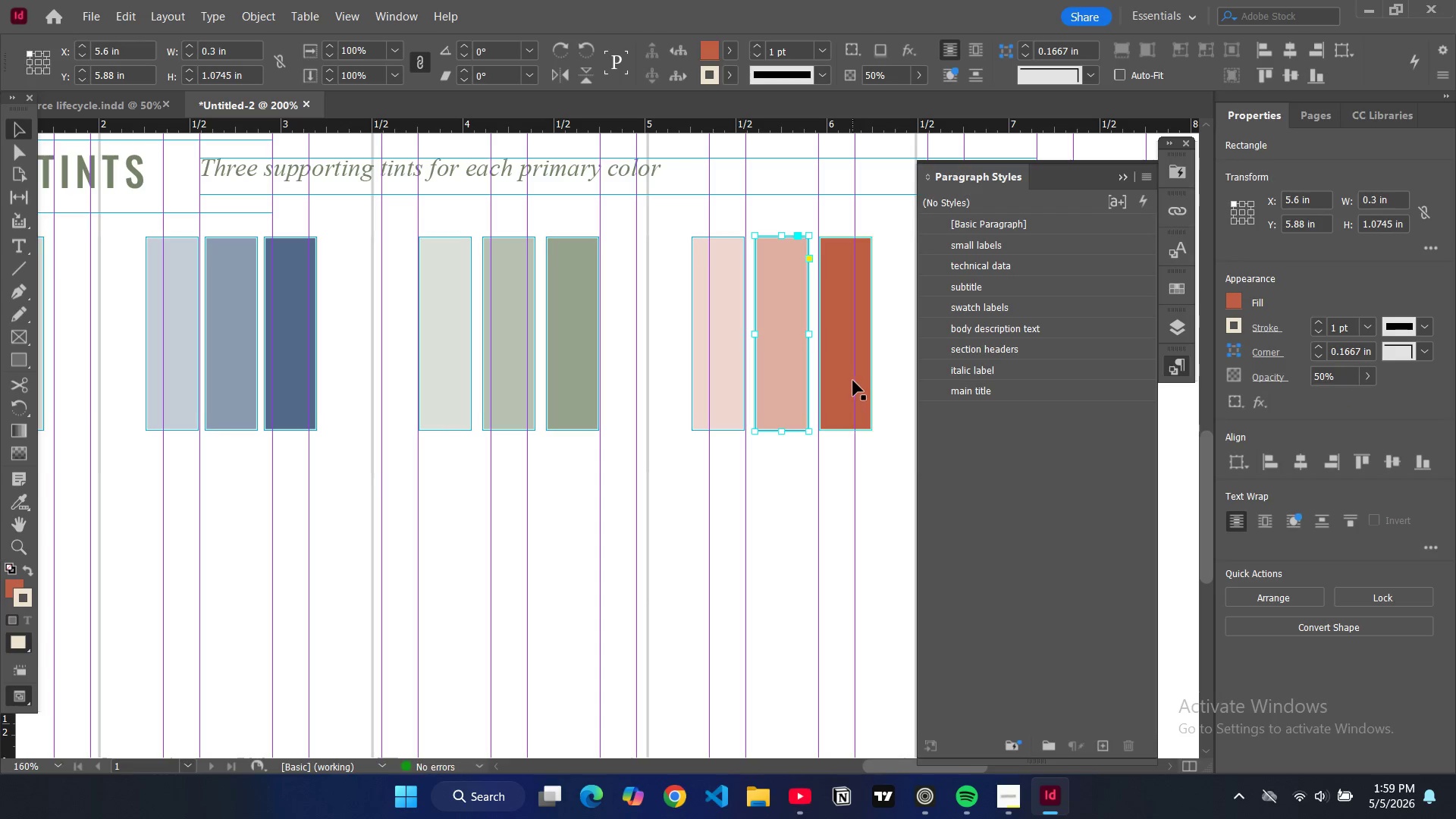 
left_click([861, 386])
 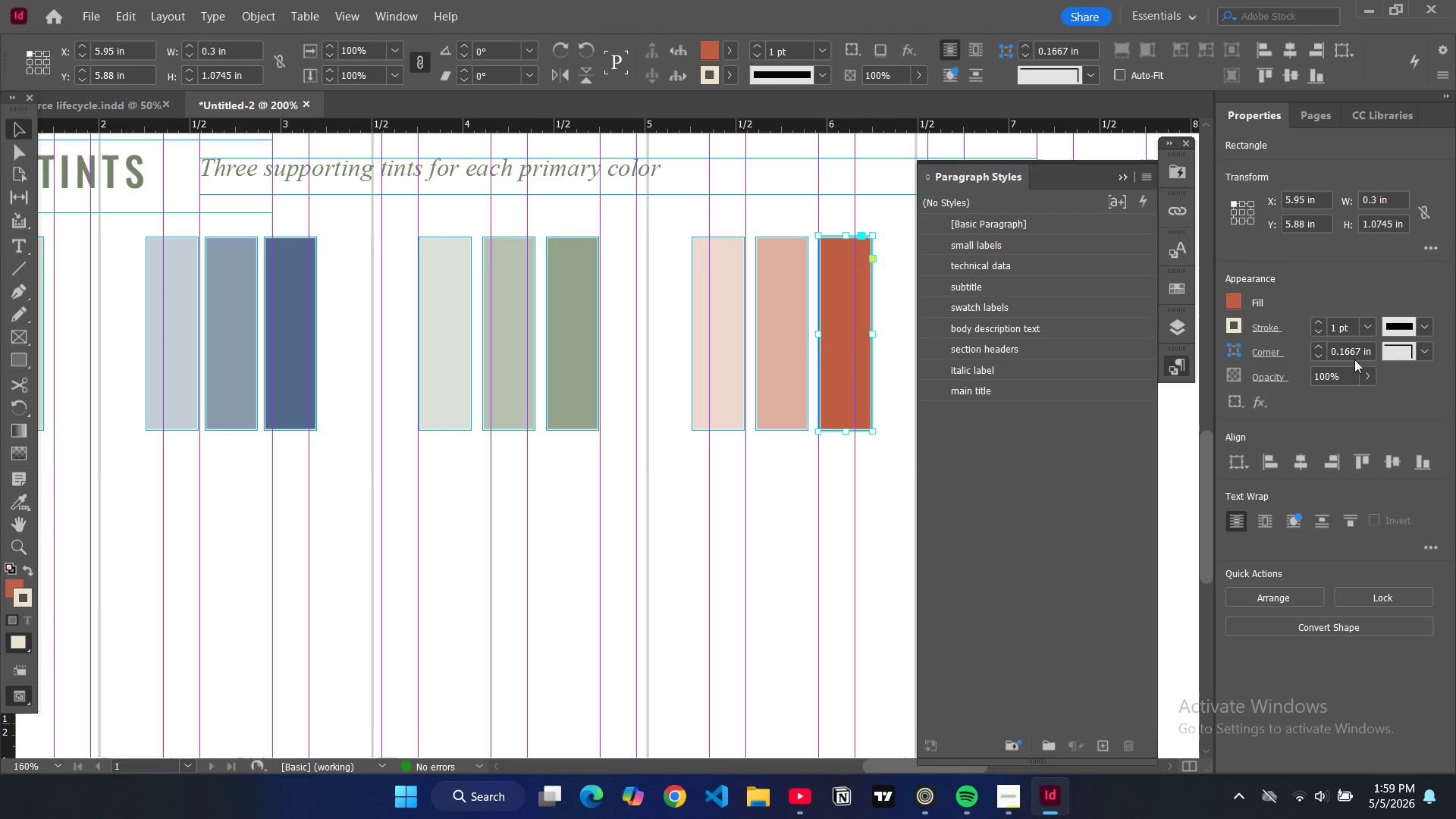 
double_click([1313, 379])
 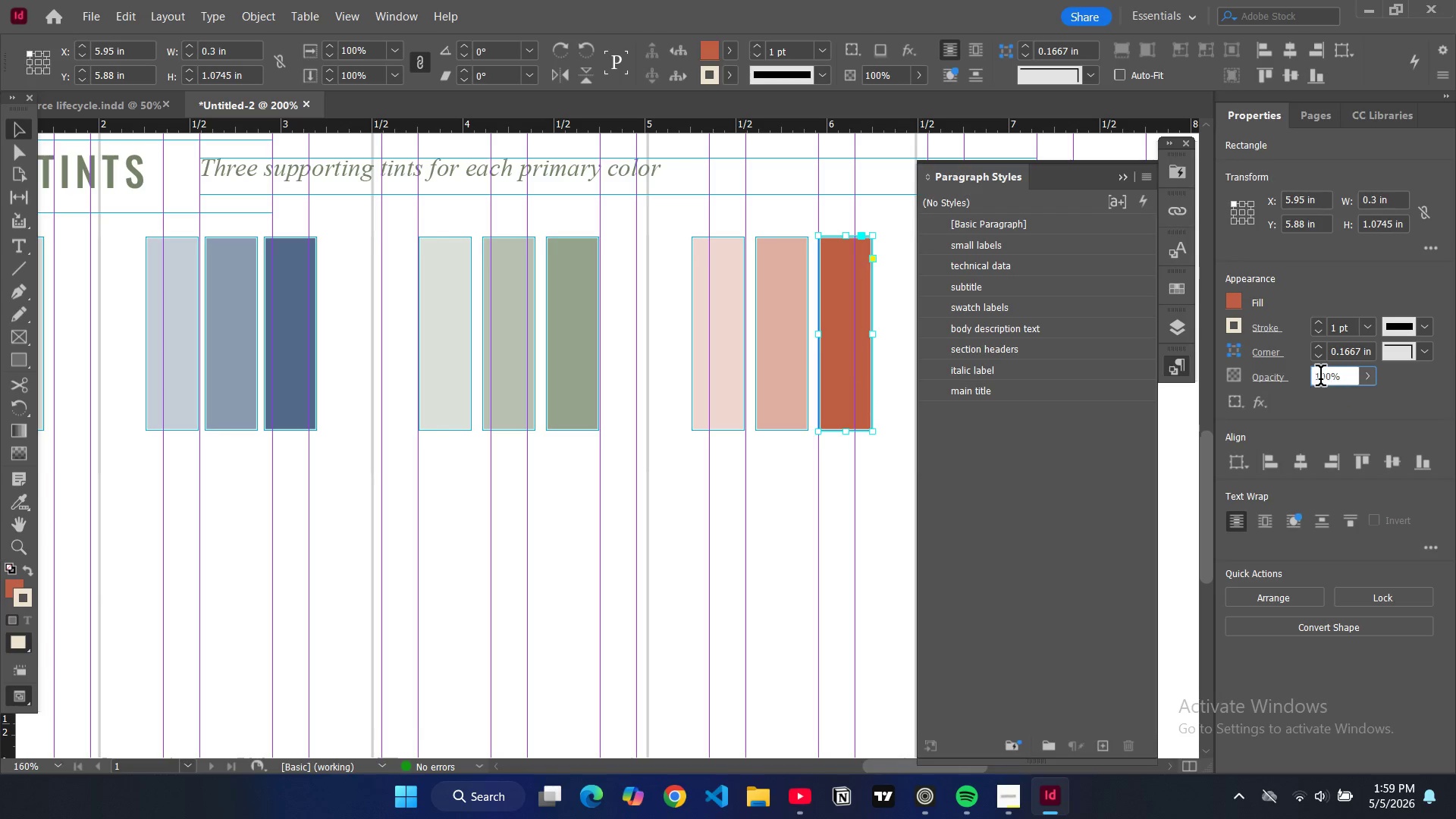 
triple_click([1320, 378])
 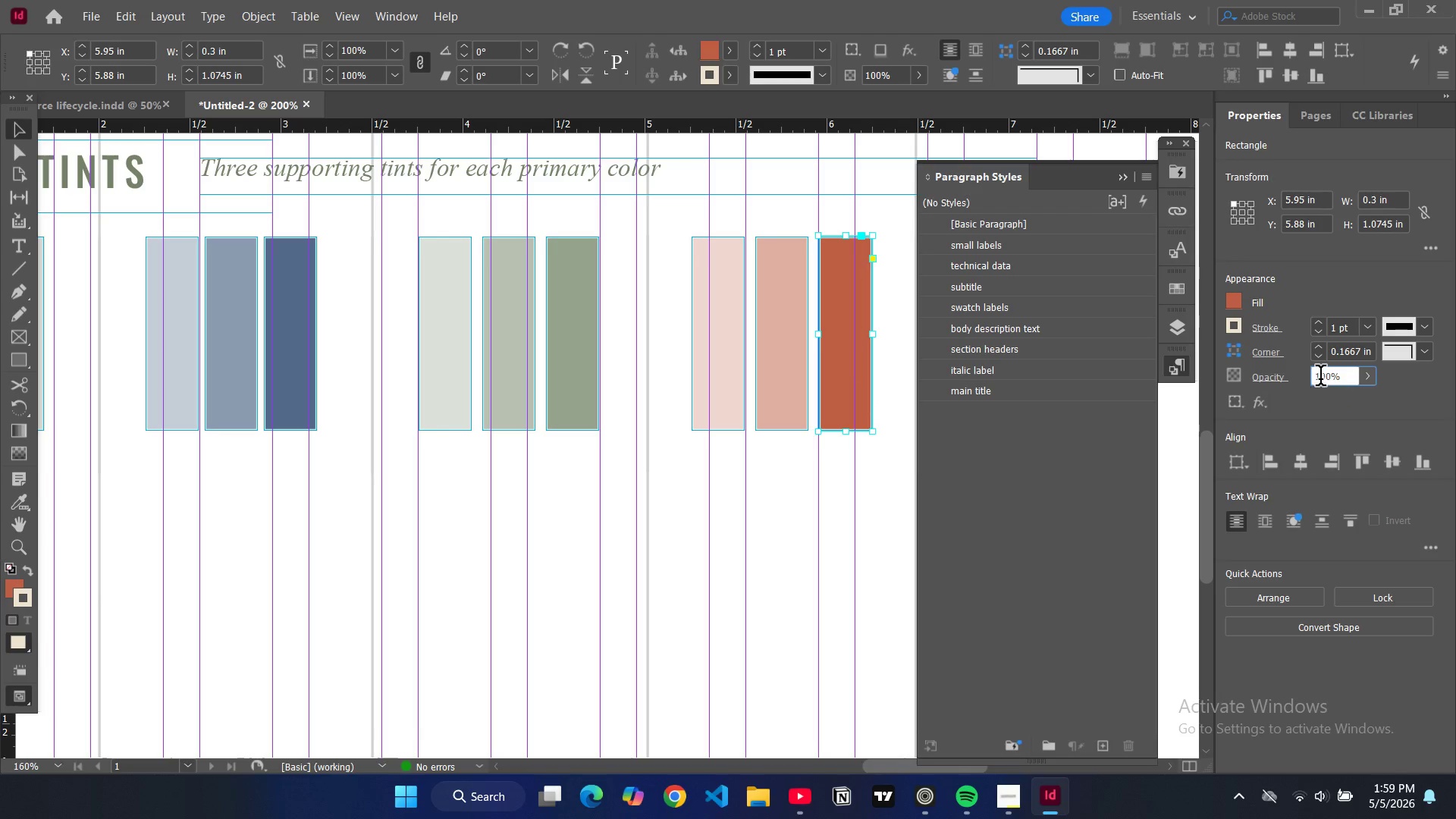 
triple_click([1320, 378])
 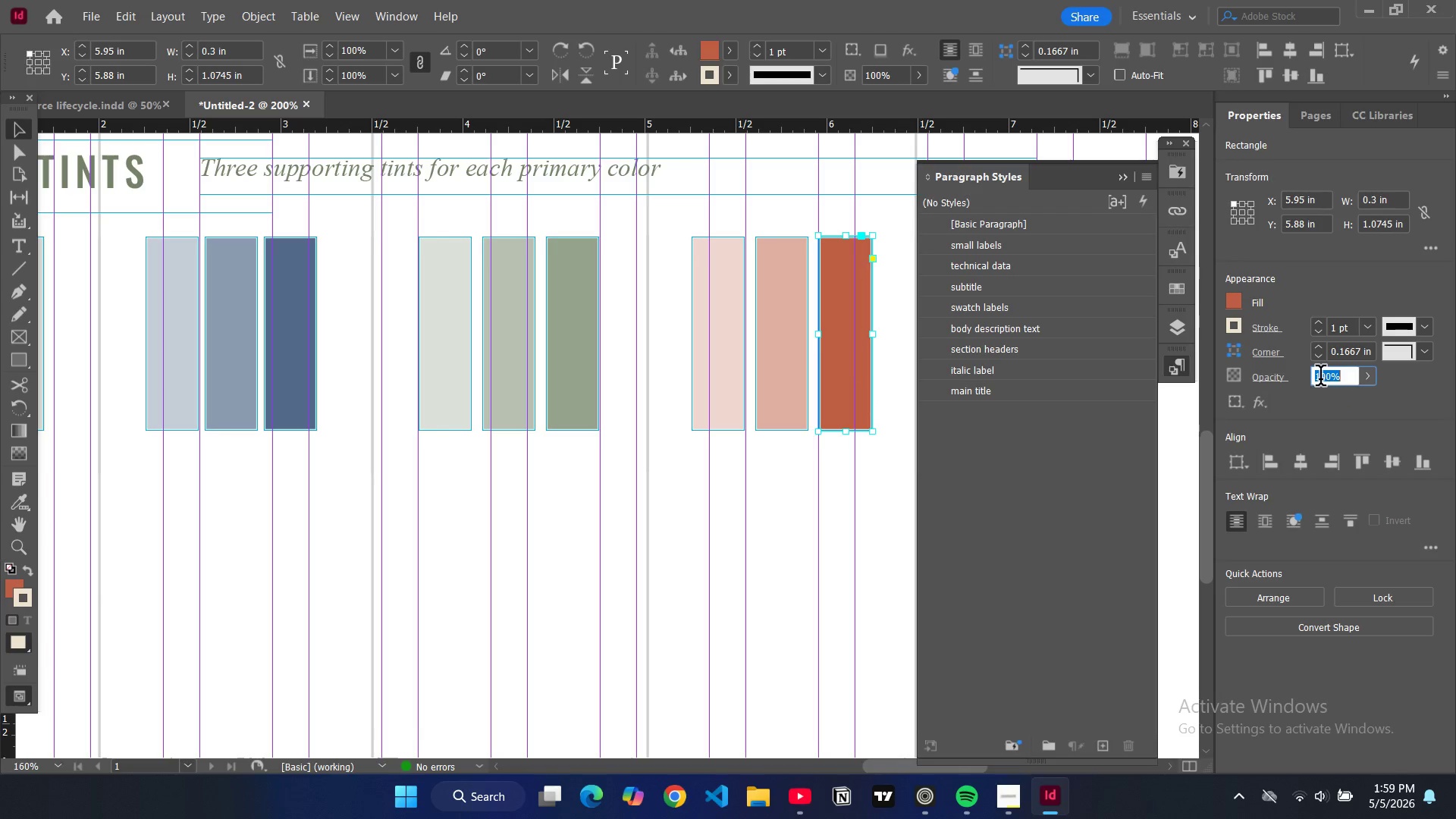 
triple_click([1320, 378])
 